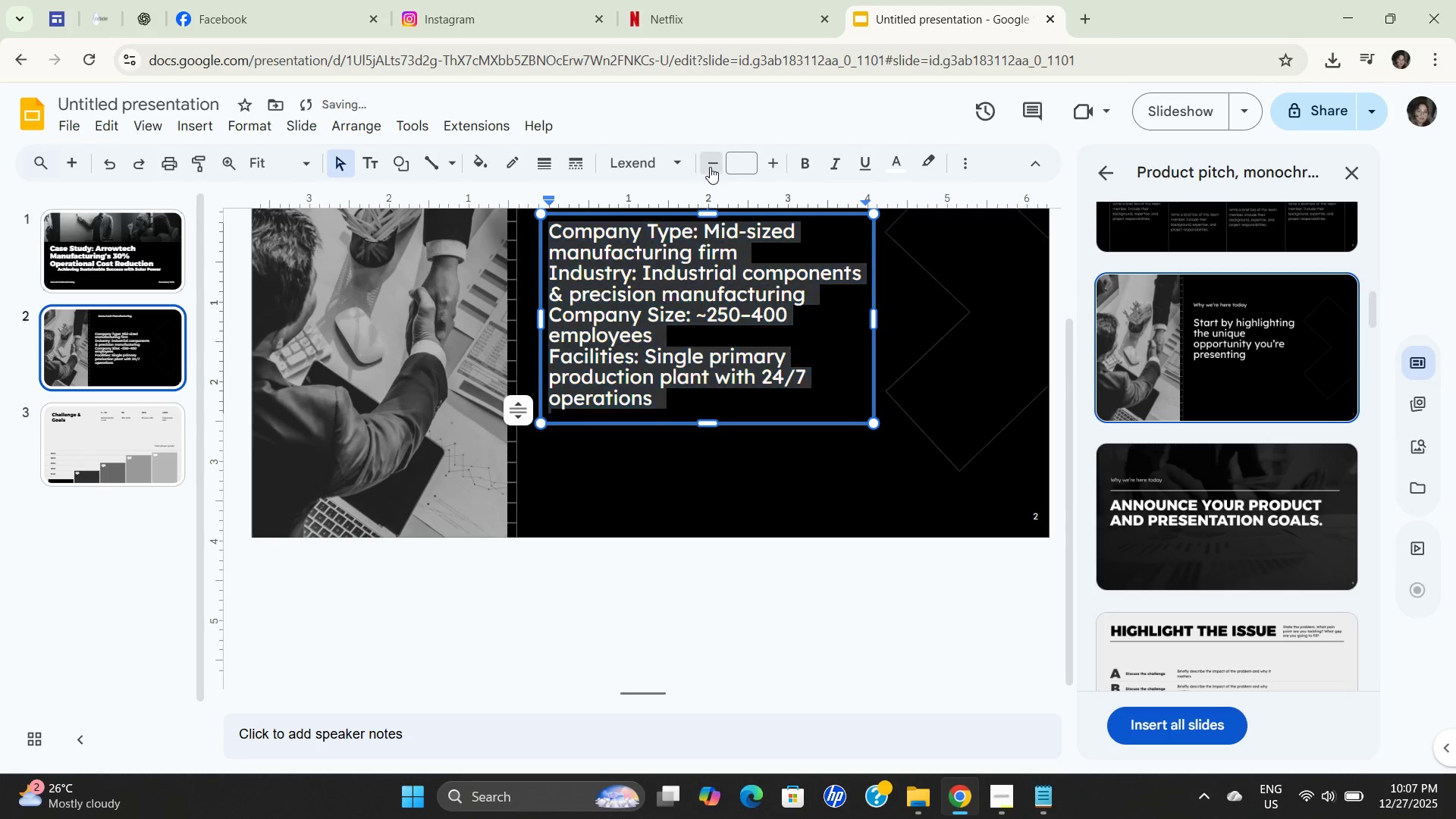 
triple_click([710, 167])
 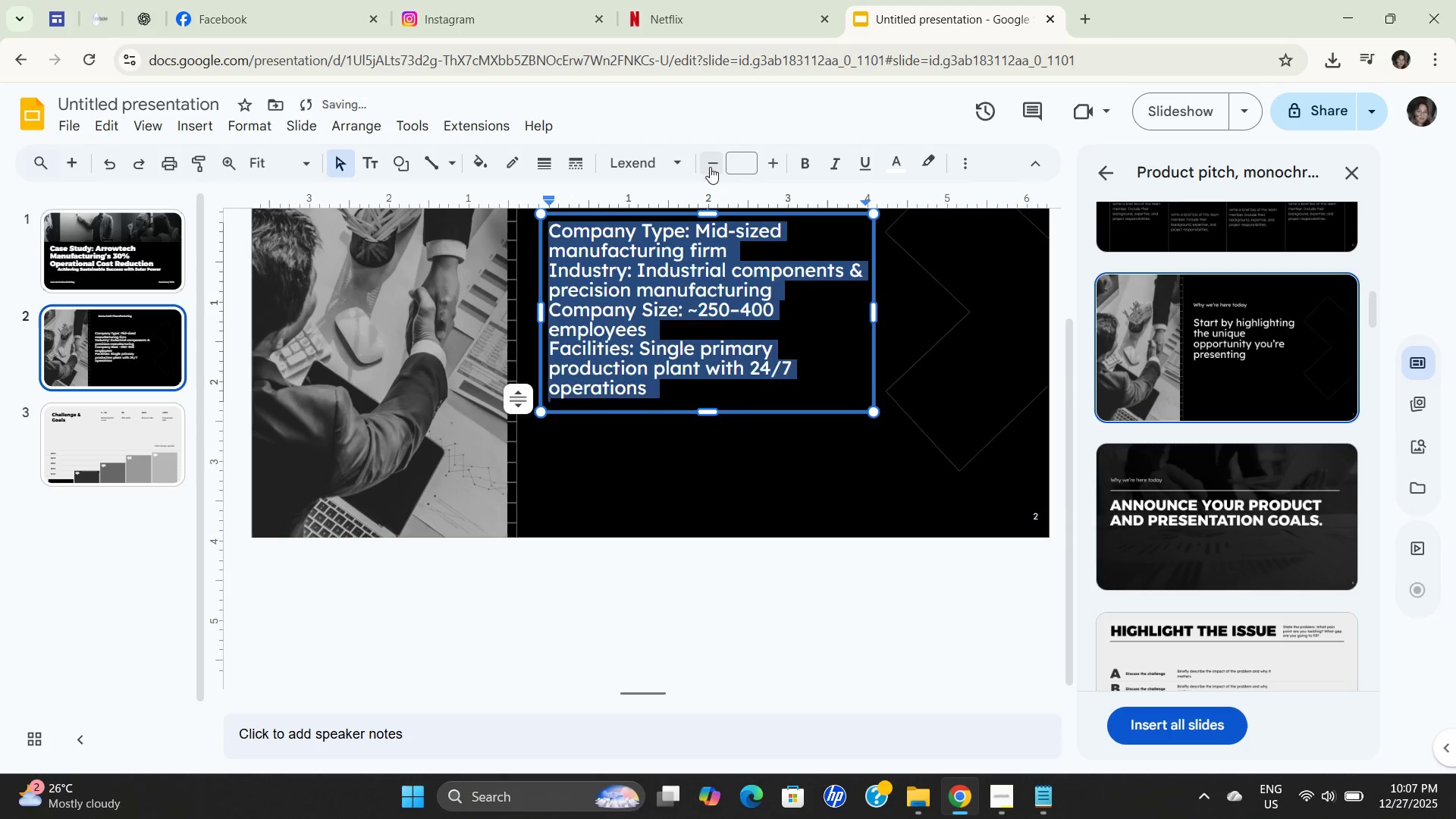 
triple_click([710, 167])
 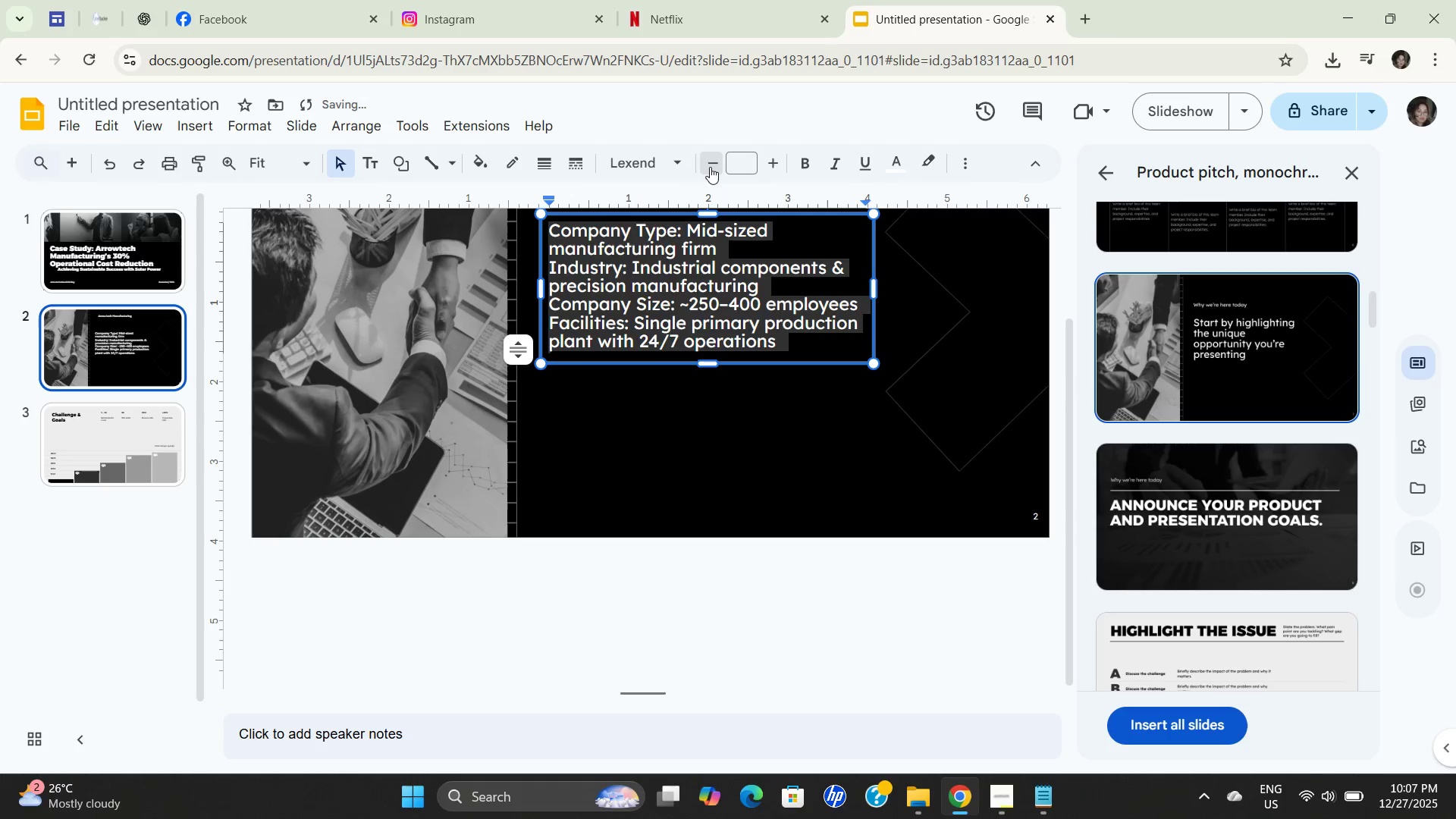 
triple_click([710, 167])
 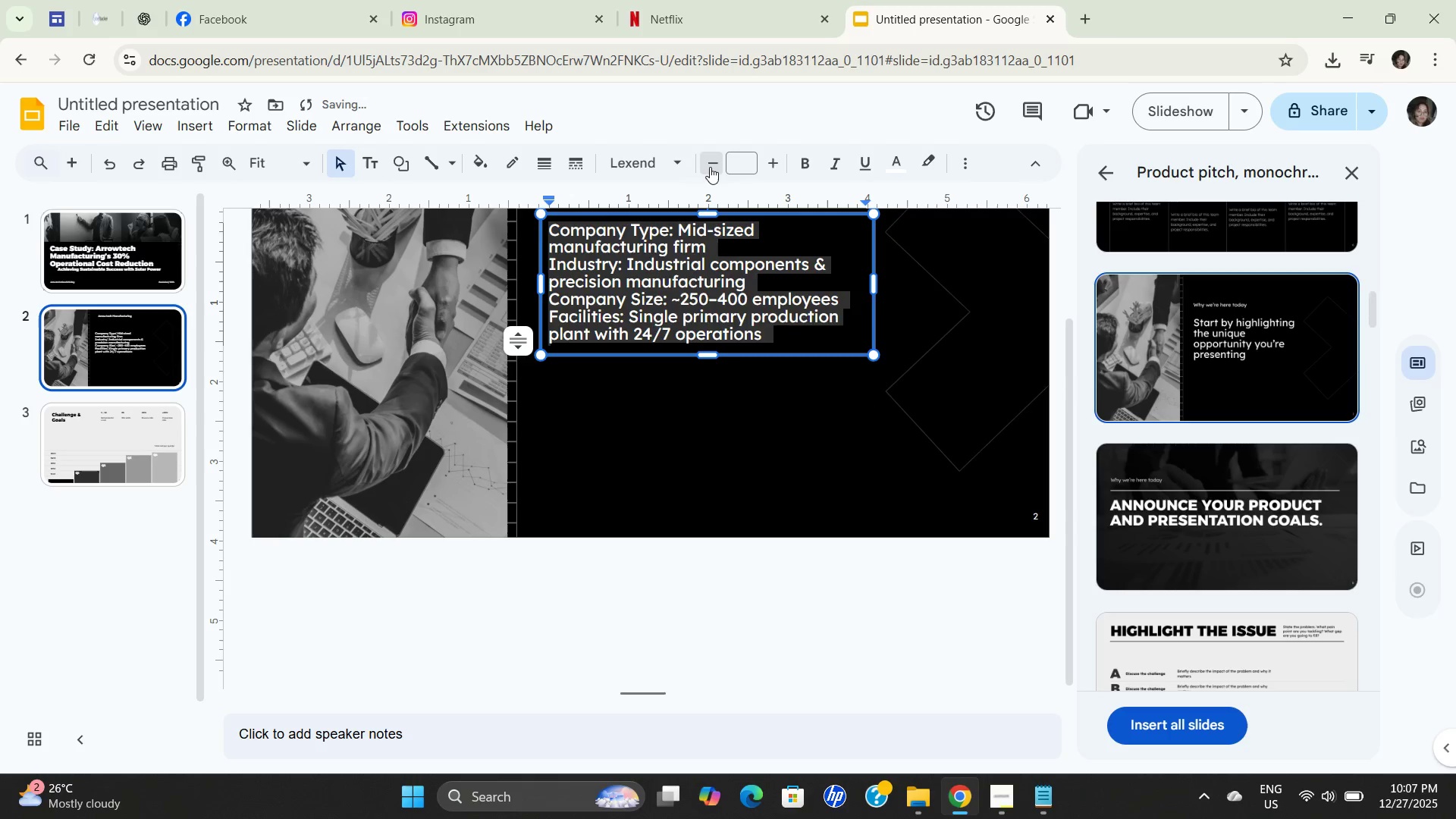 
scroll: coordinate [695, 430], scroll_direction: up, amount: 3.0
 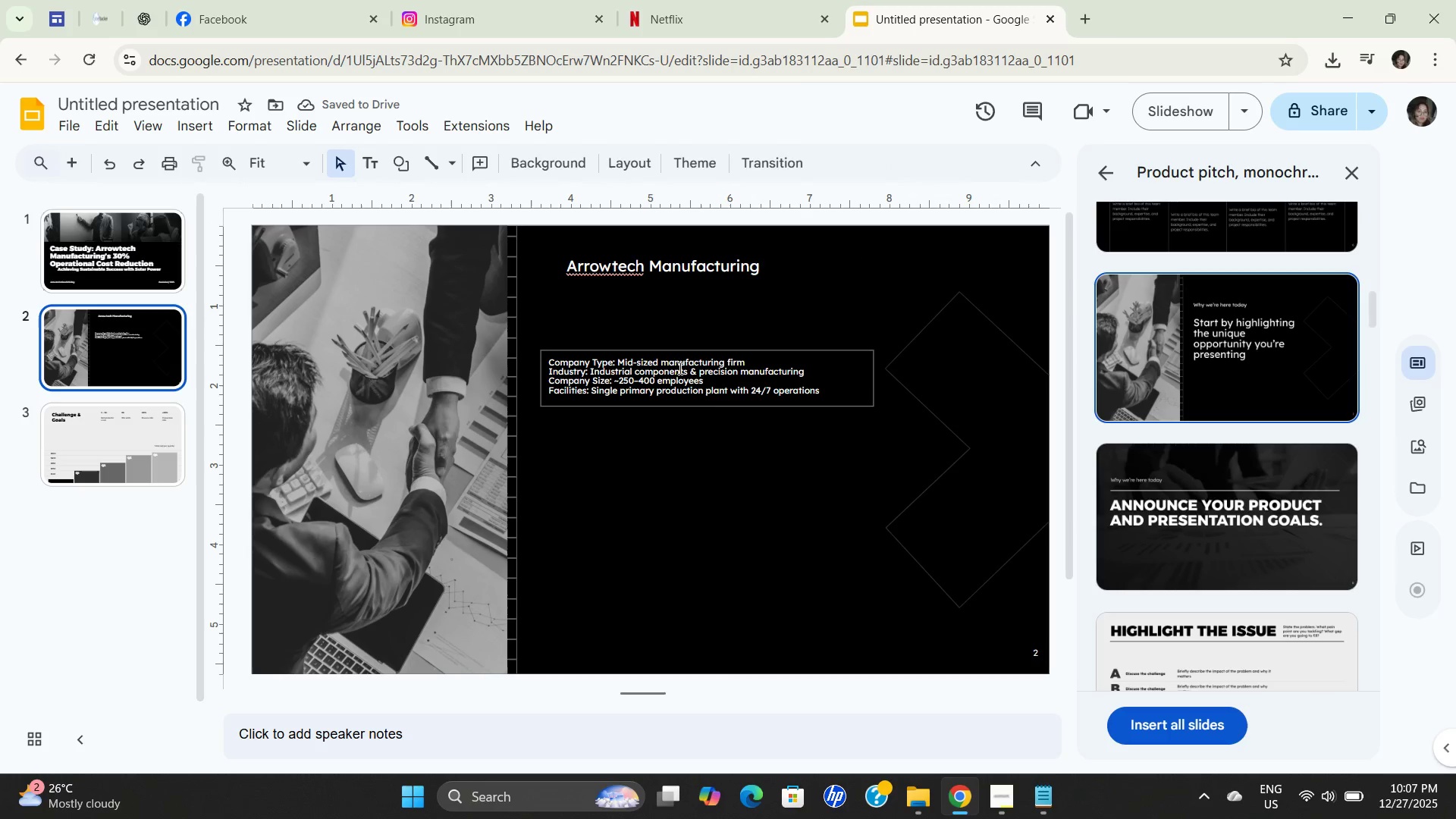 
triple_click([710, 167])
 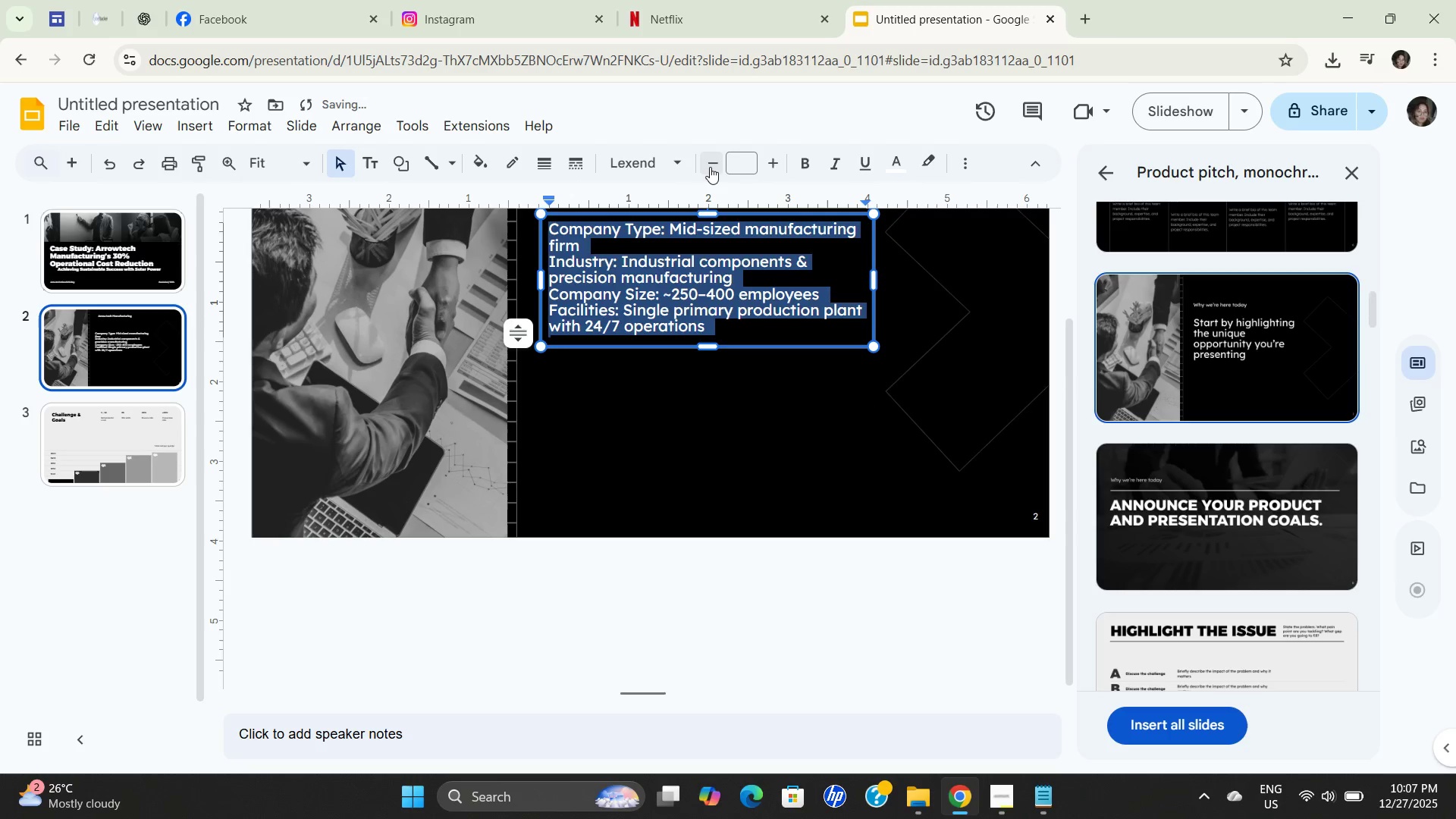 
triple_click([710, 167])
 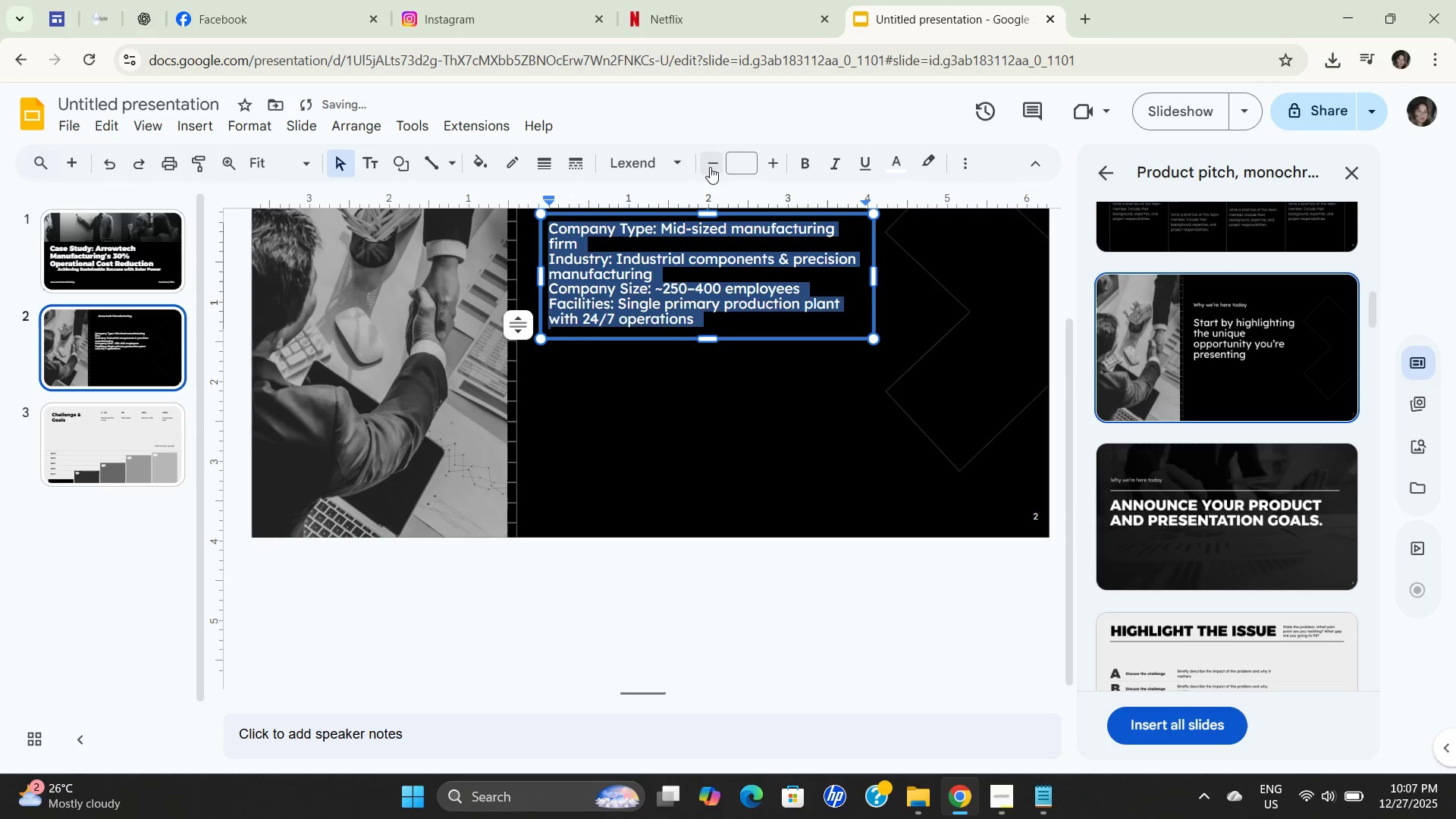 
triple_click([710, 167])
 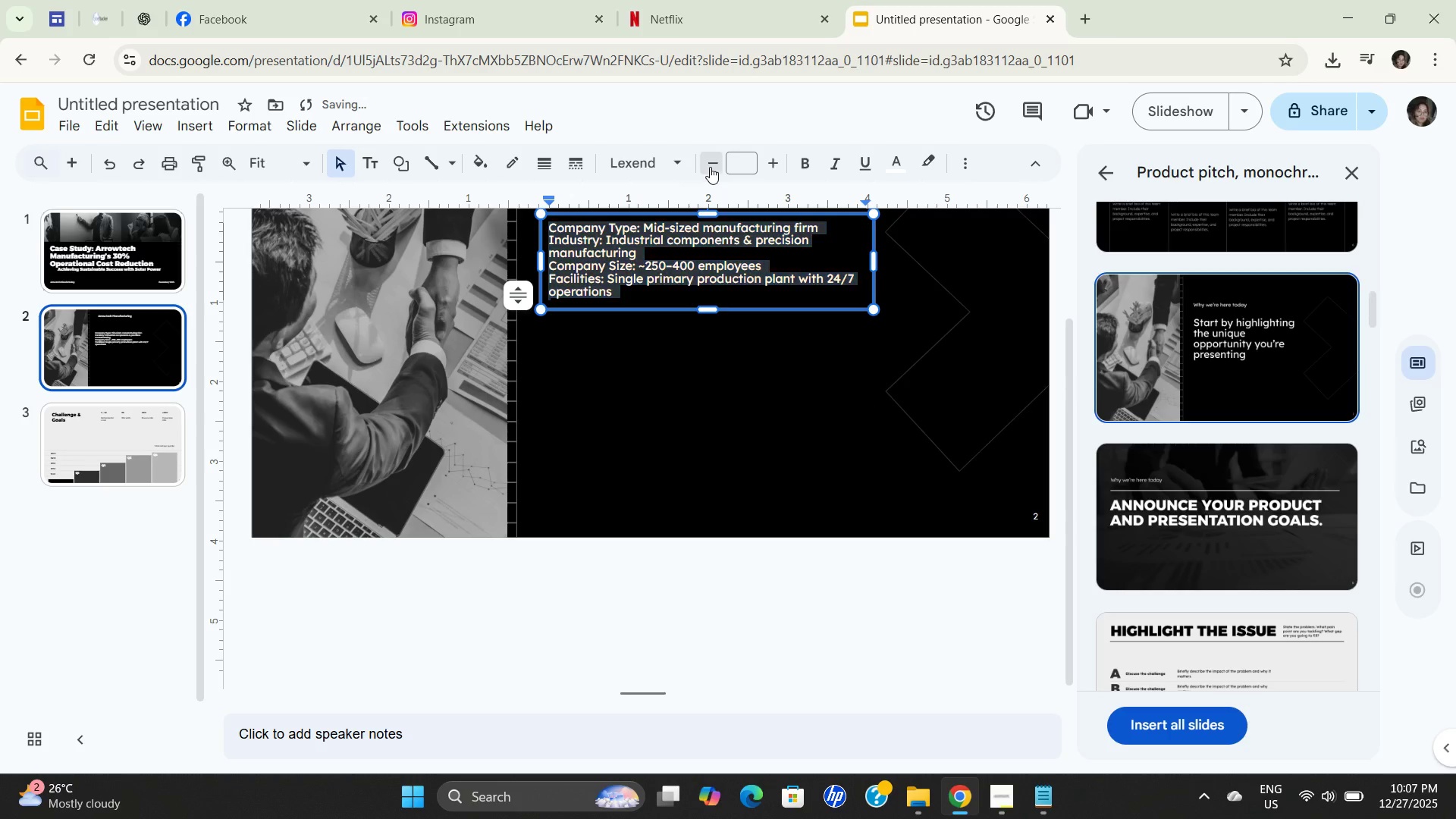 
double_click([710, 167])
 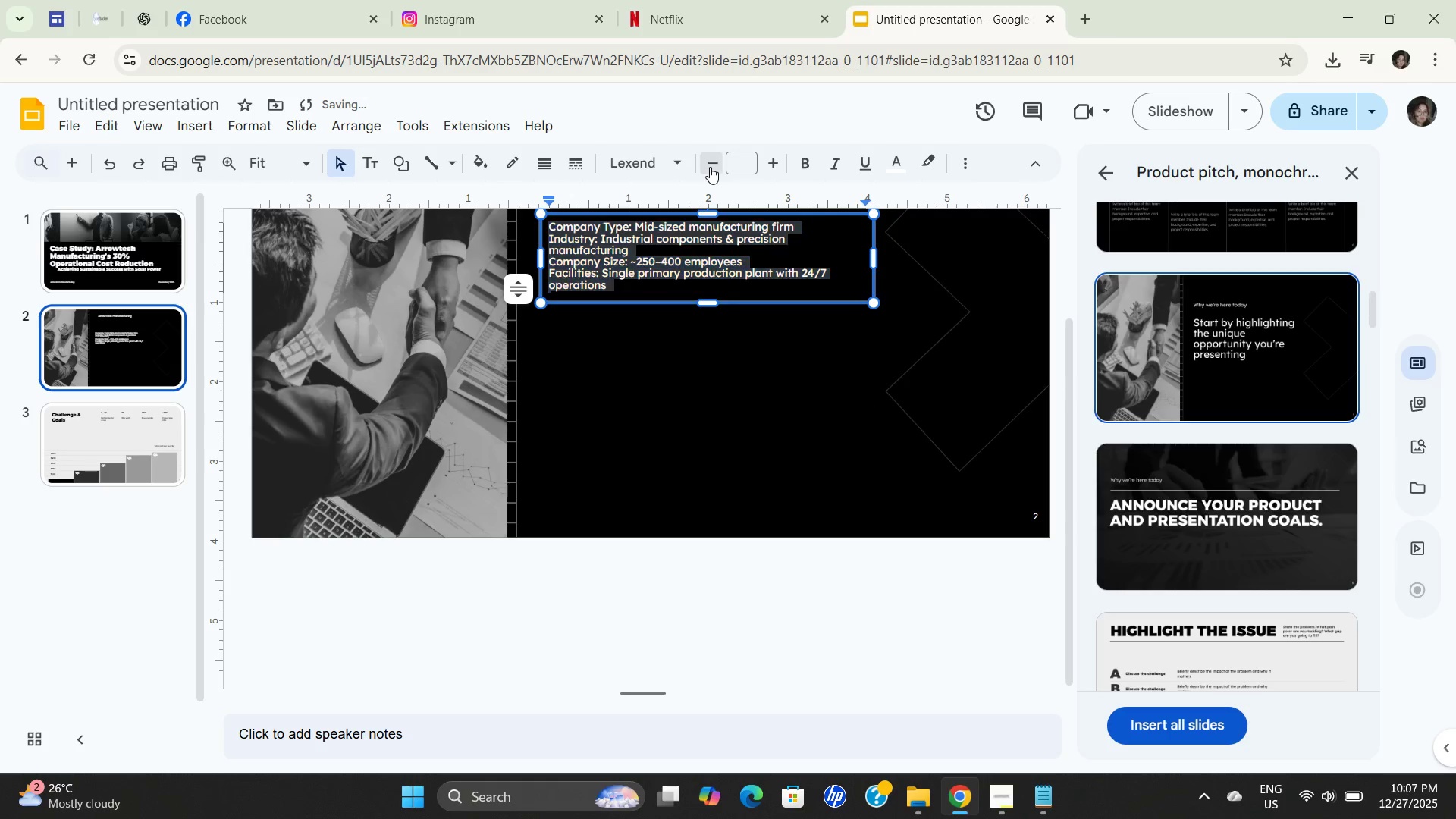 
triple_click([710, 167])
 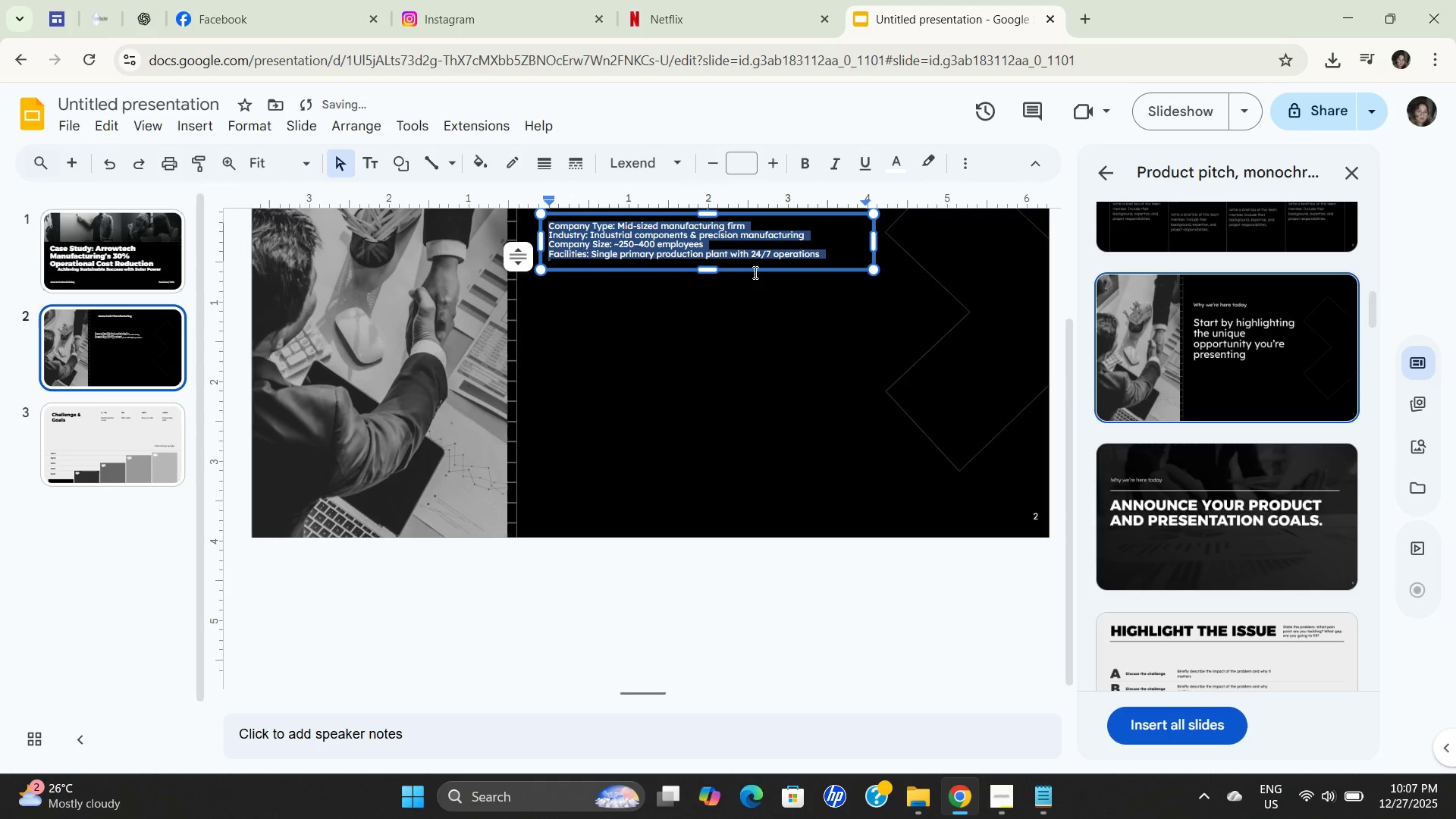 
left_click([761, 359])
 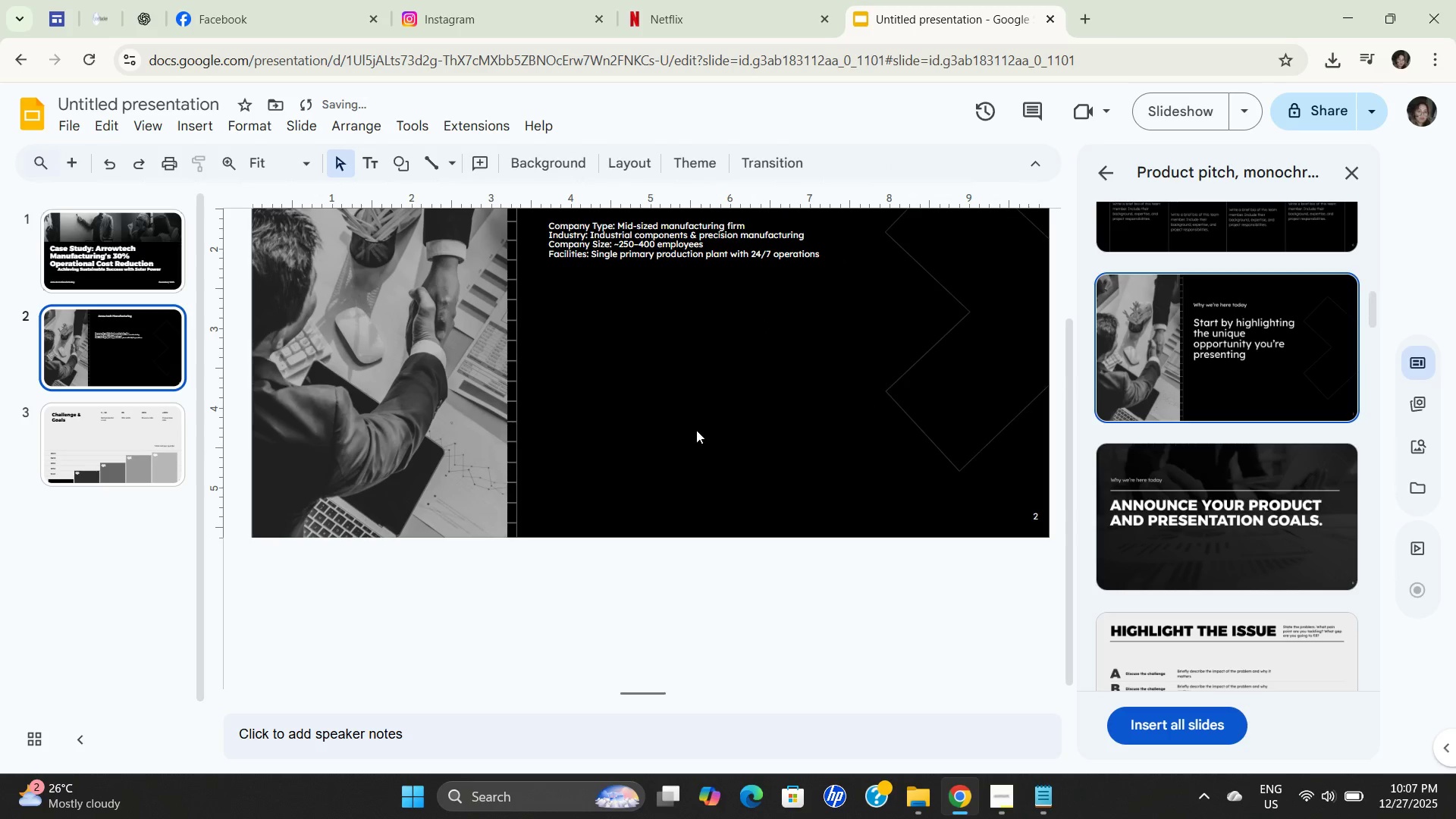 
left_click([695, 430])
 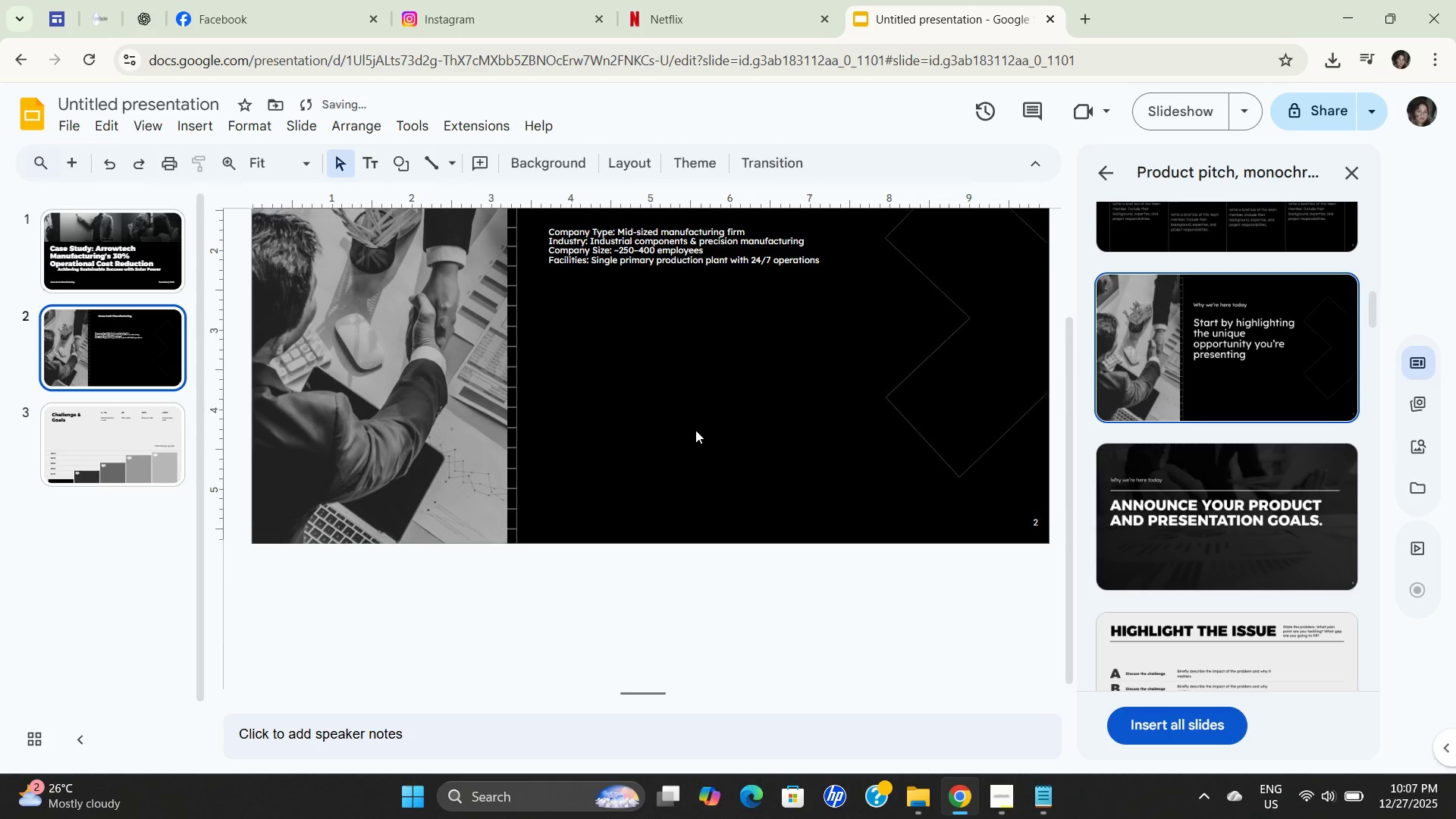 
left_click([679, 356])
 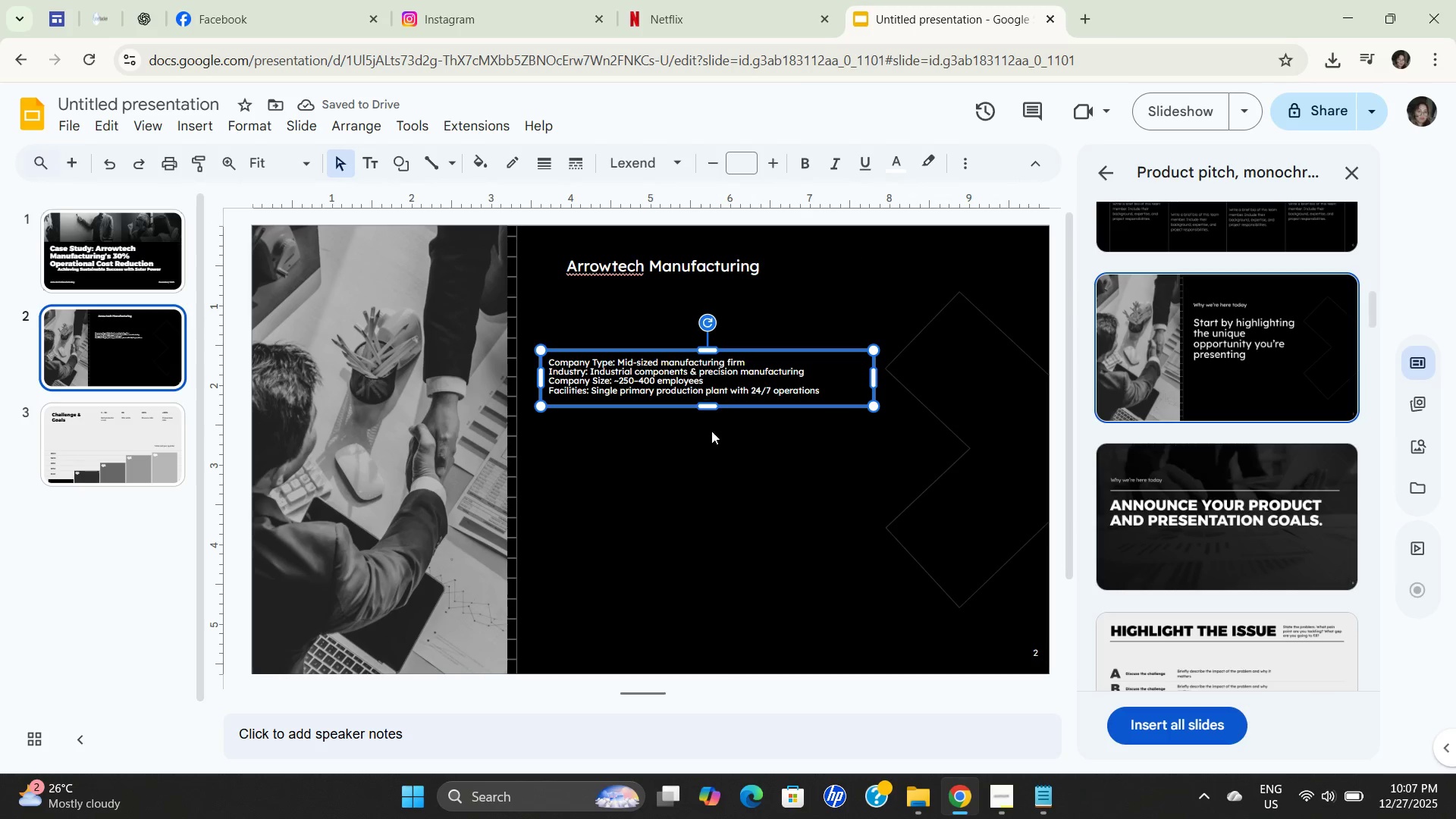 
left_click([702, 479])
 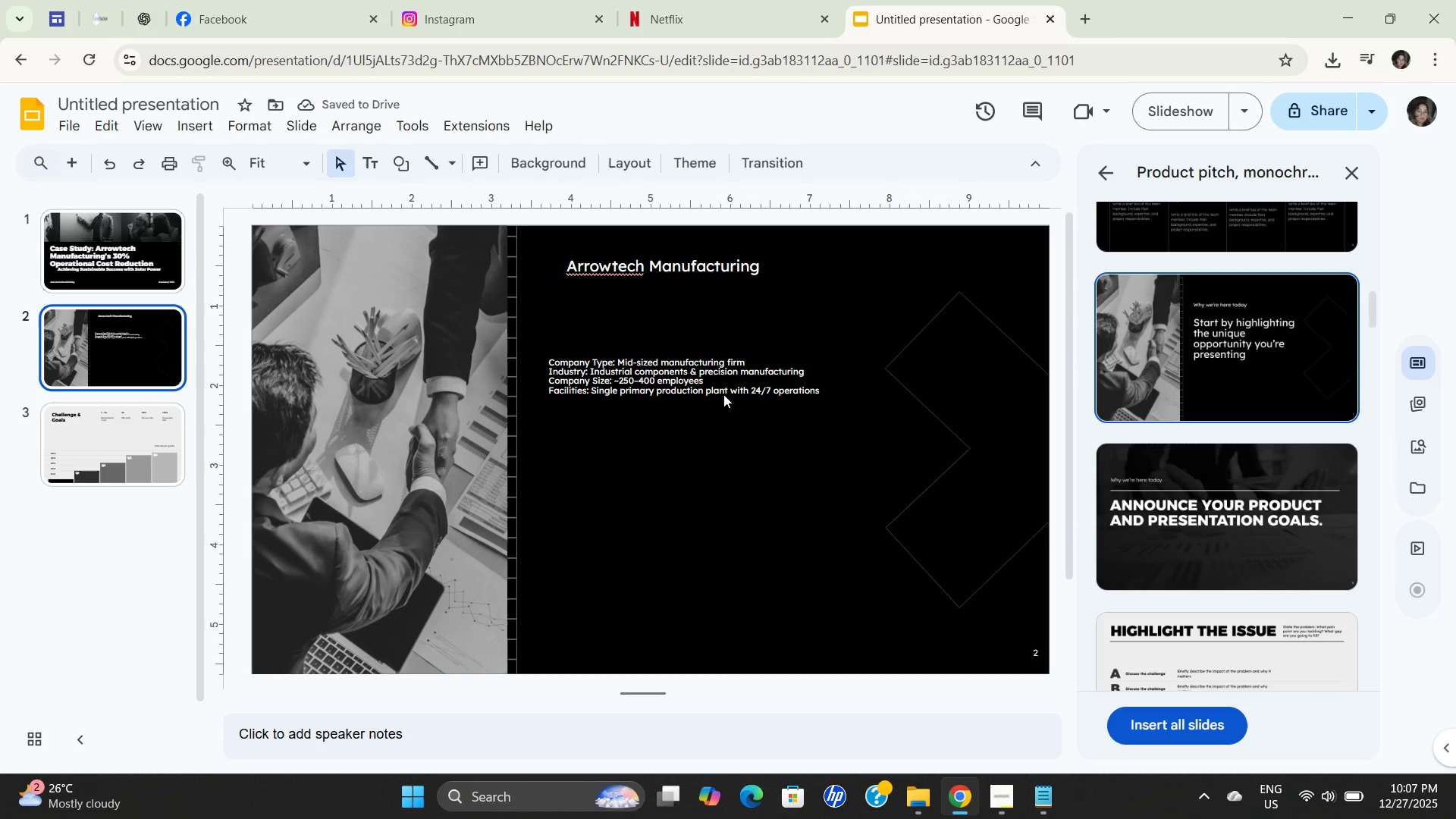 
left_click([723, 394])
 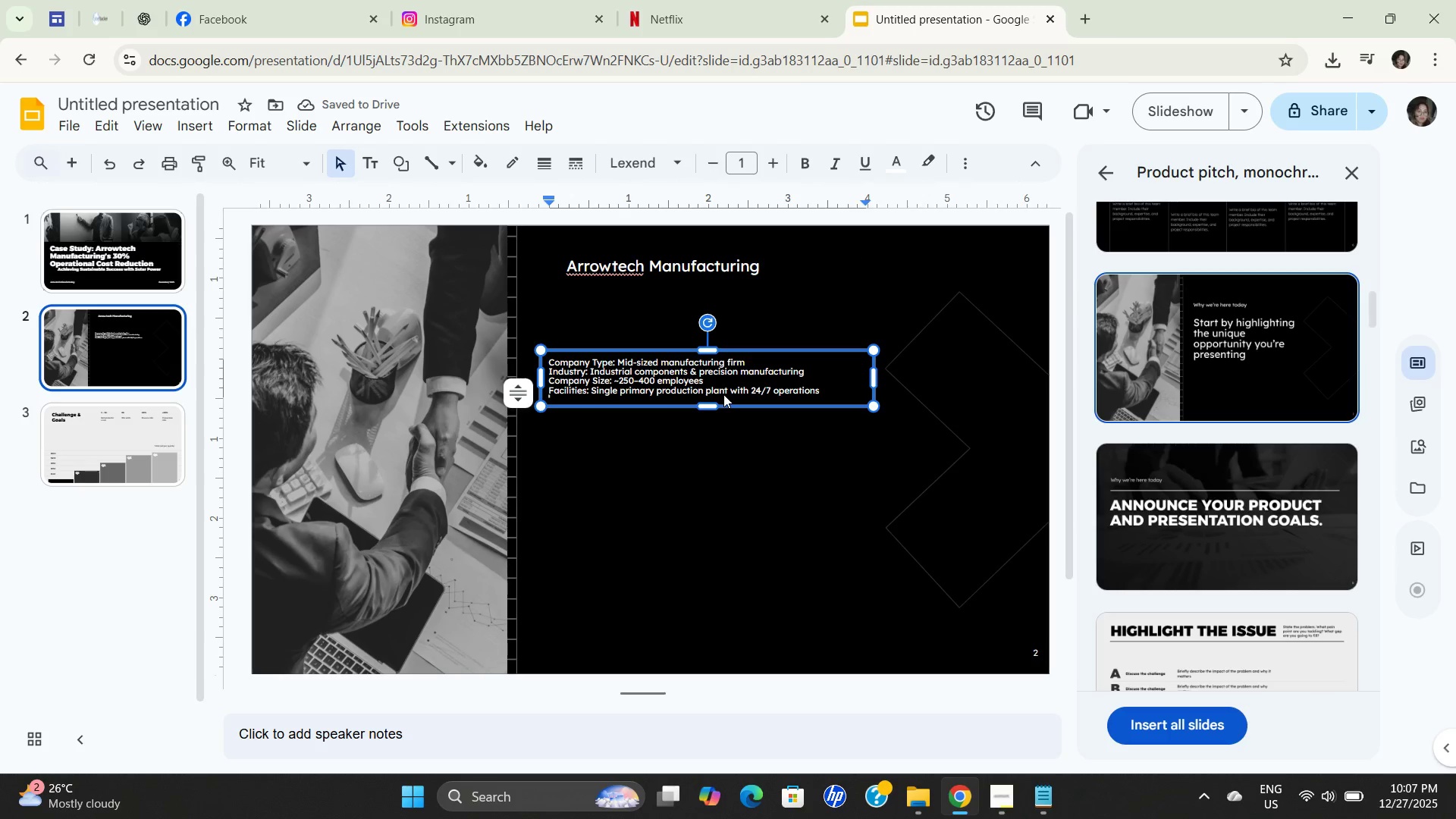 
left_click_drag(start_coordinate=[723, 394], to_coordinate=[726, 315])
 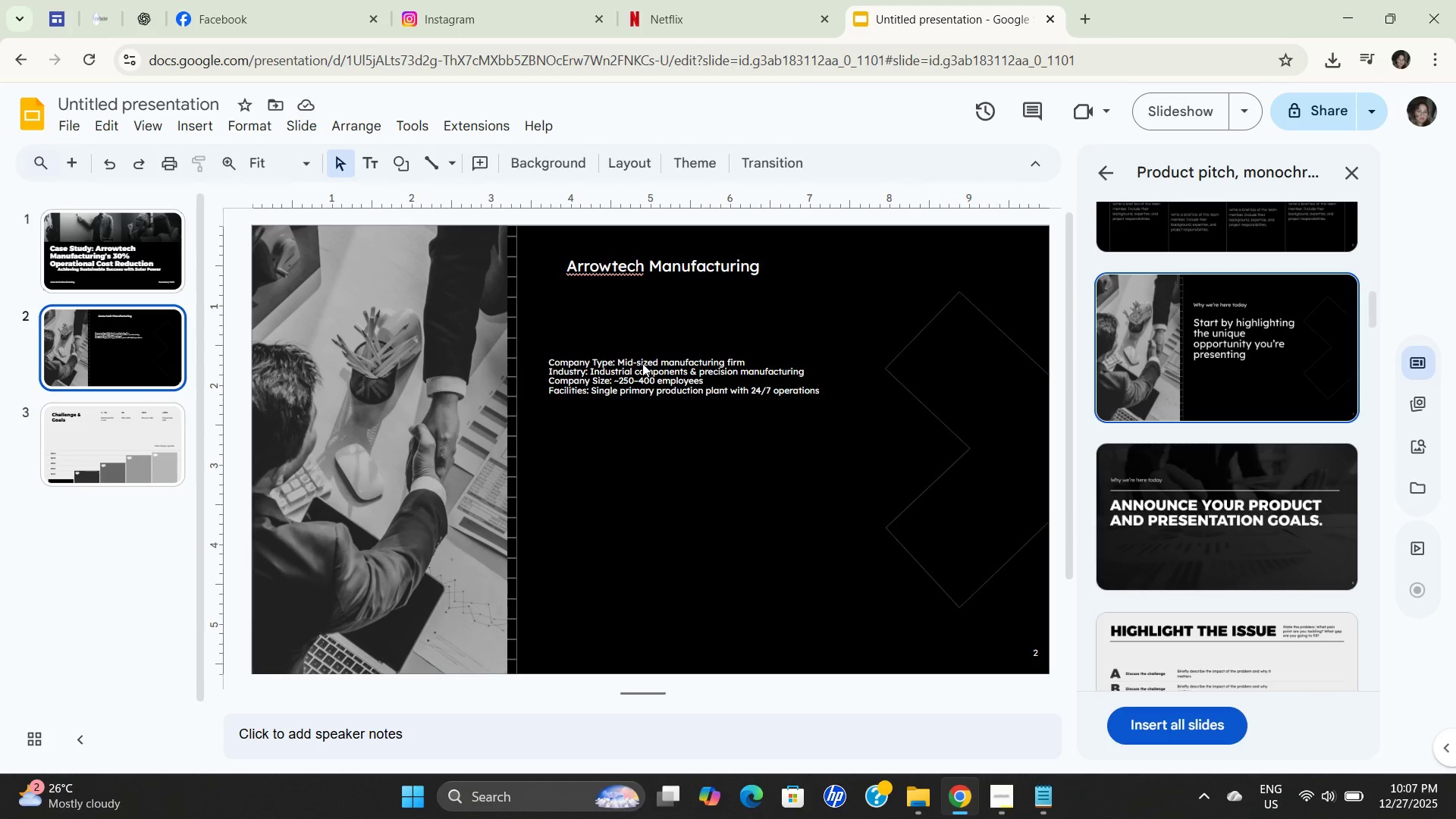 
left_click([651, 366])
 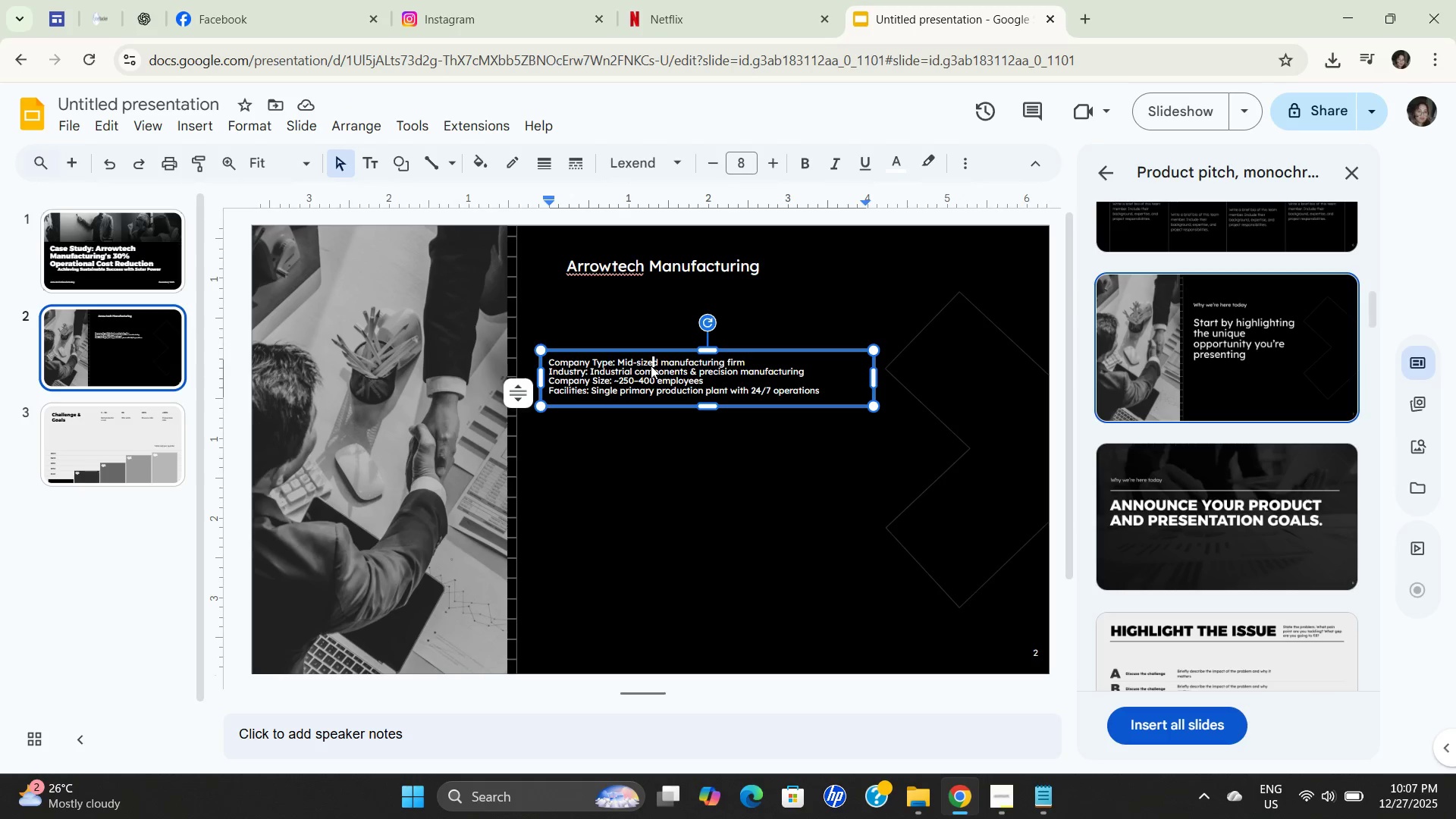 
left_click([651, 366])
 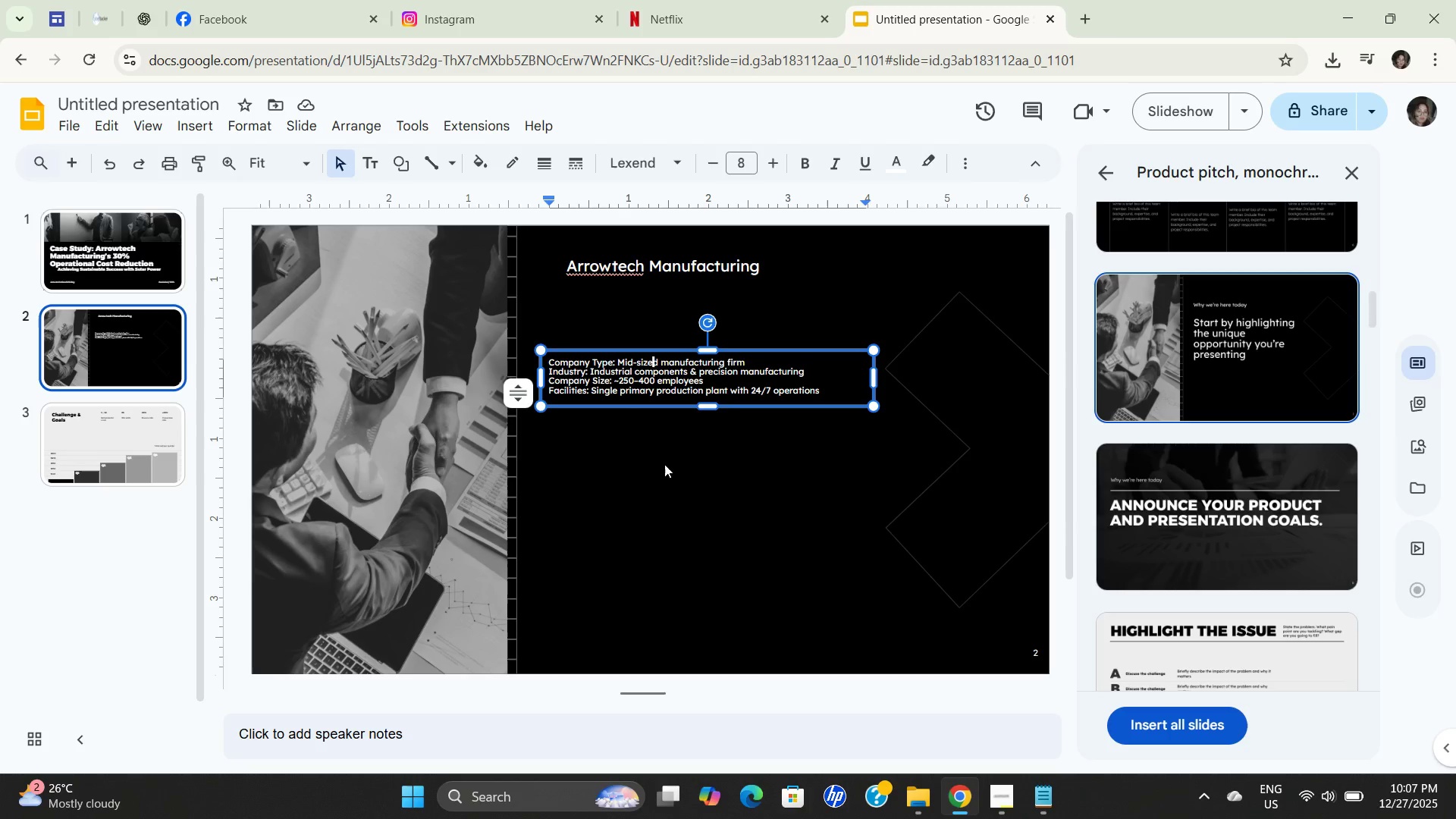 
left_click([664, 464])
 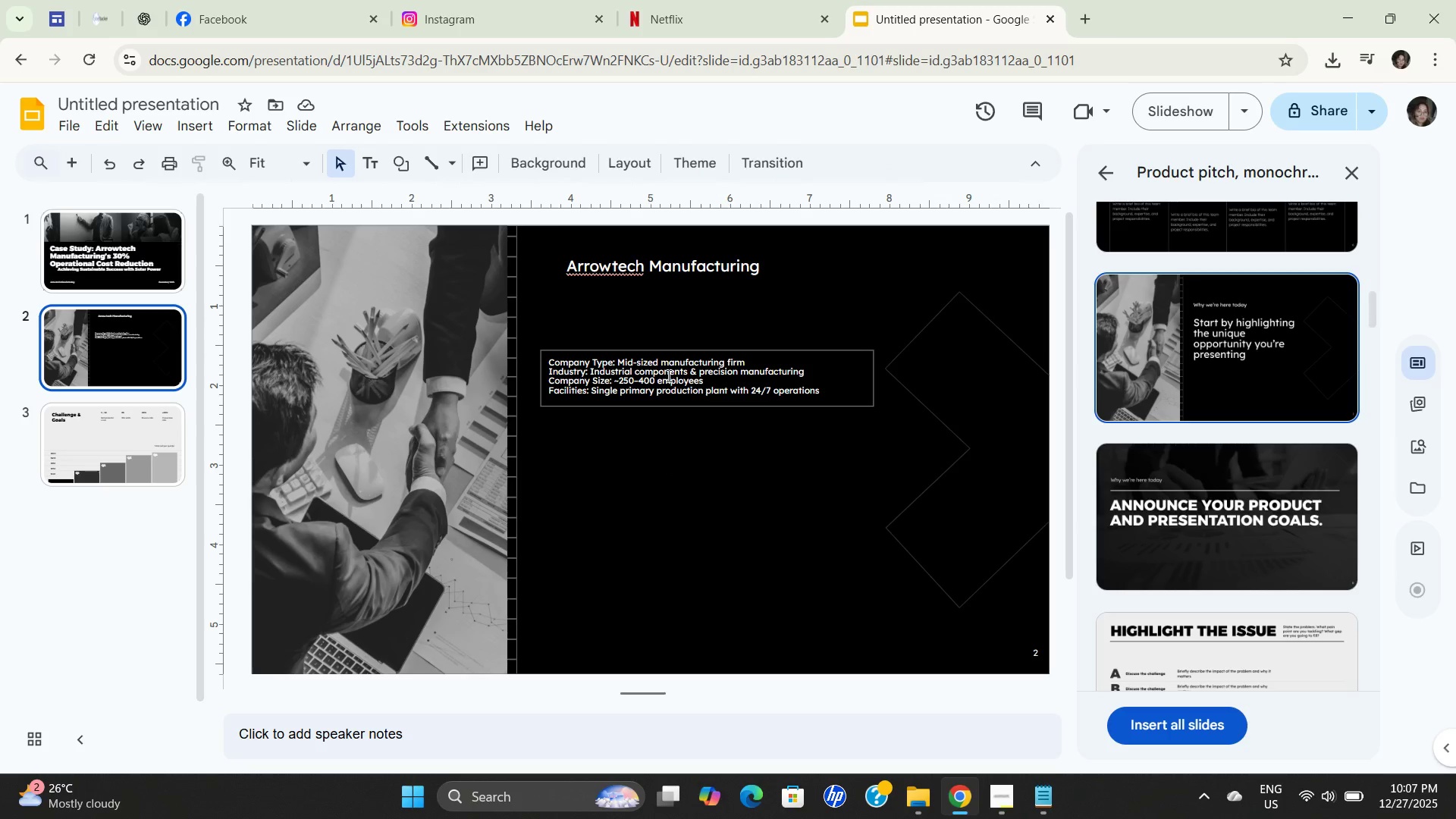 
left_click([725, 548])
 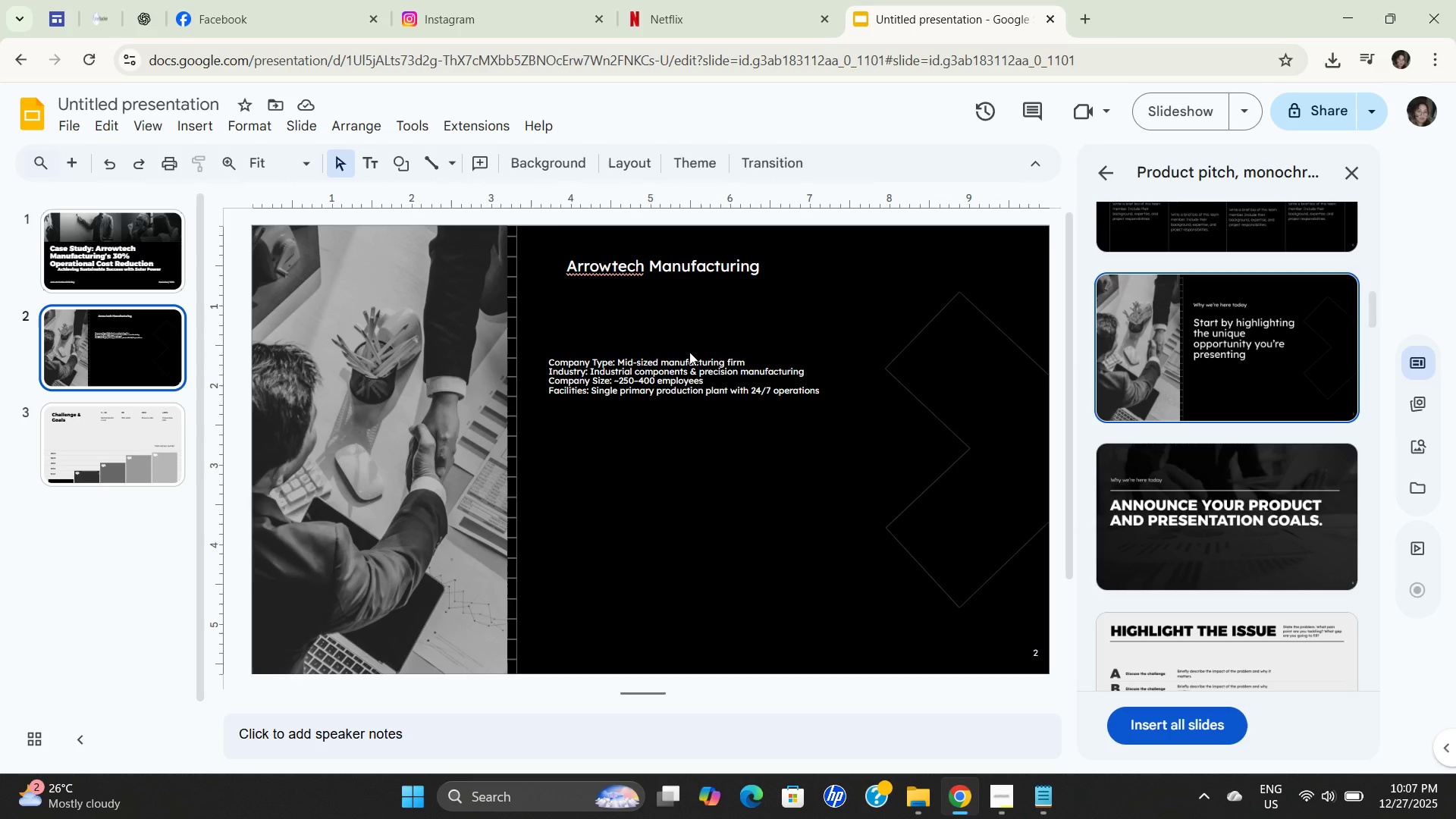 
left_click([689, 352])
 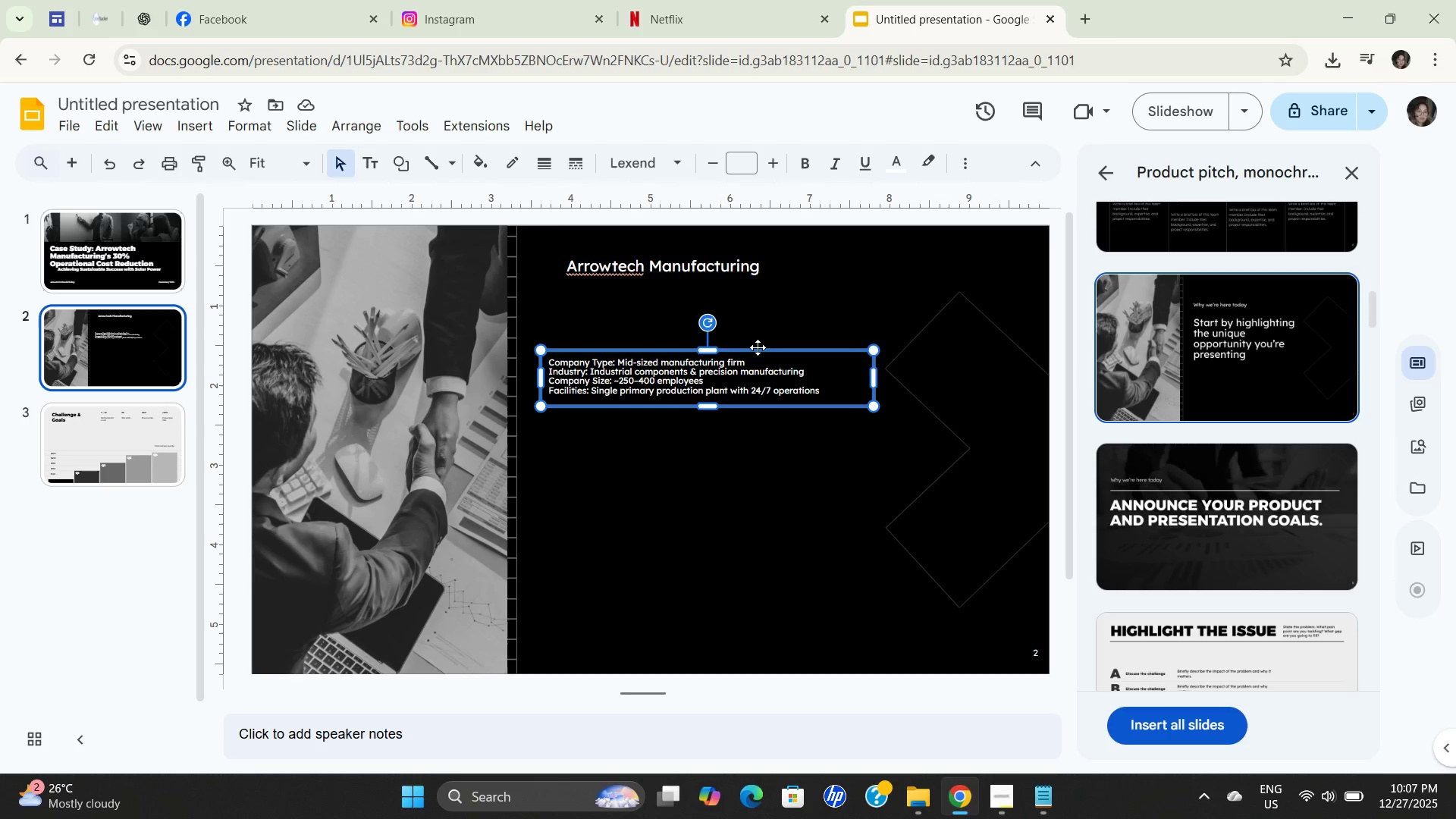 
left_click_drag(start_coordinate=[757, 346], to_coordinate=[755, 285])
 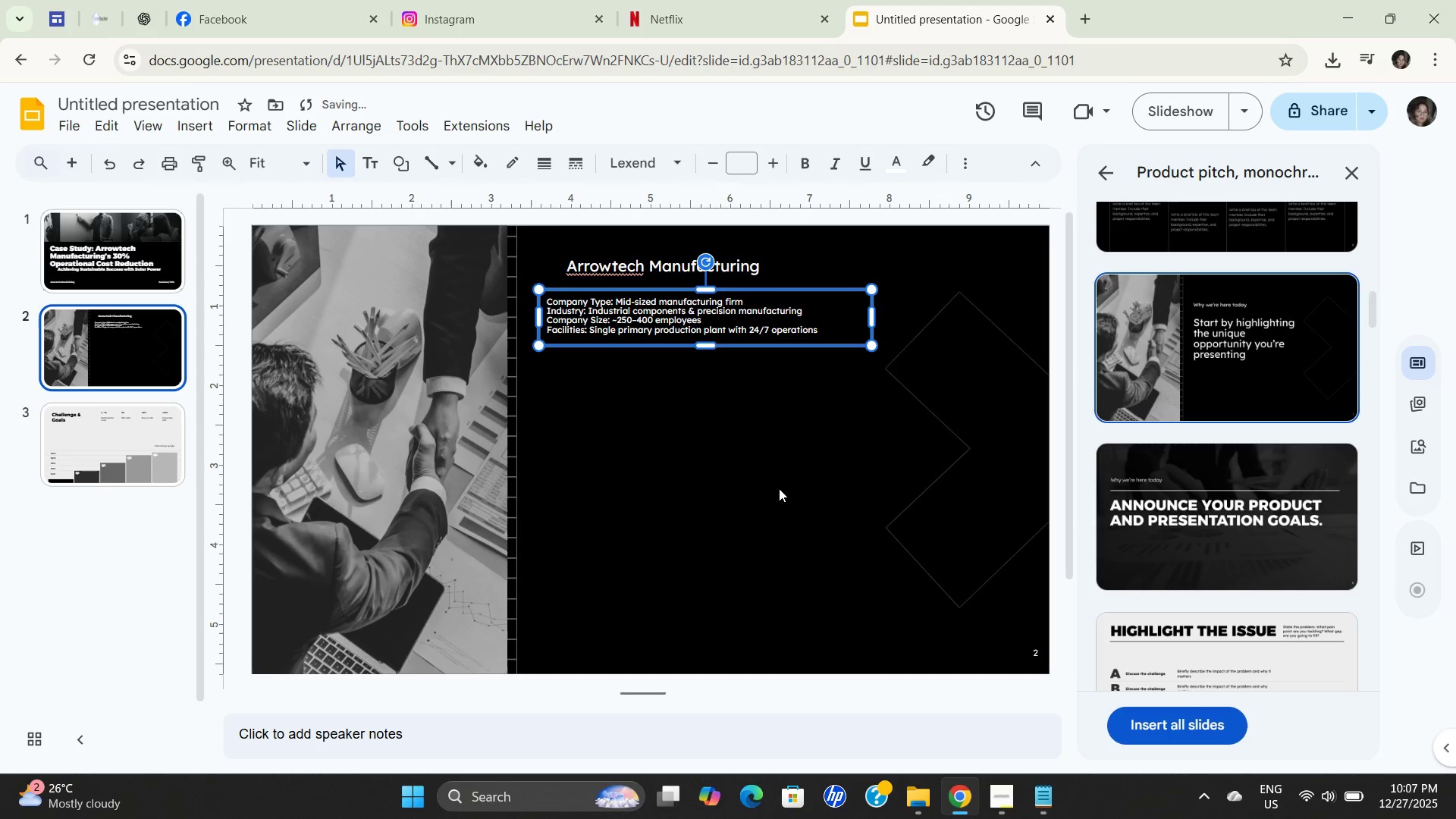 
left_click([779, 491])
 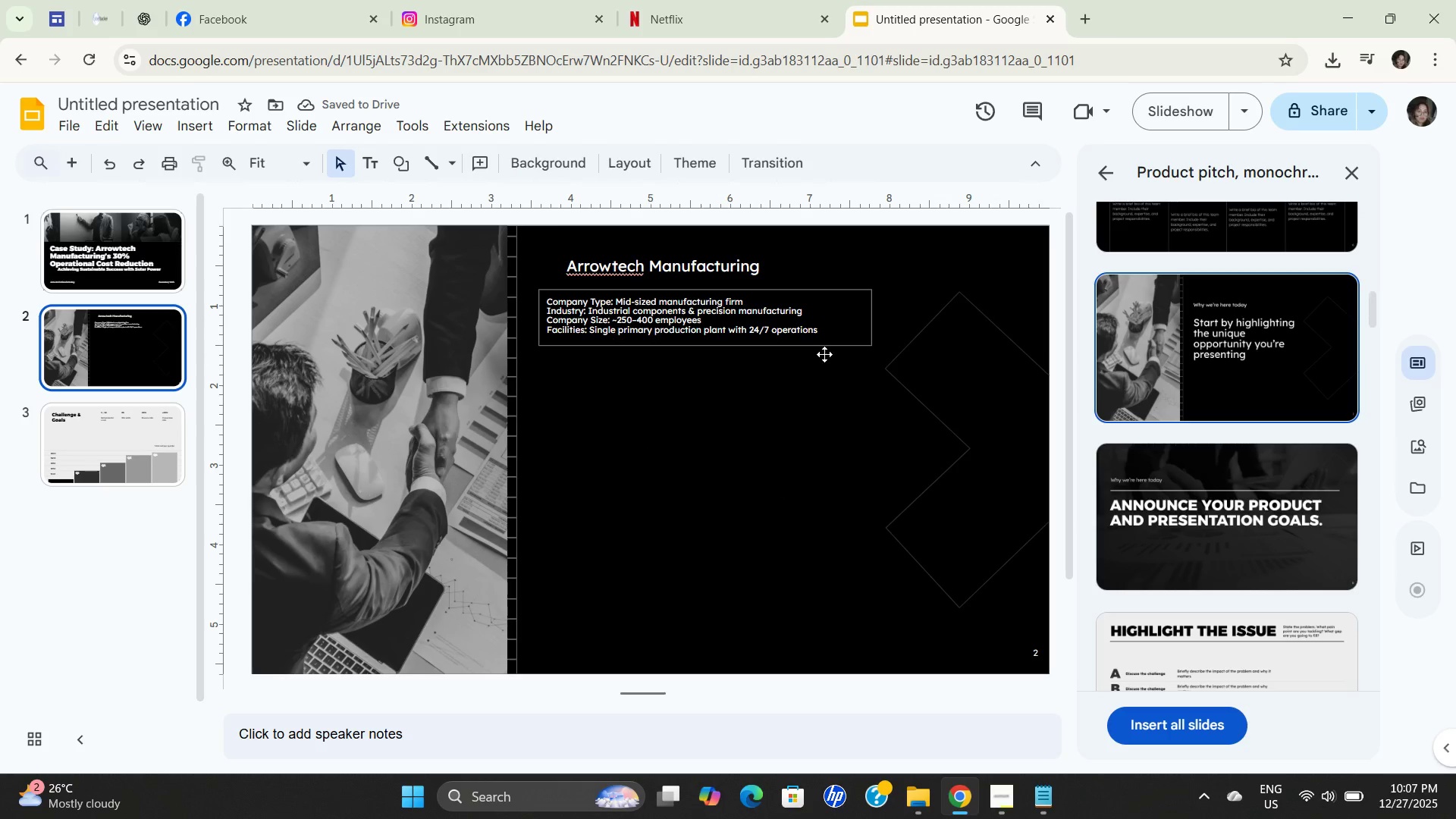 
left_click([701, 479])
 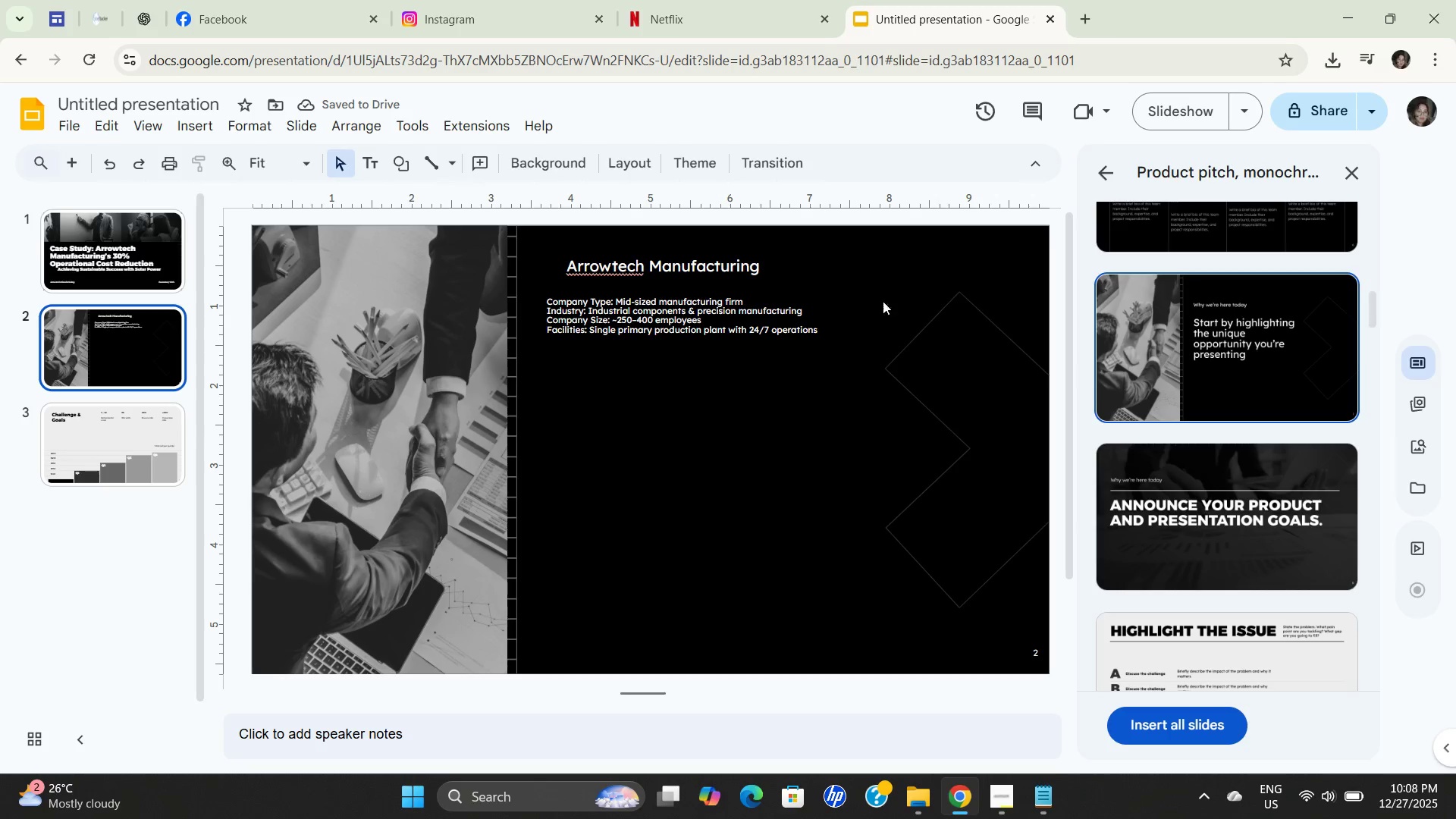 
left_click([791, 328])
 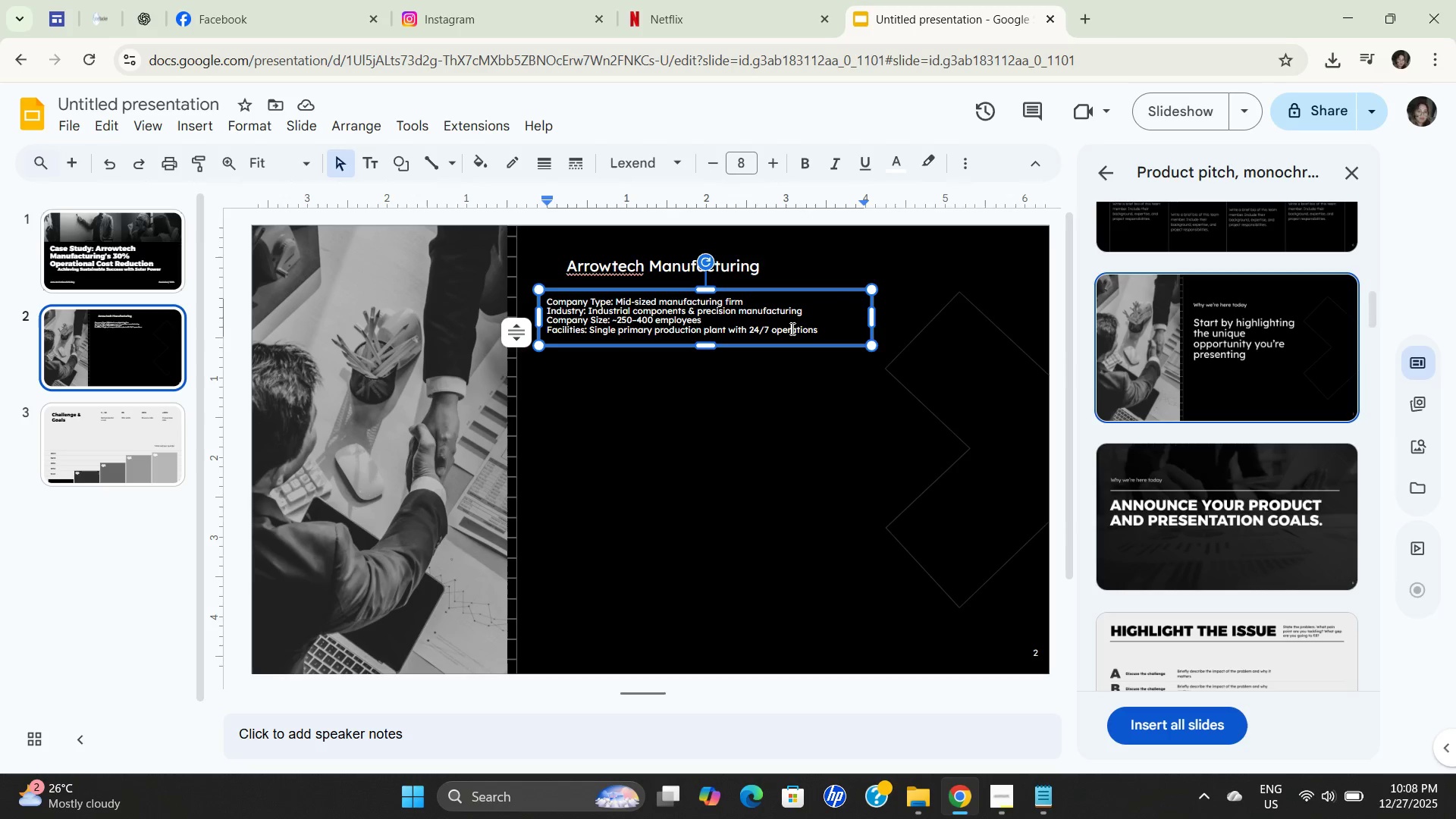 
hold_key(key=ControlLeft, duration=0.55)
 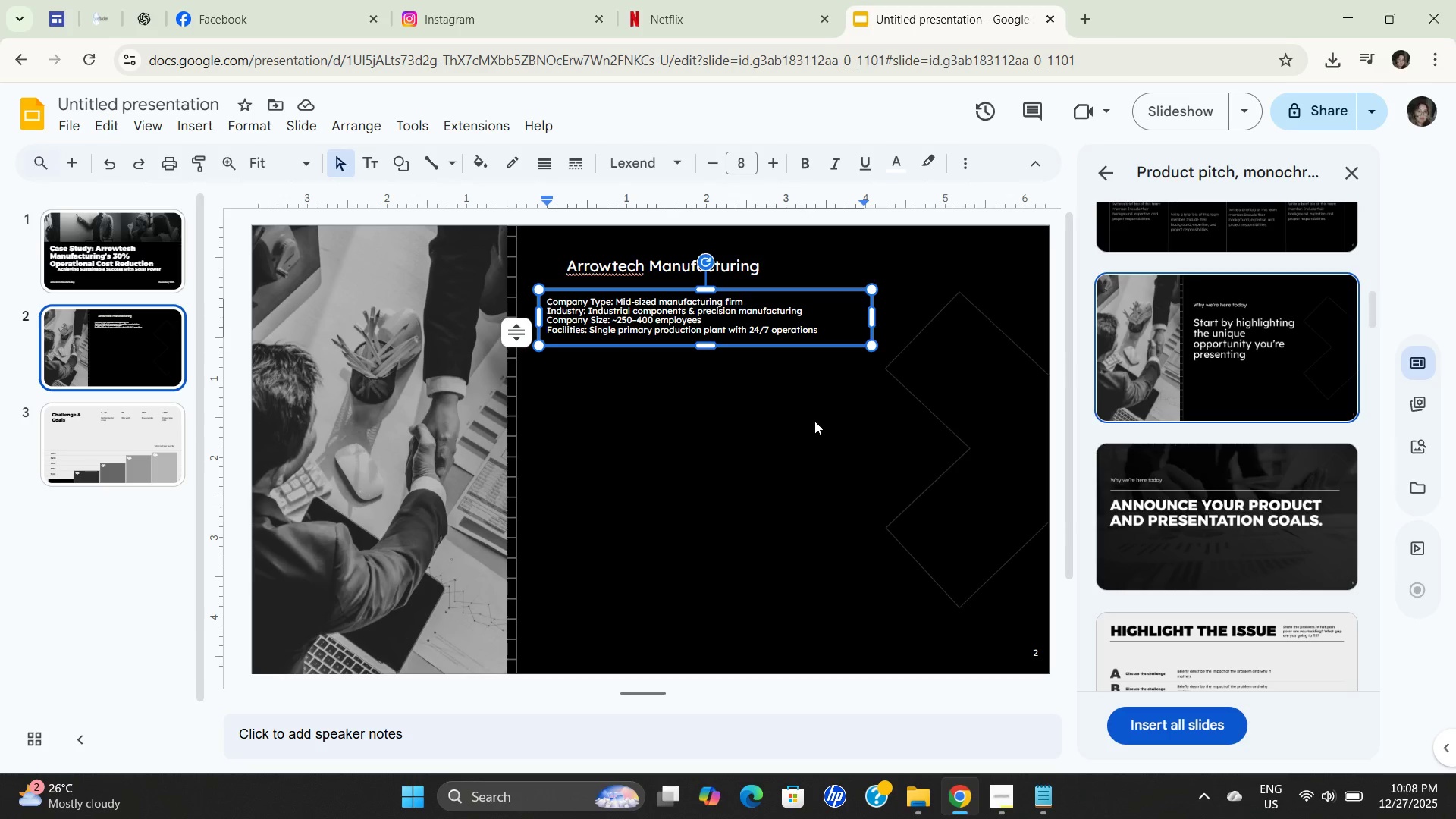 
left_click([814, 421])
 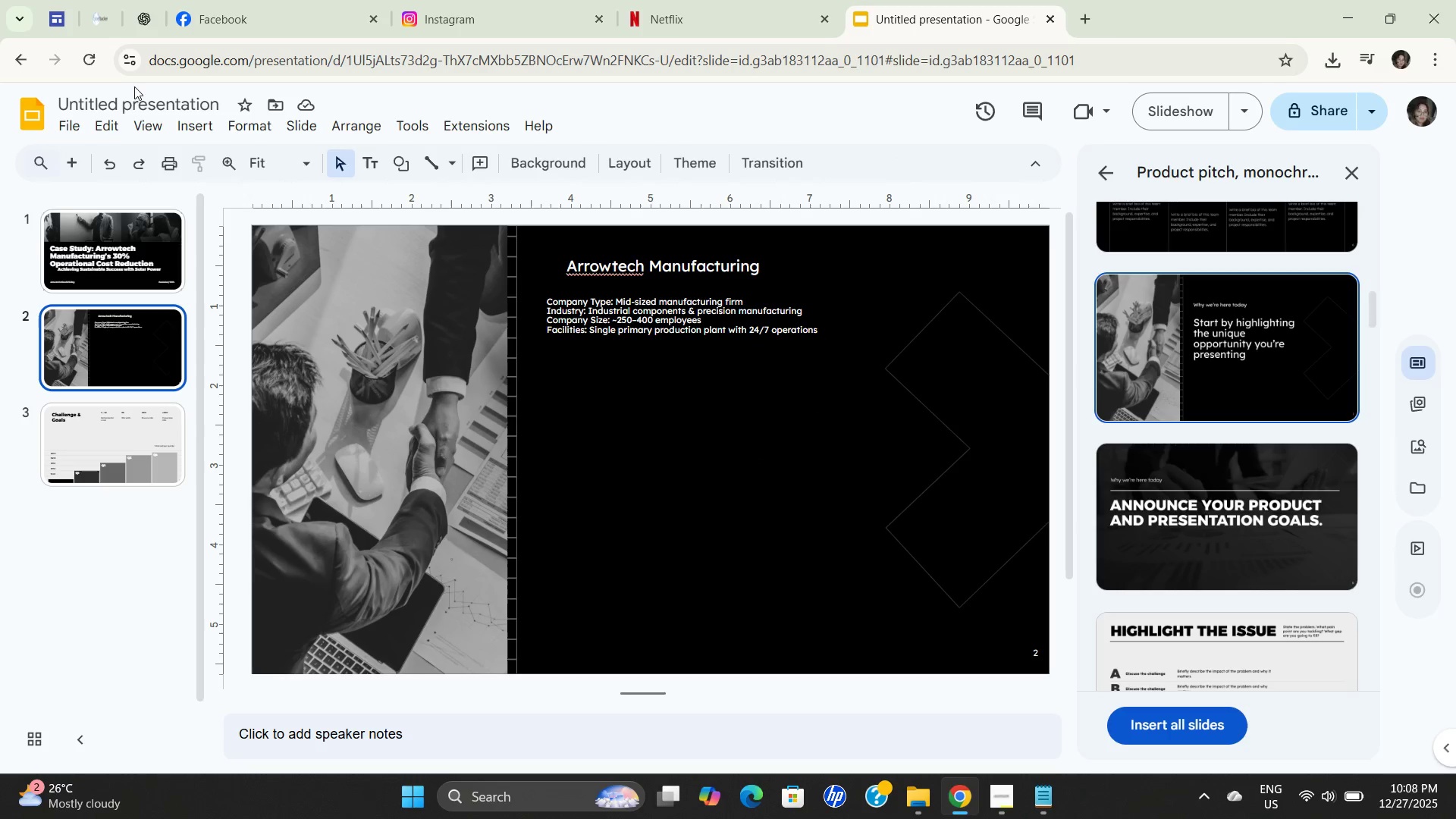 
left_click([188, 122])
 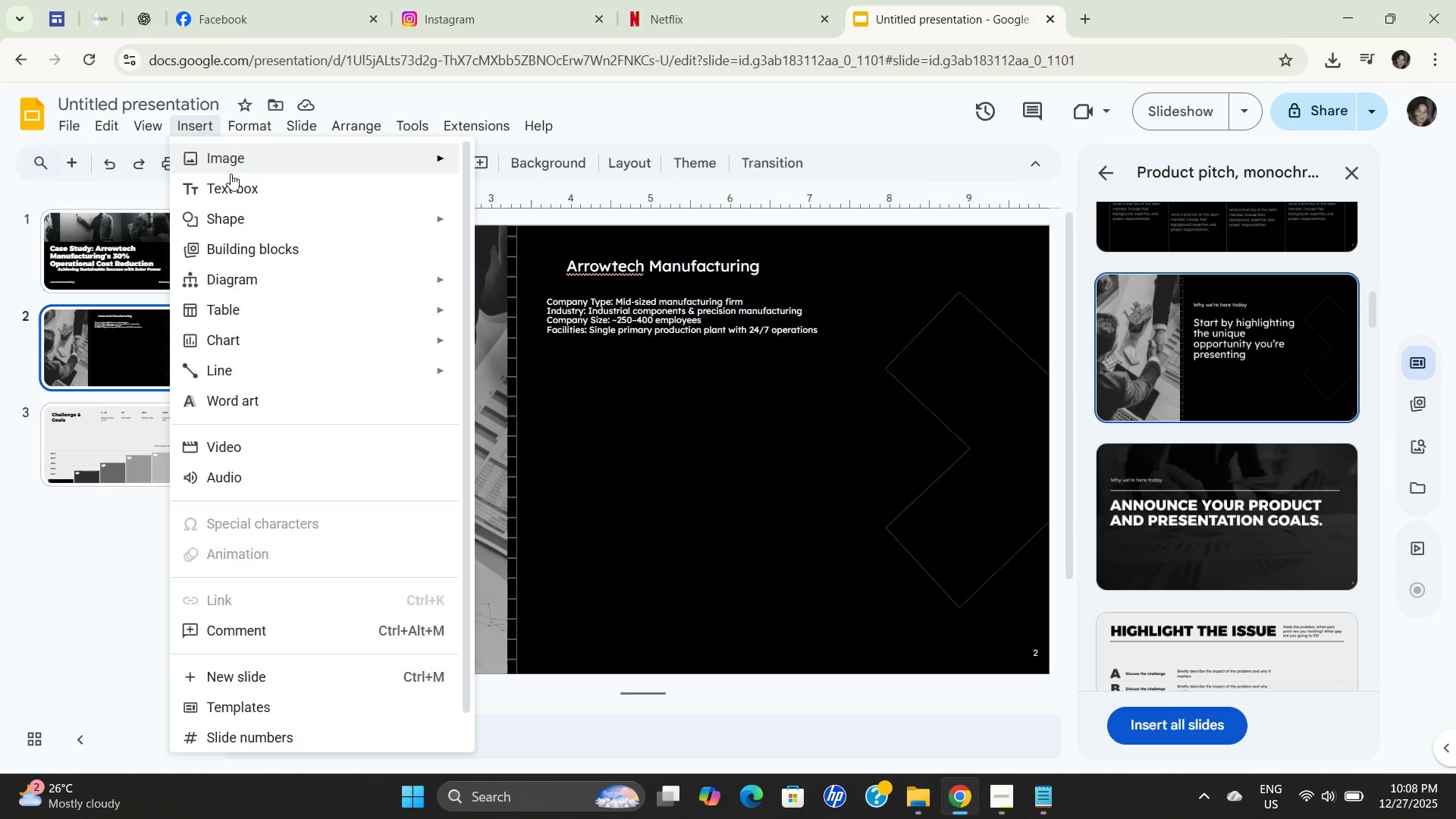 
left_click([240, 189])
 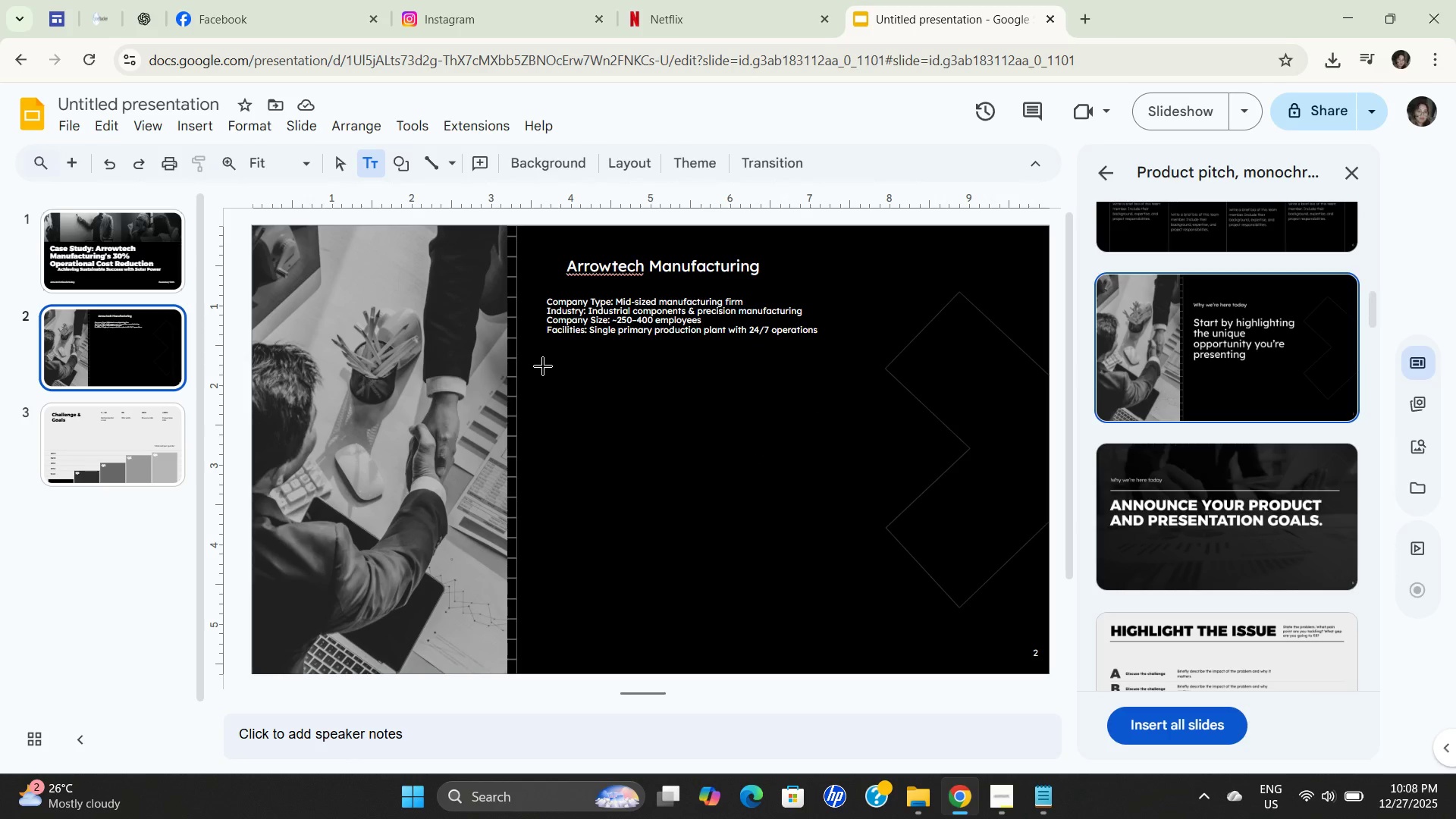 
left_click_drag(start_coordinate=[550, 361], to_coordinate=[864, 635])
 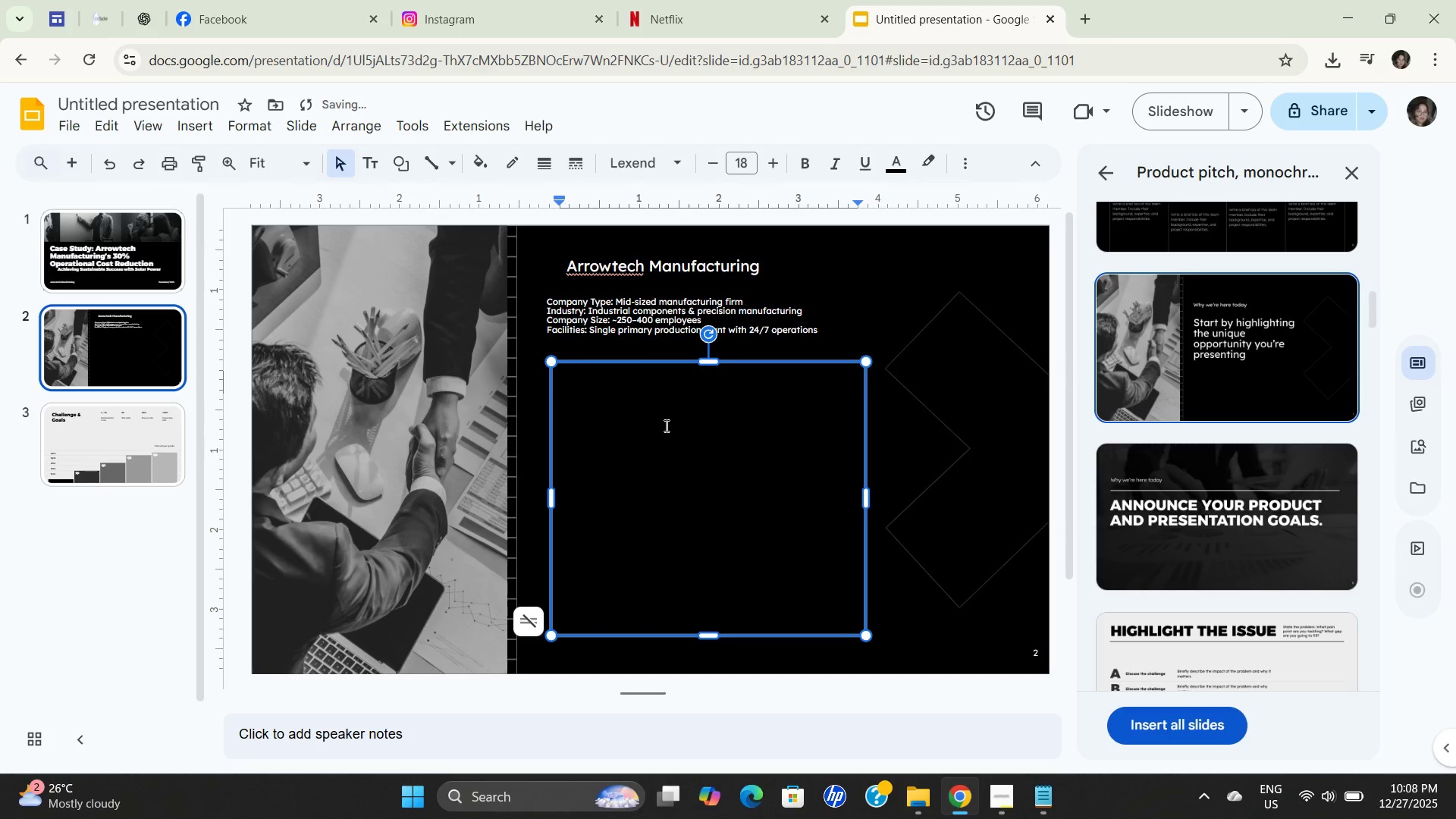 
left_click_drag(start_coordinate=[665, 425], to_coordinate=[667, 434])
 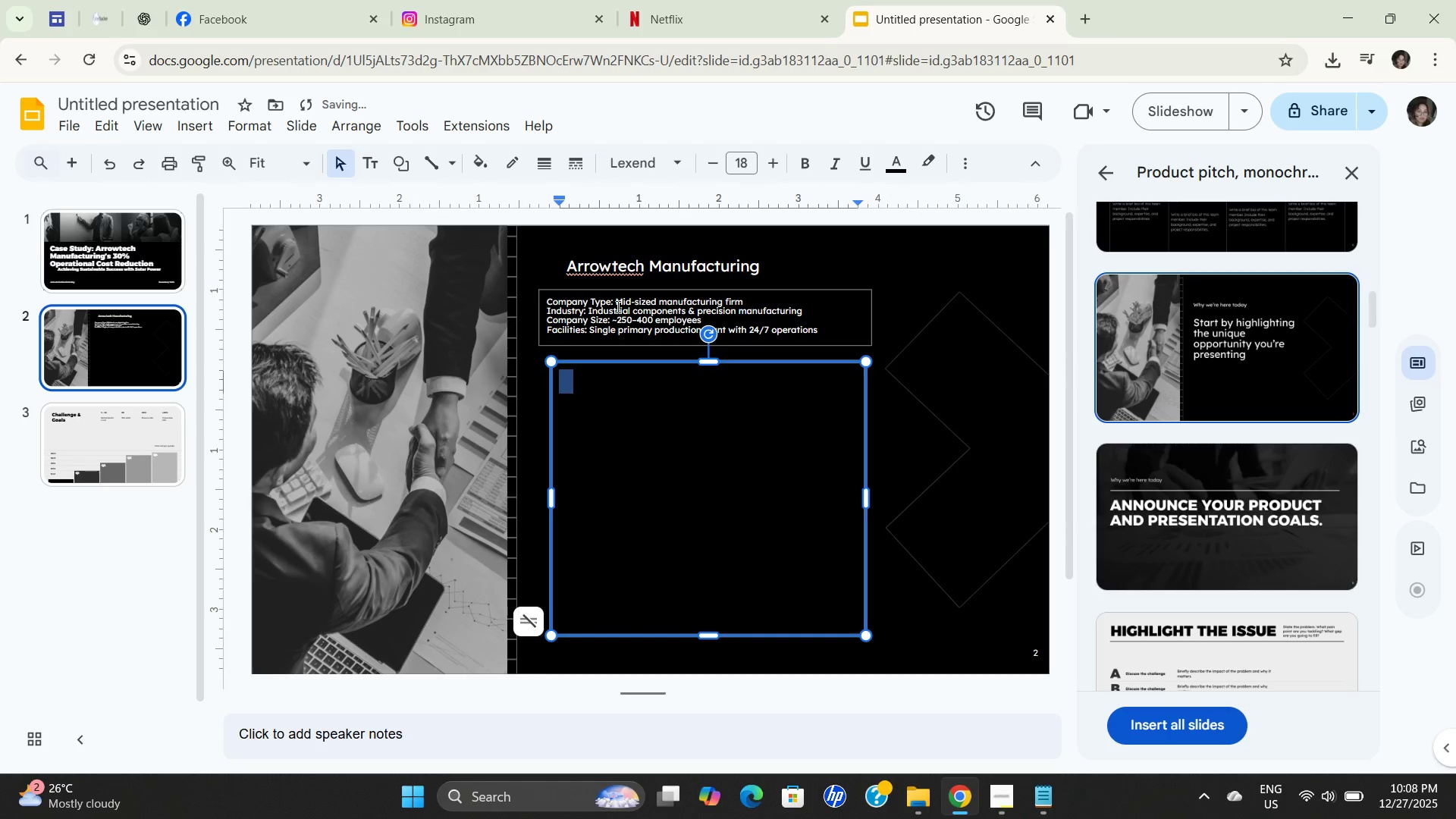 
left_click([617, 306])
 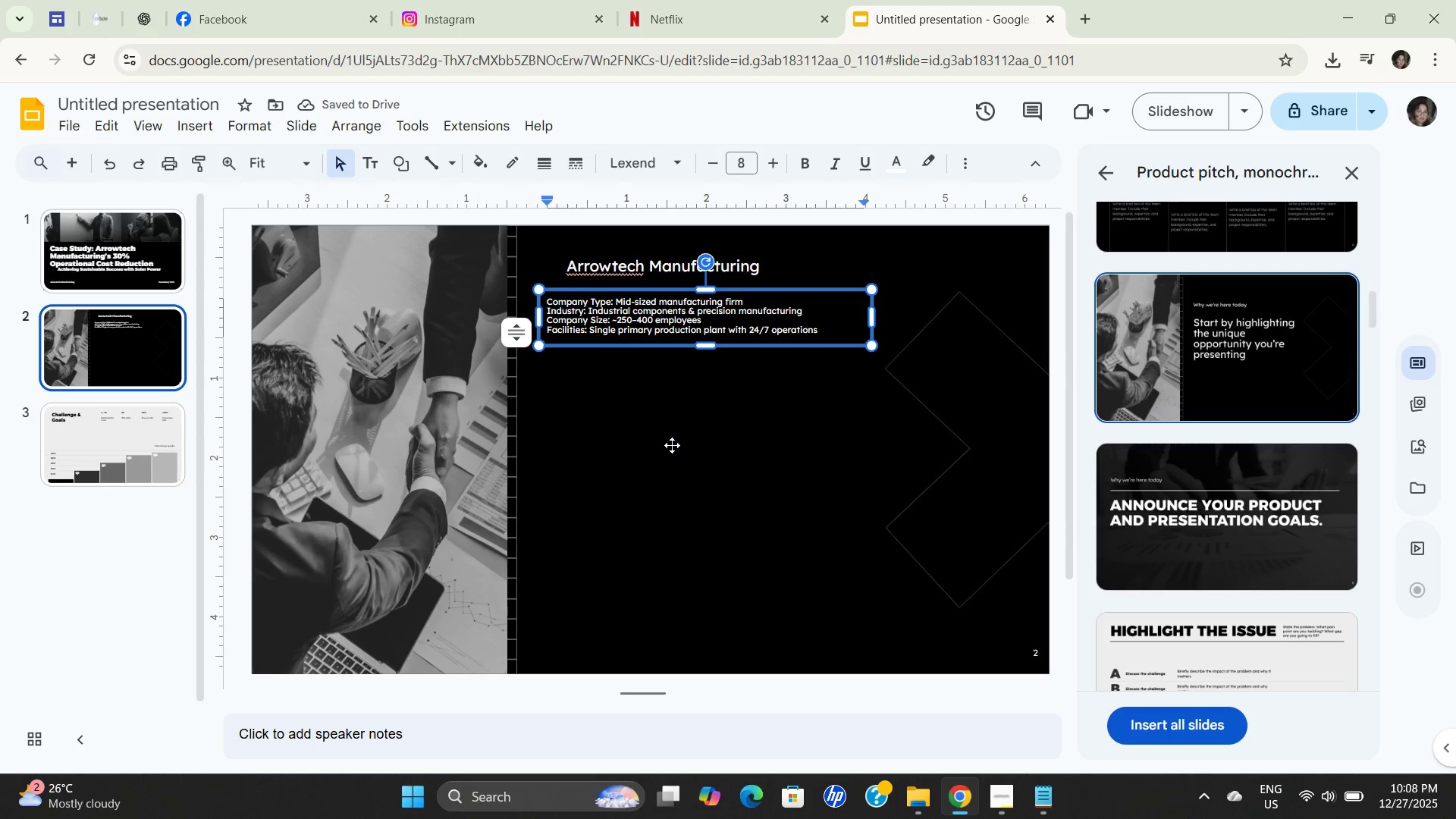 
left_click([672, 450])
 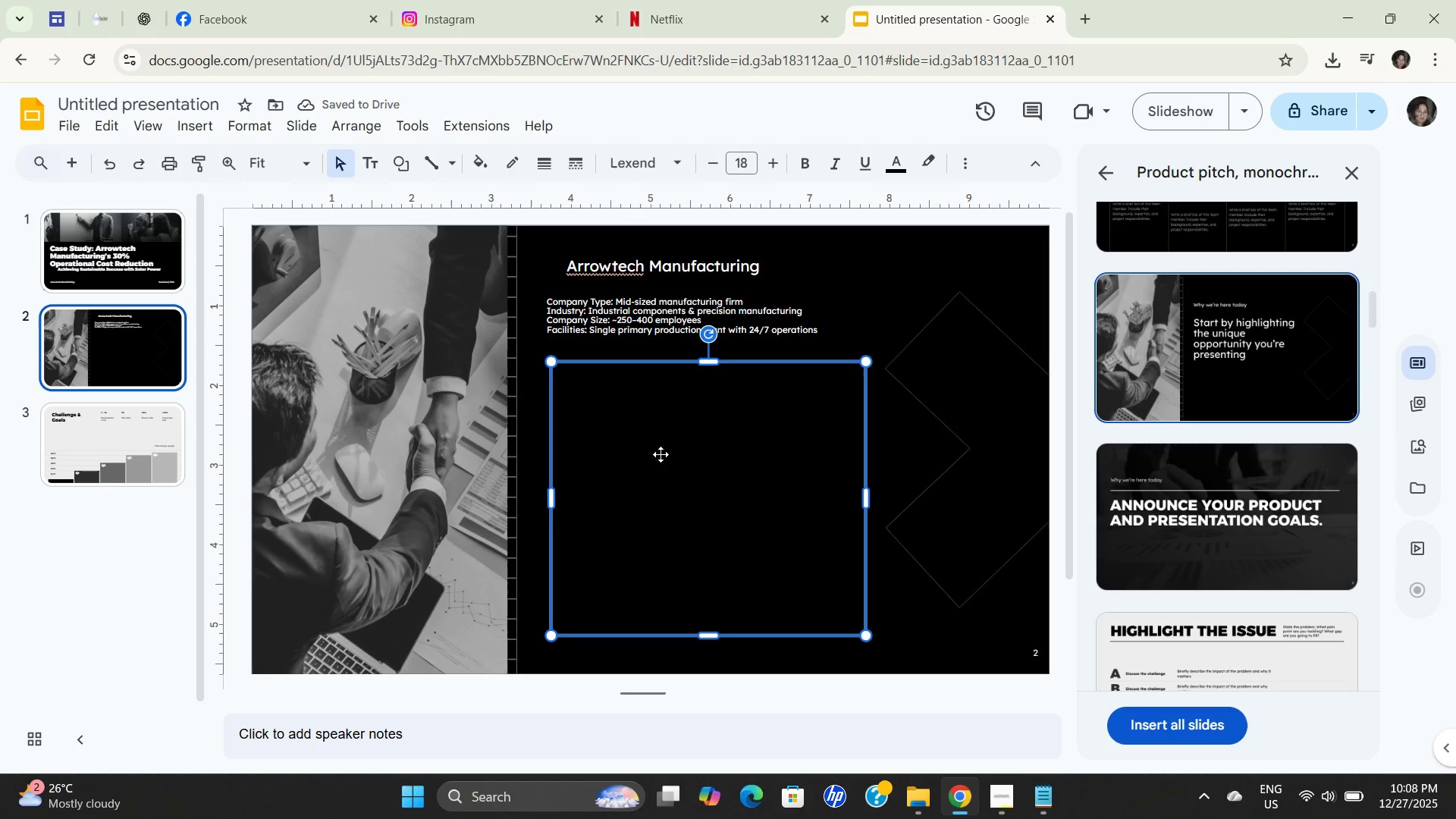 
left_click_drag(start_coordinate=[661, 454], to_coordinate=[650, 447])
 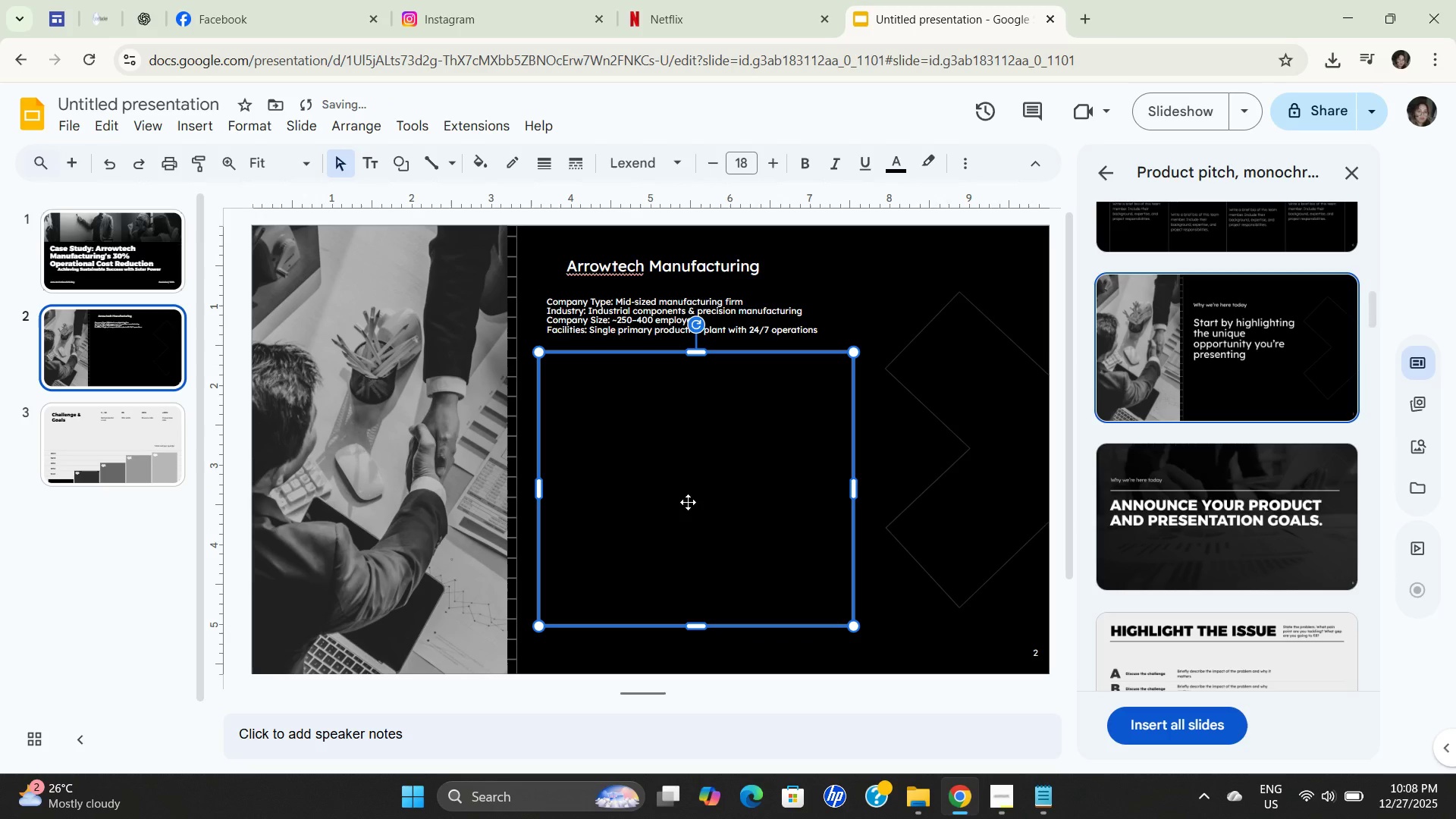 
left_click([688, 502])
 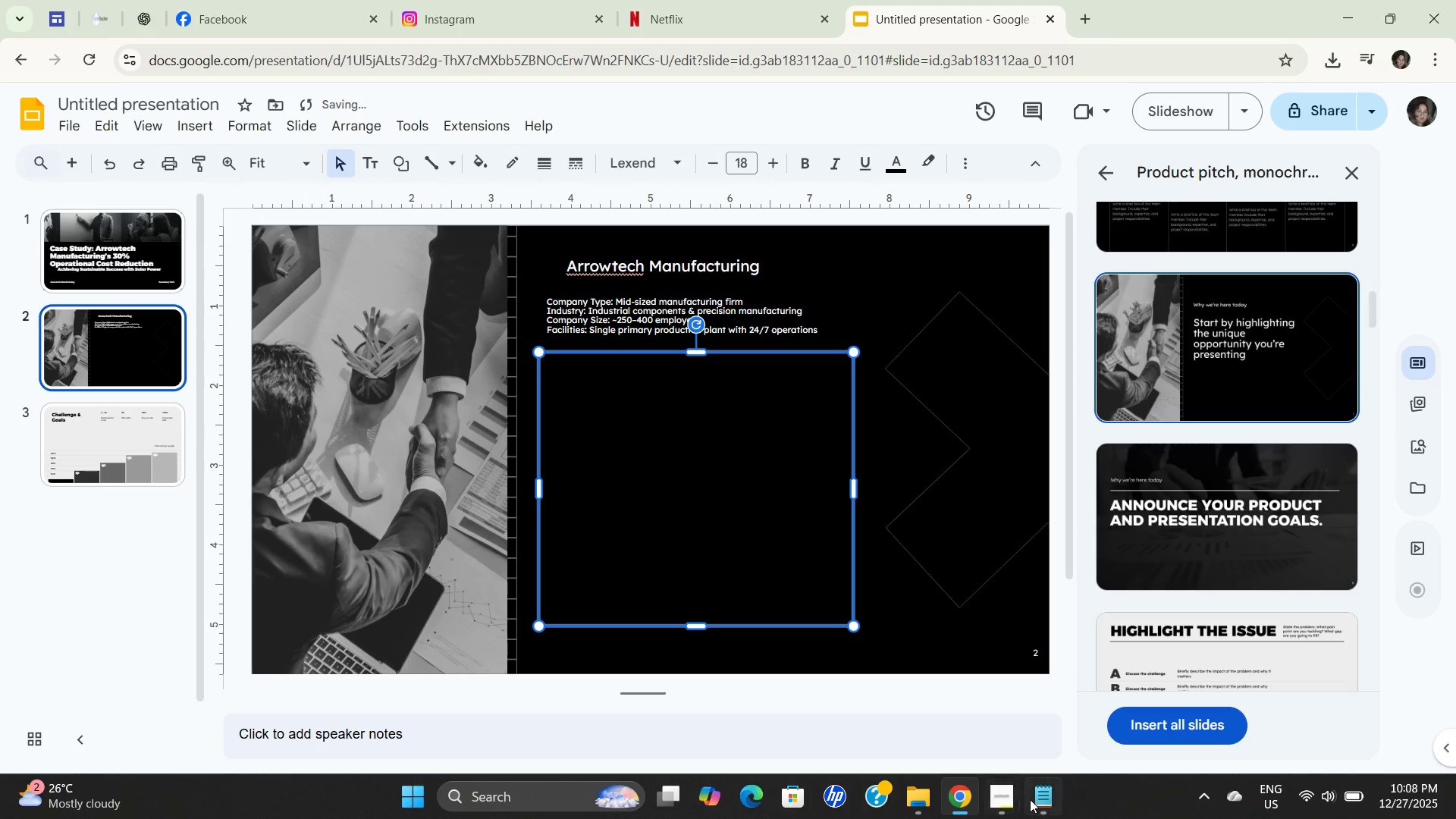 
left_click([1029, 802])
 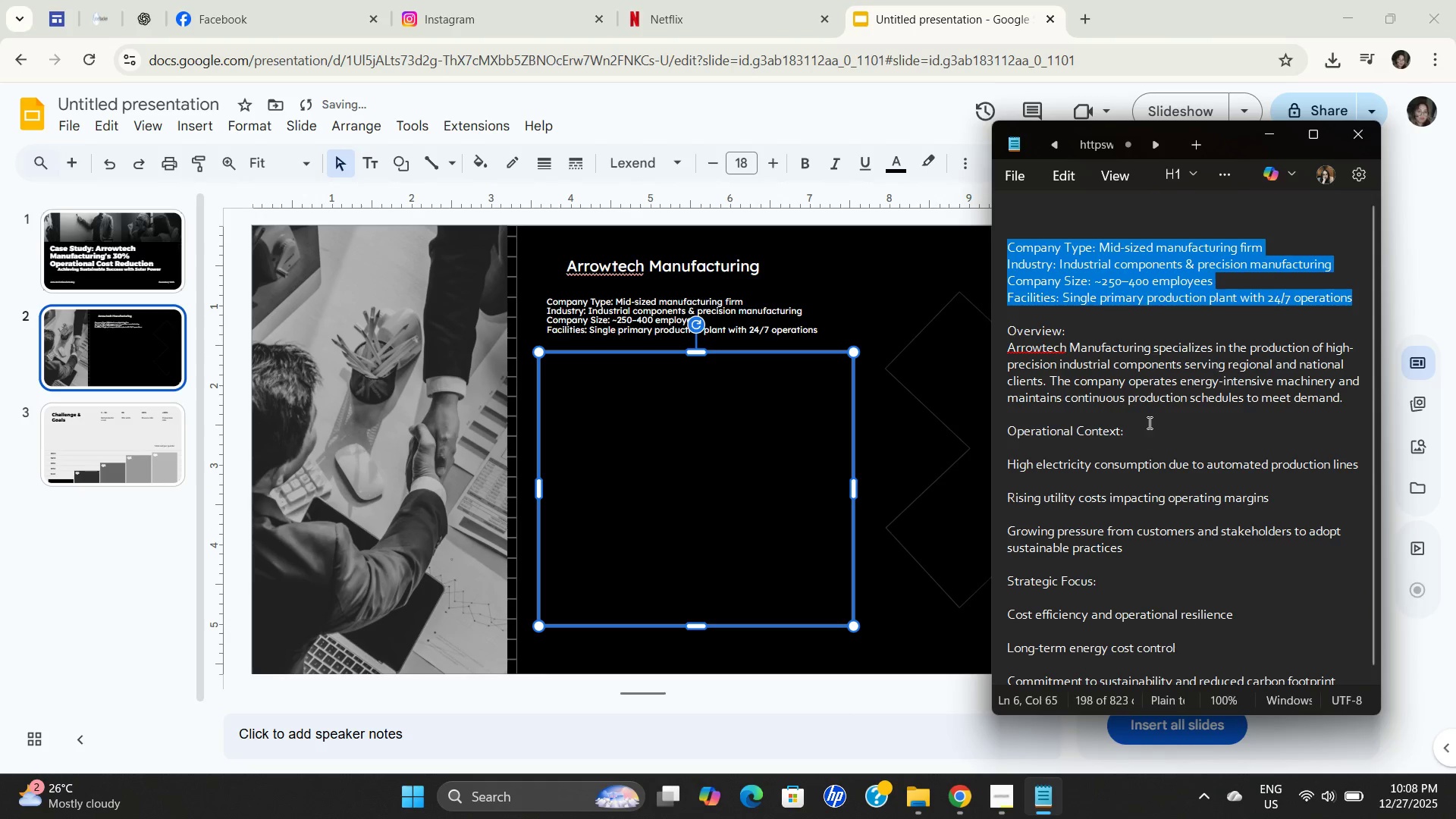 
left_click([1148, 416])
 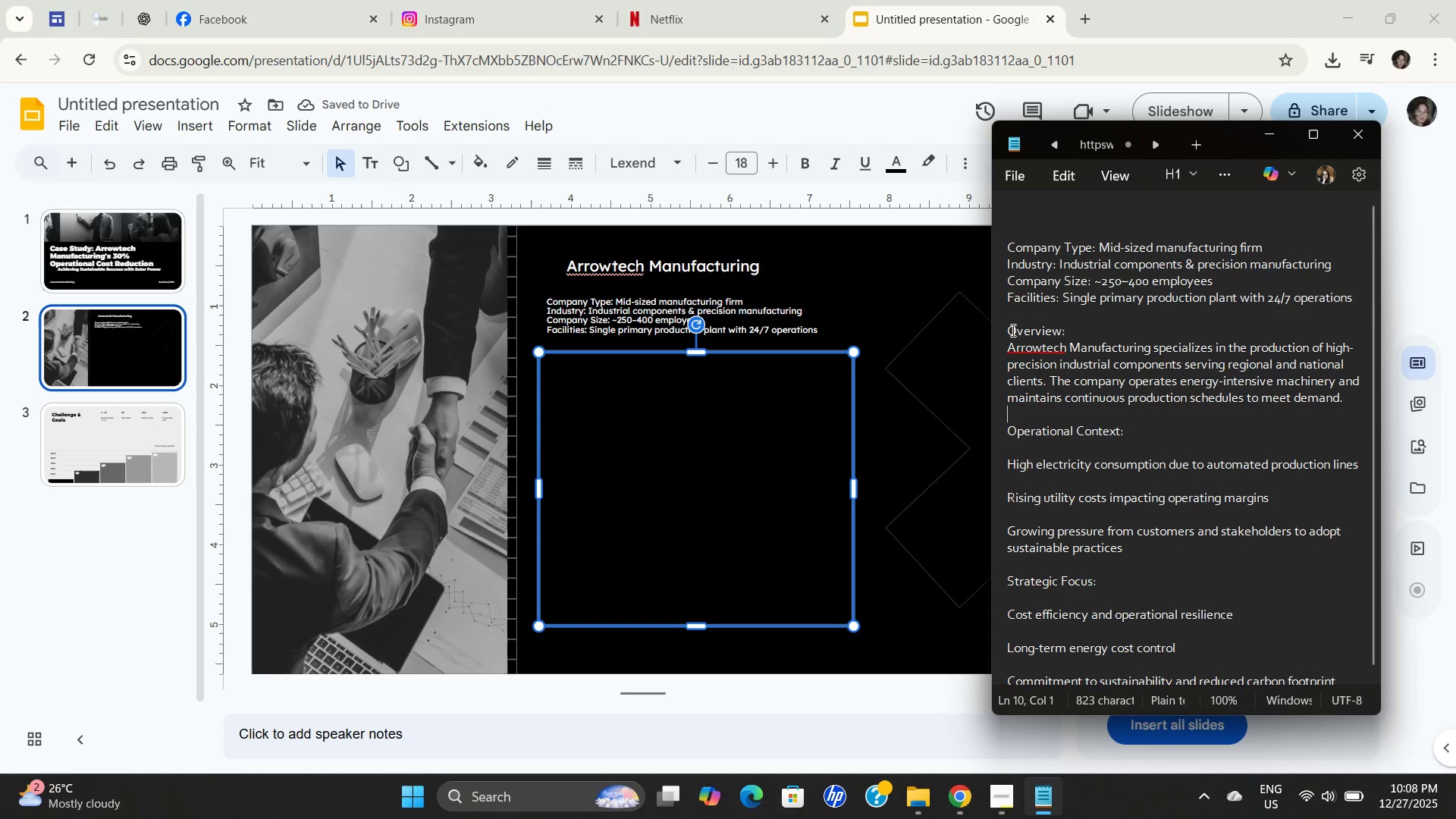 
left_click_drag(start_coordinate=[1010, 328], to_coordinate=[1423, 680])
 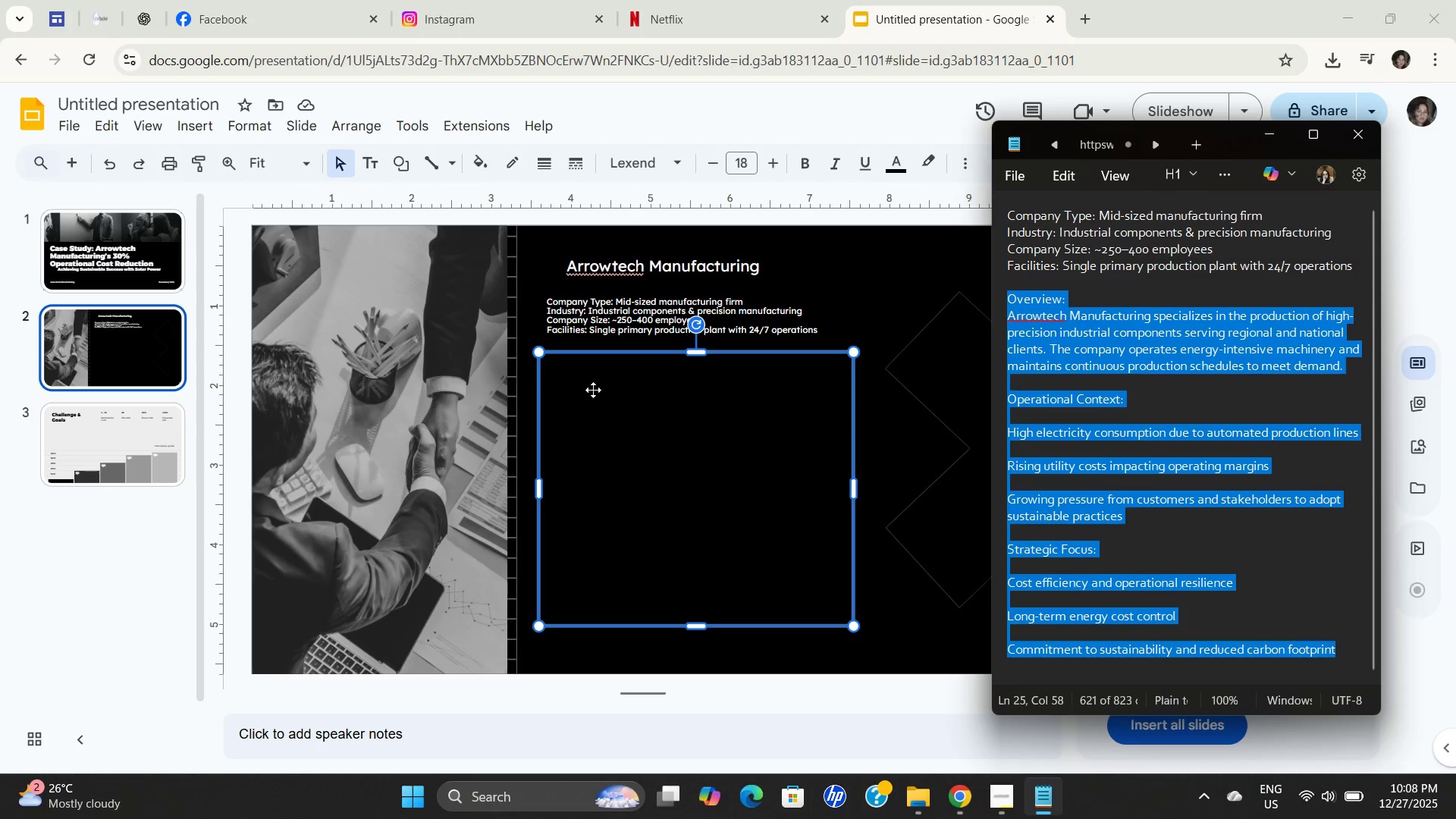 
key(Control+C)
 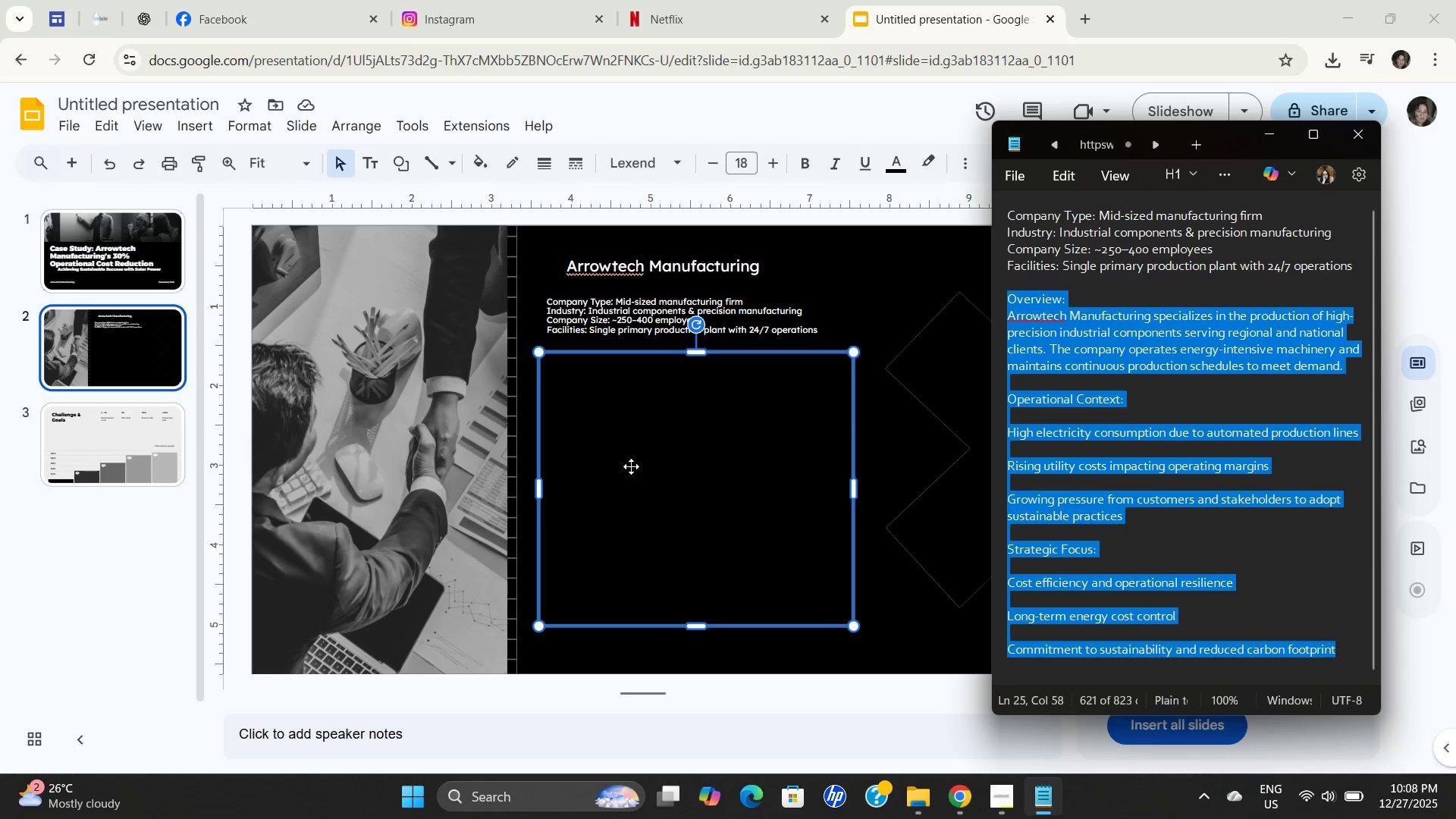 
key(Control+C)
 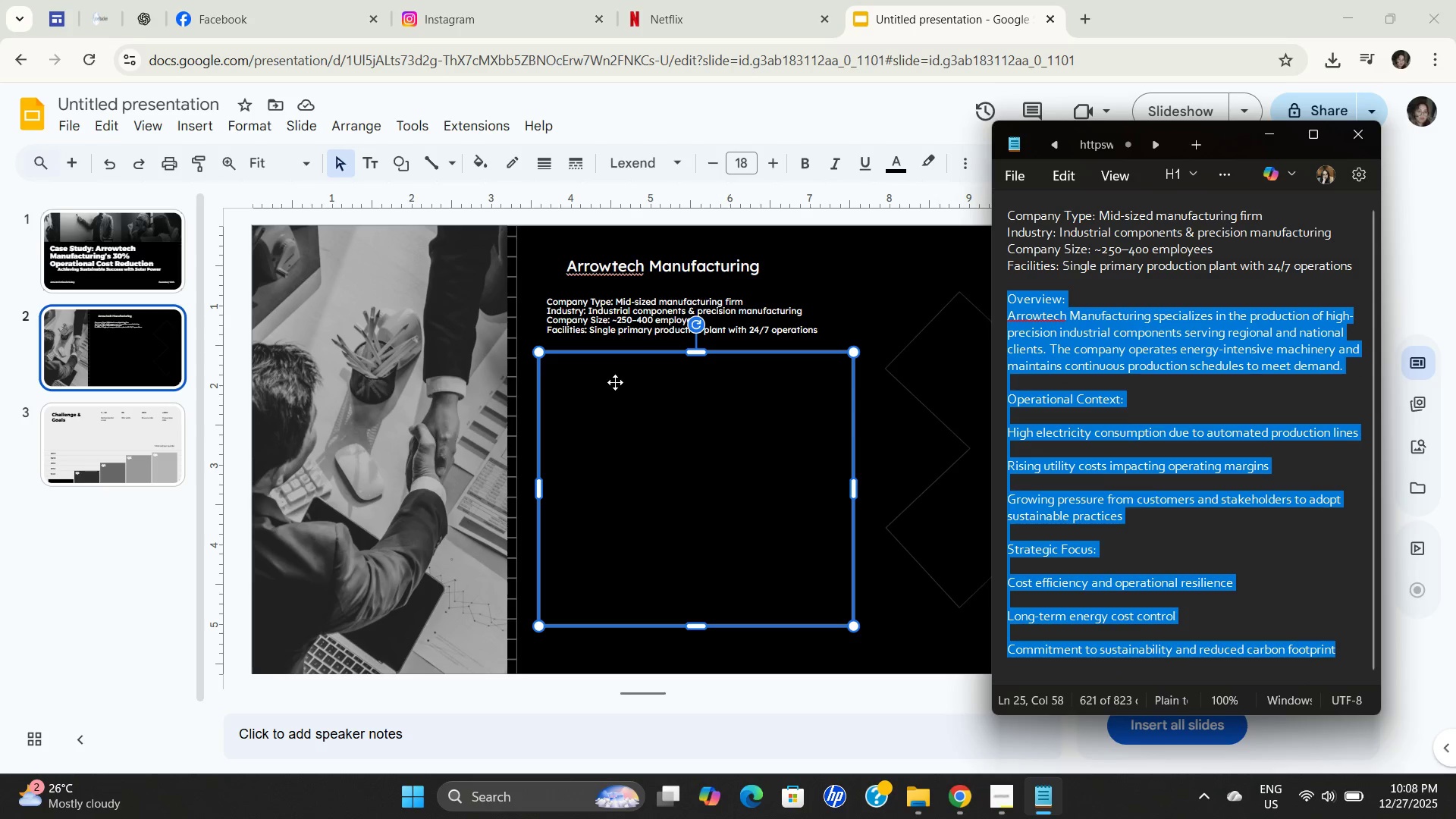 
key(Control+C)
 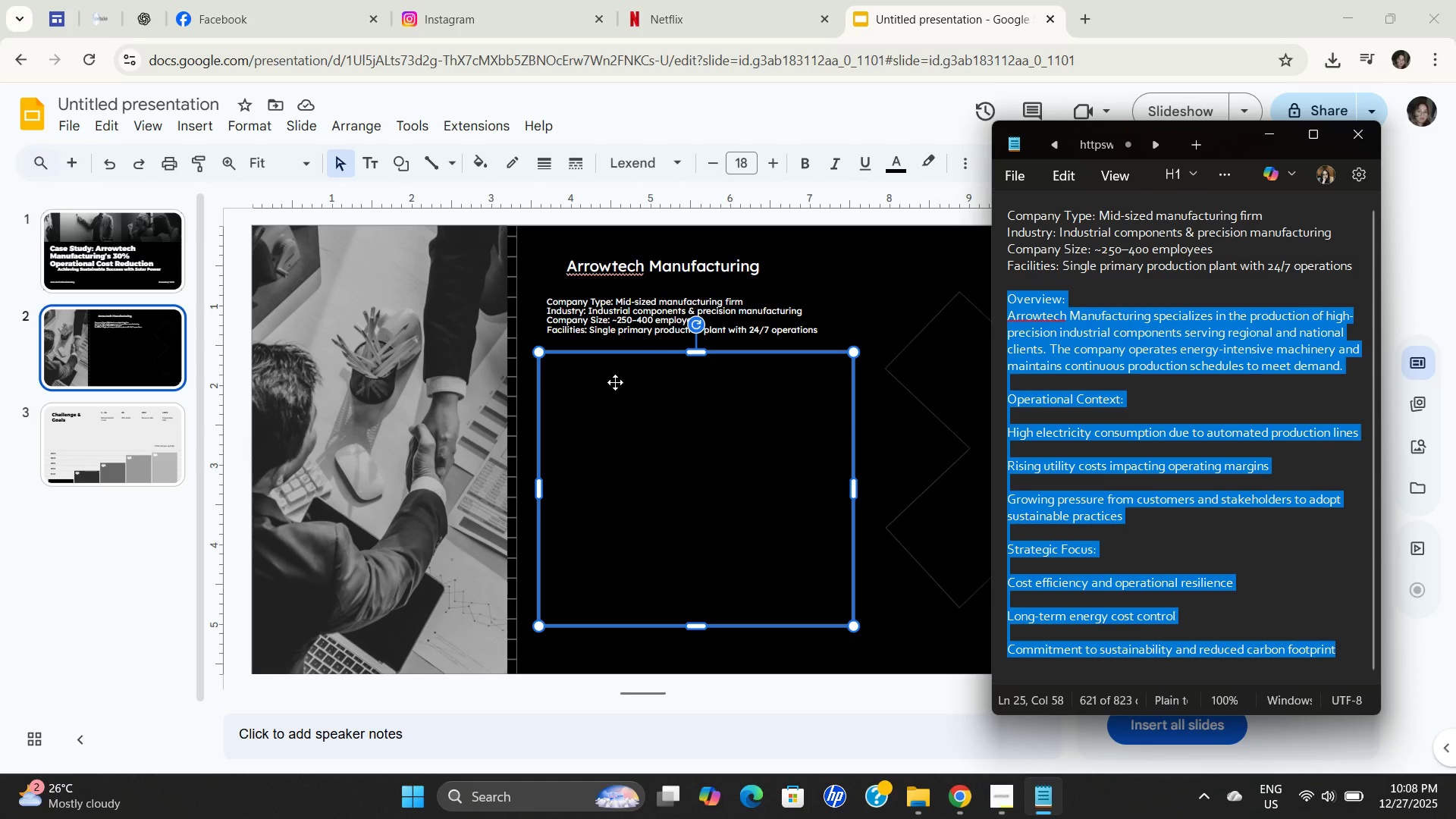 
key(Control+C)
 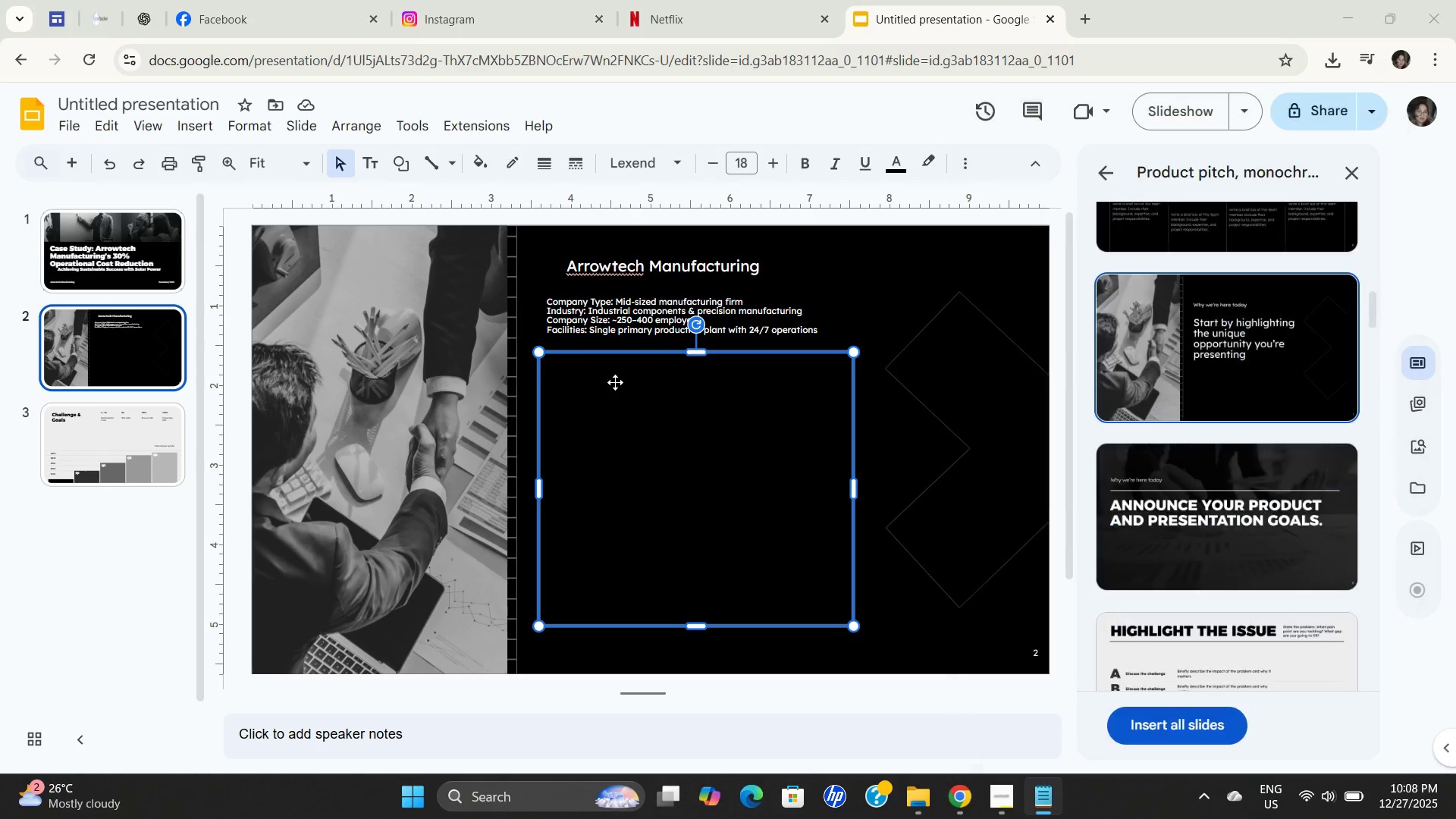 
left_click([615, 382])
 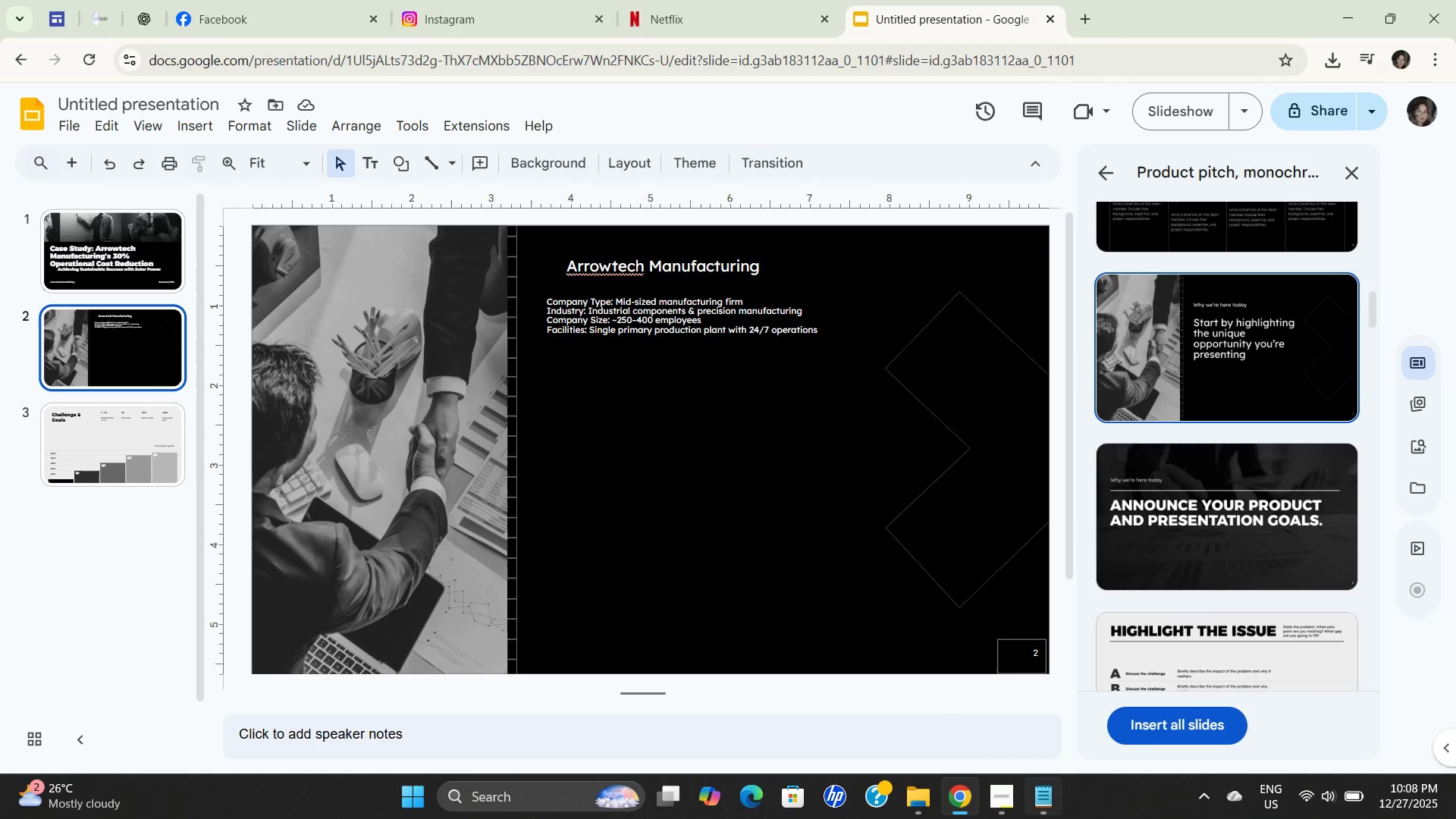 
left_click([1043, 803])
 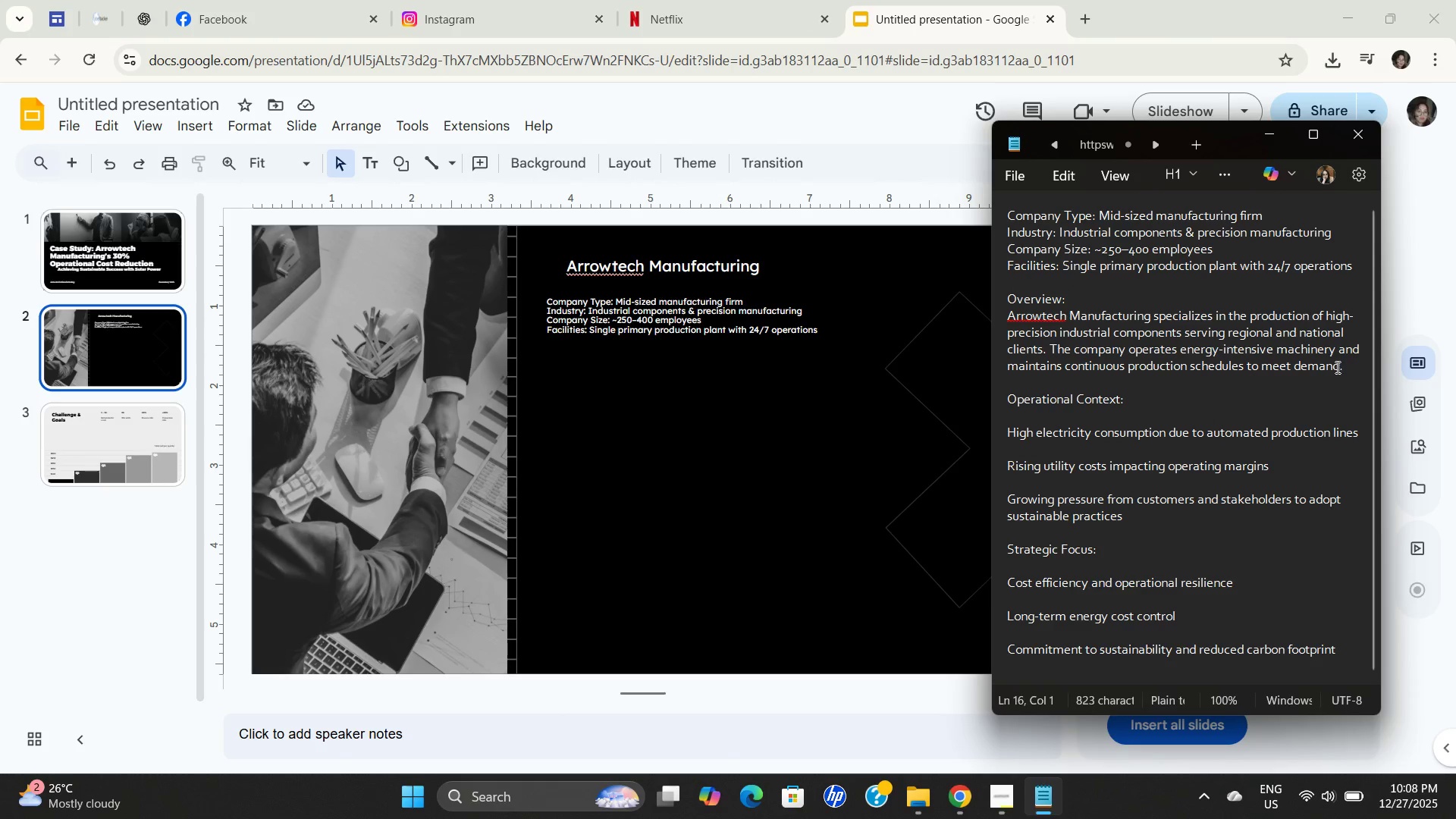 
left_click_drag(start_coordinate=[1344, 364], to_coordinate=[943, 292])
 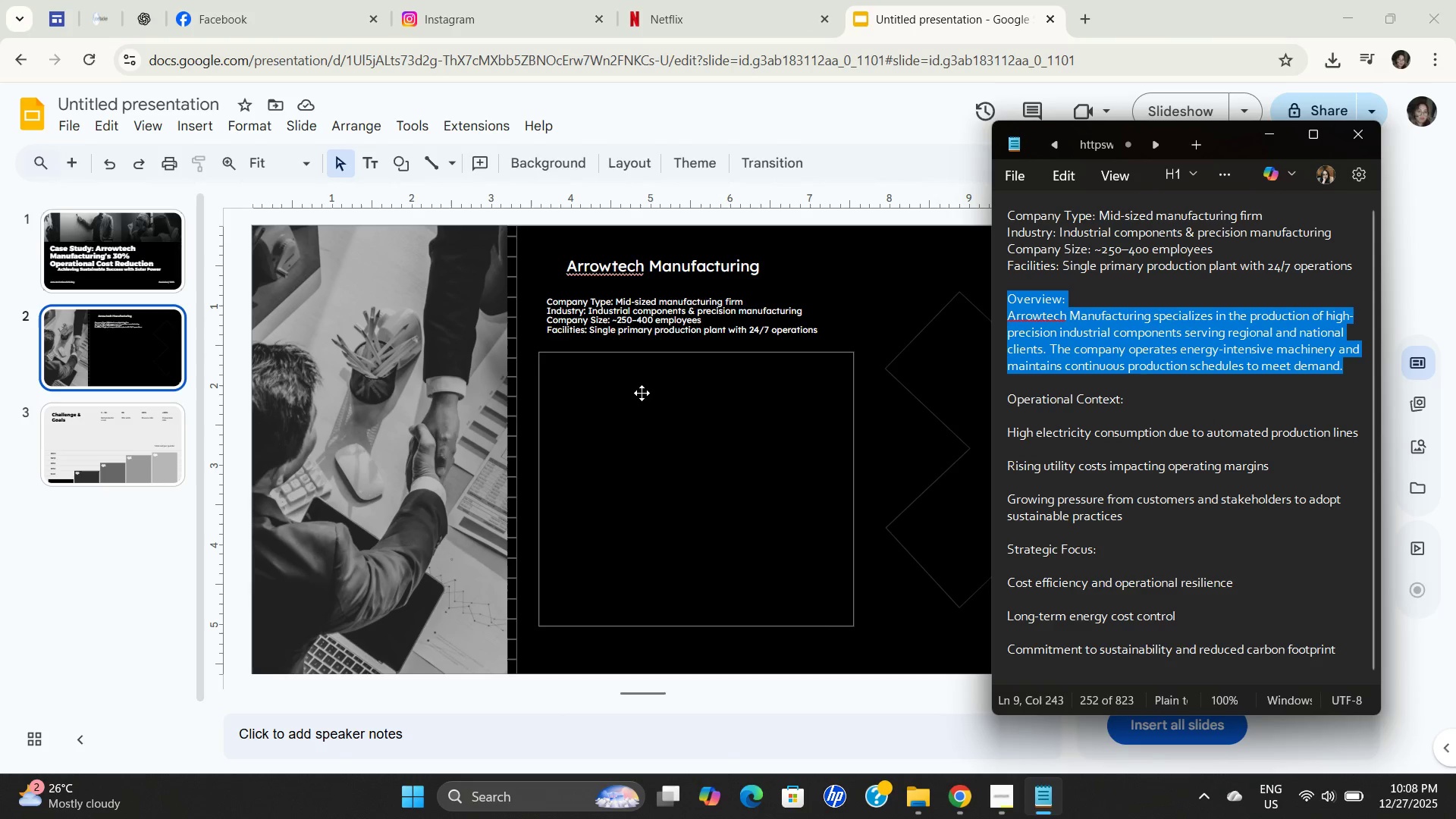 
key(Control+C)
 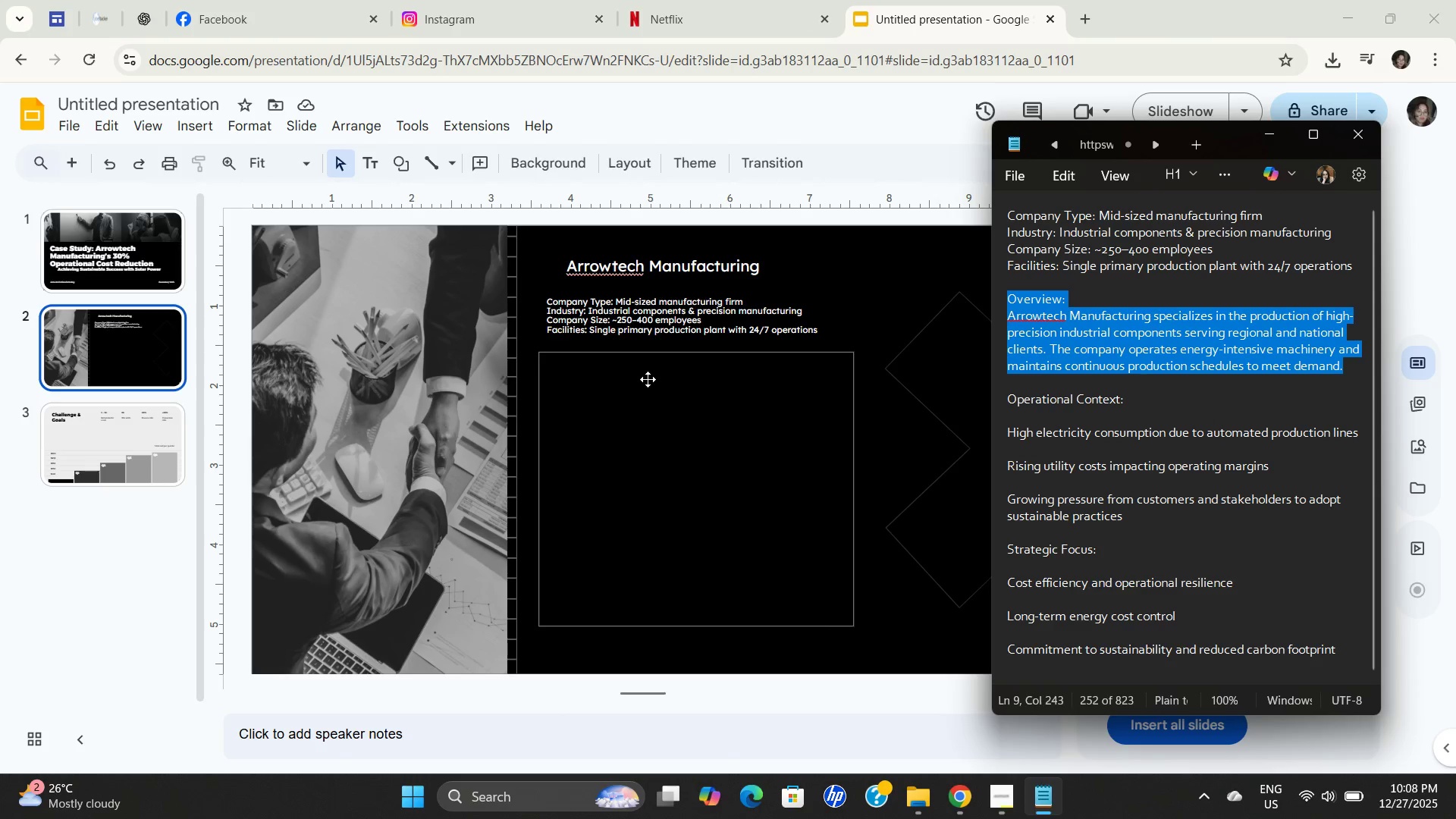 
key(Control+C)
 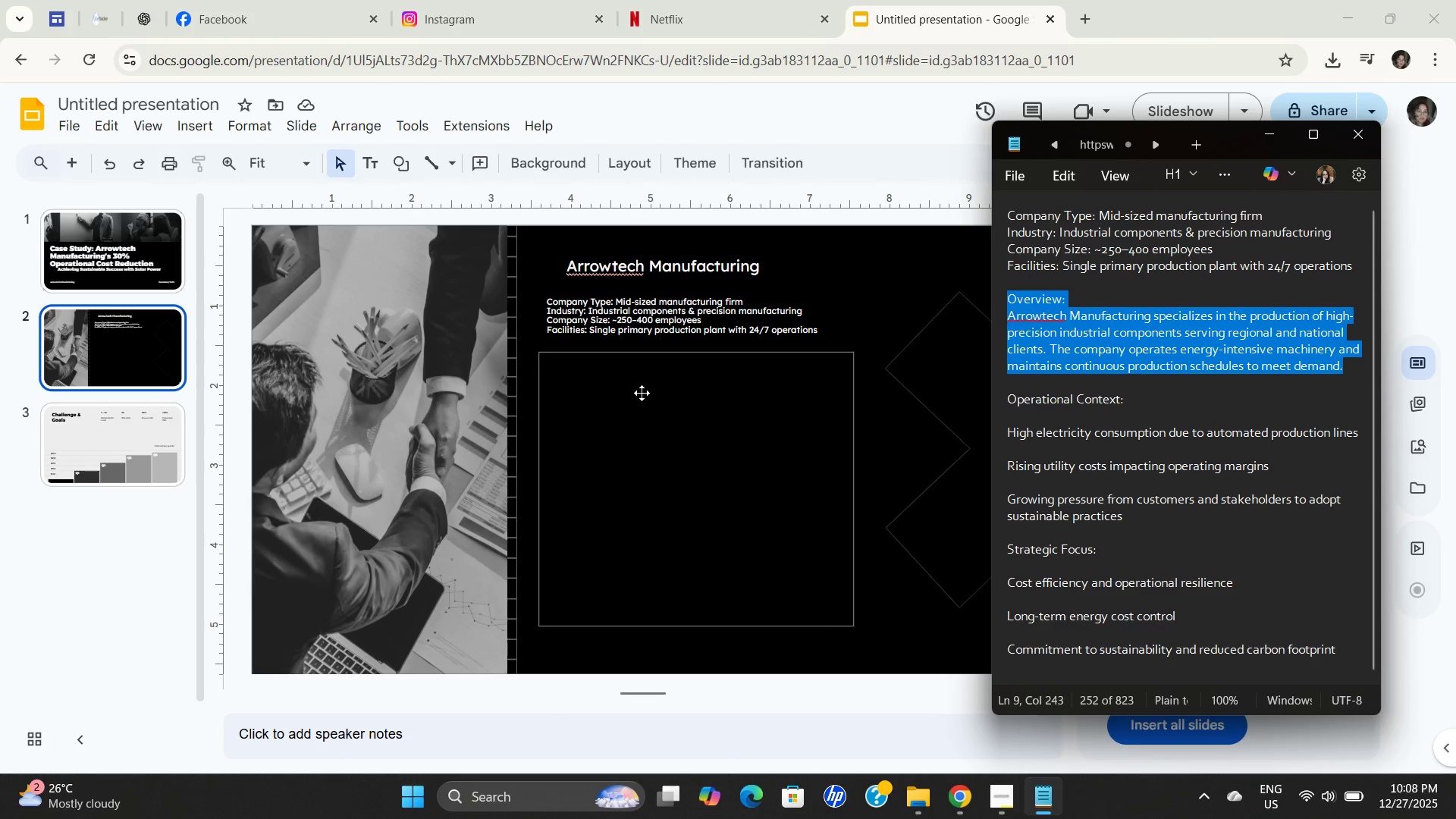 
key(Control+C)
 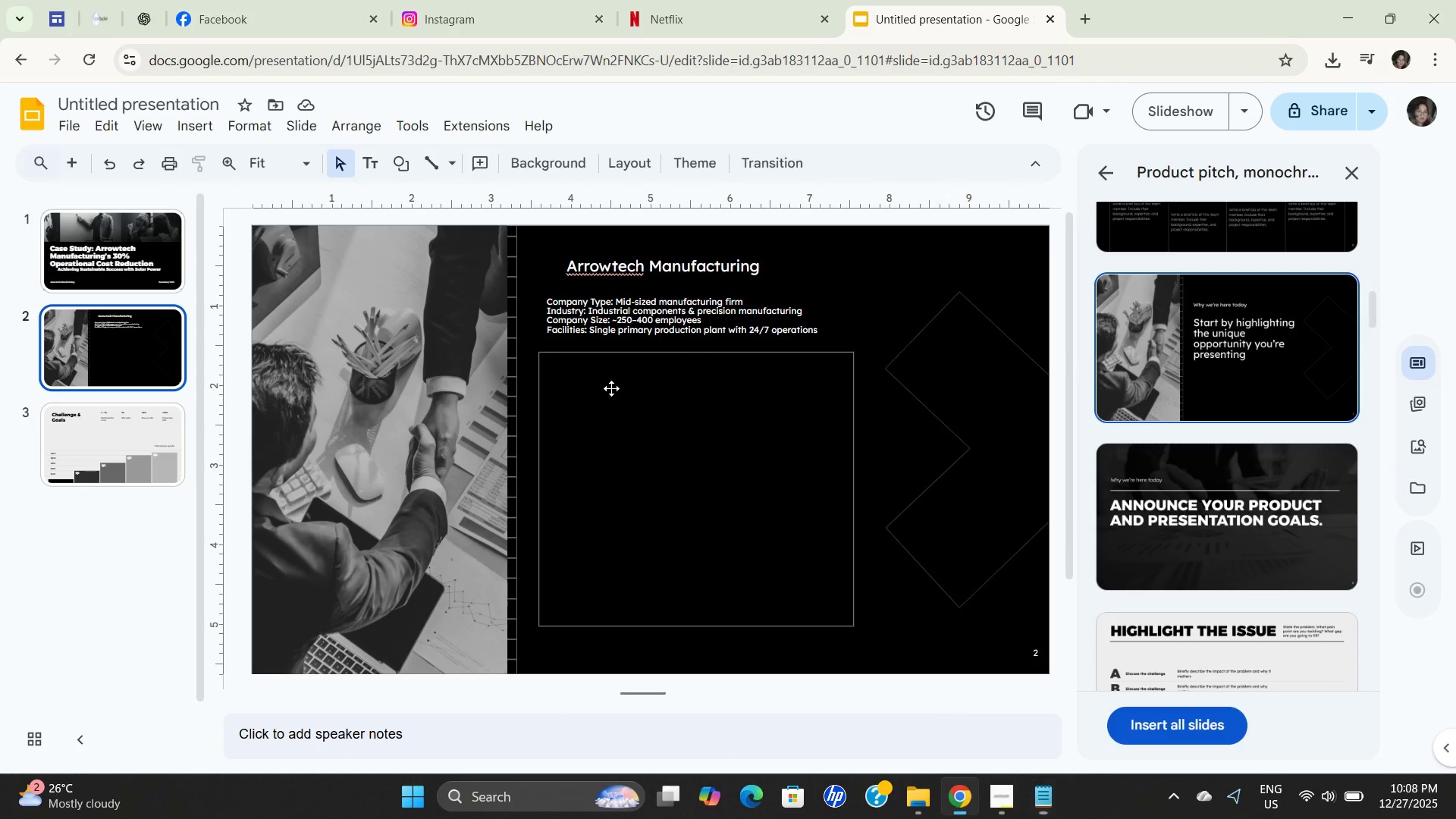 
double_click([609, 387])
 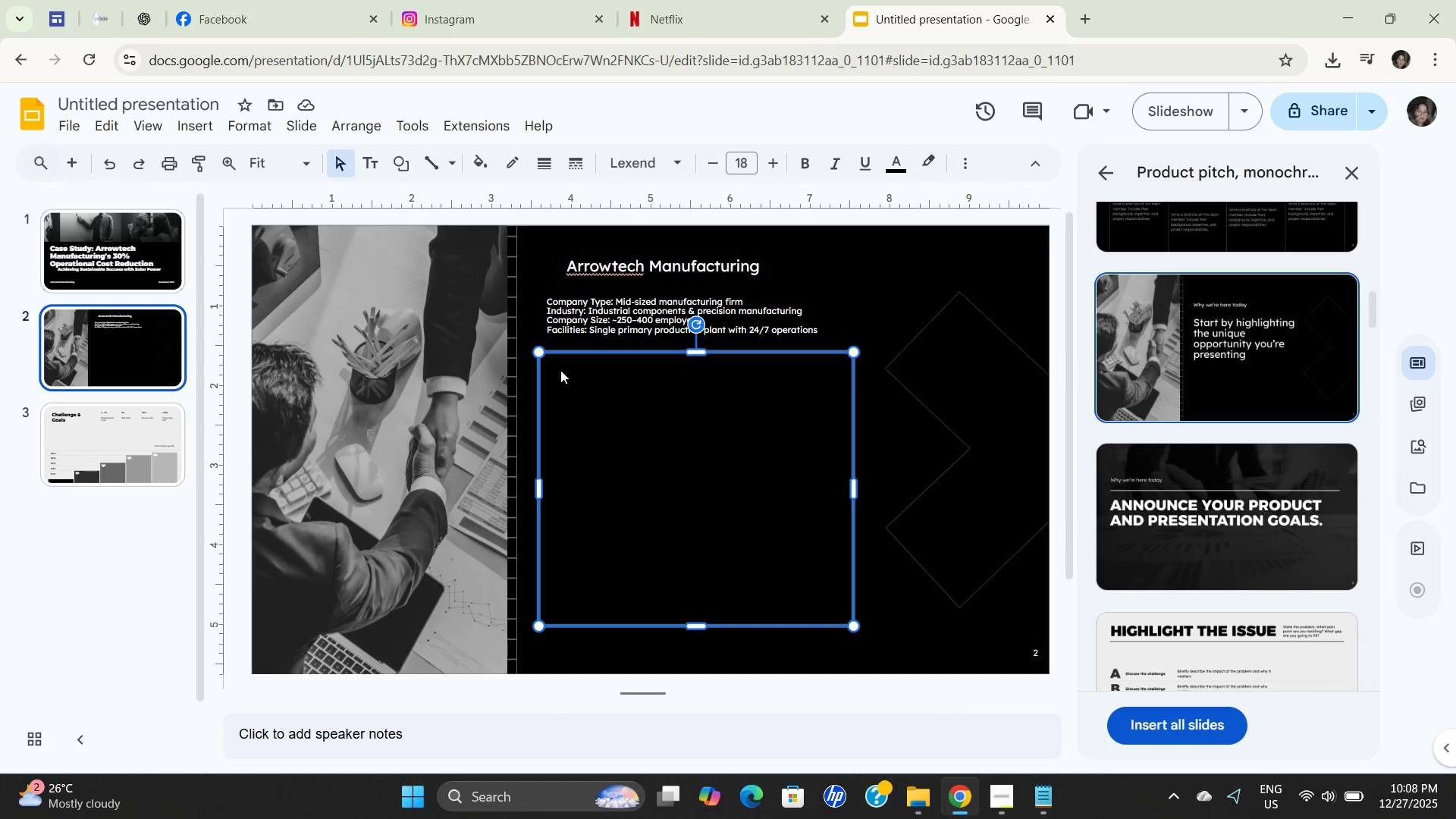 
triple_click([560, 374])
 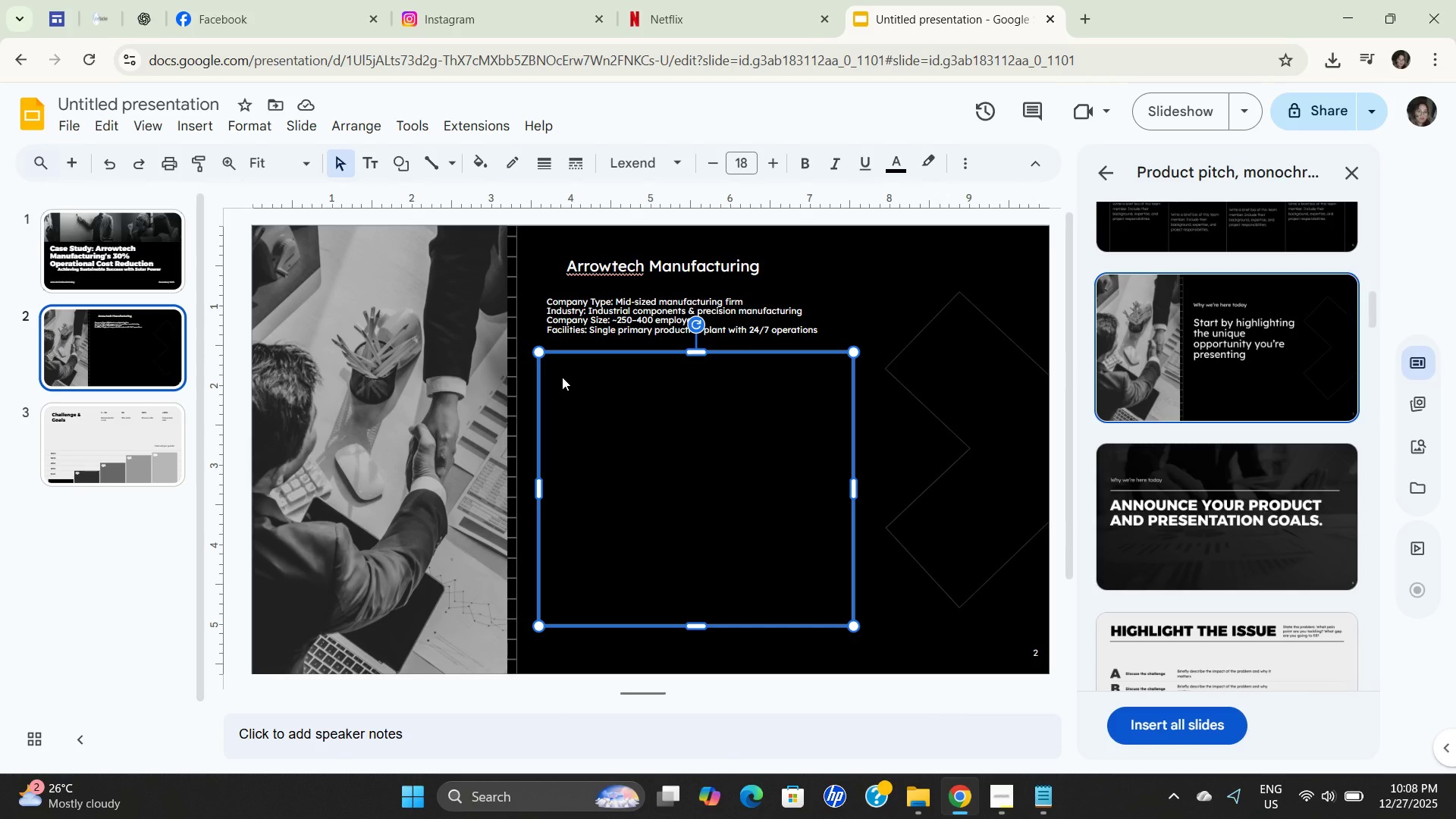 
triple_click([562, 377])
 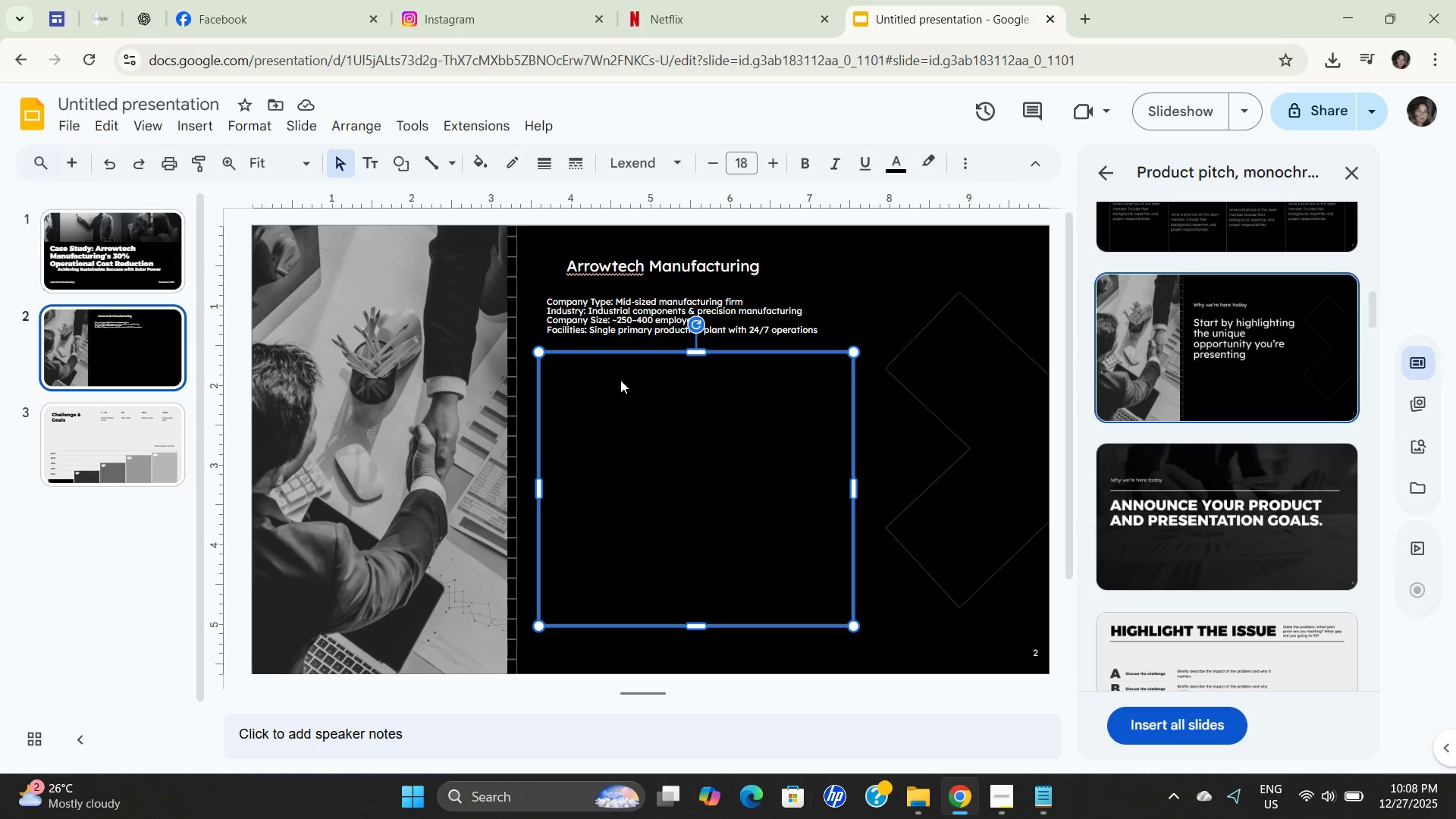 
double_click([620, 380])
 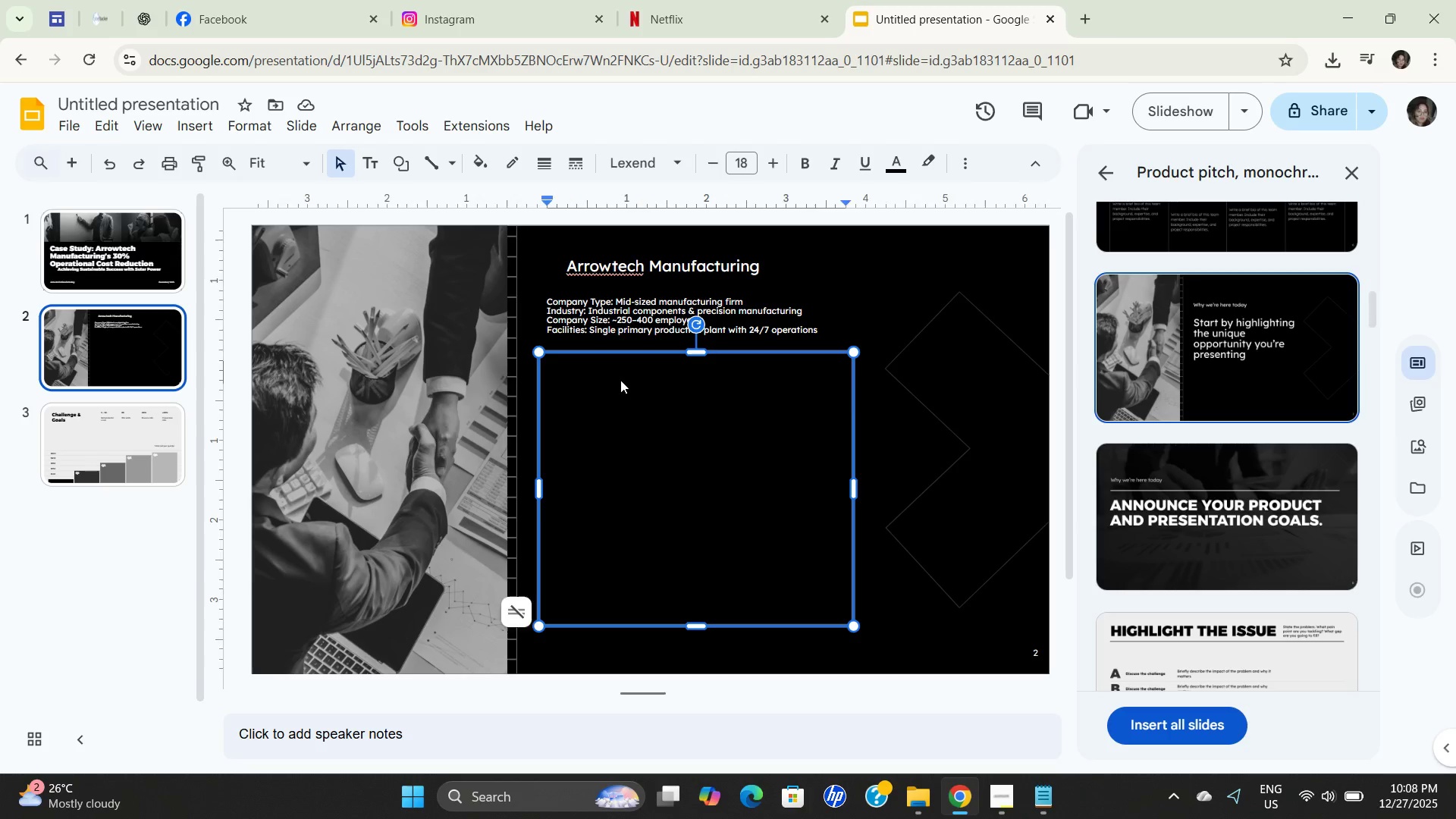 
triple_click([620, 380])
 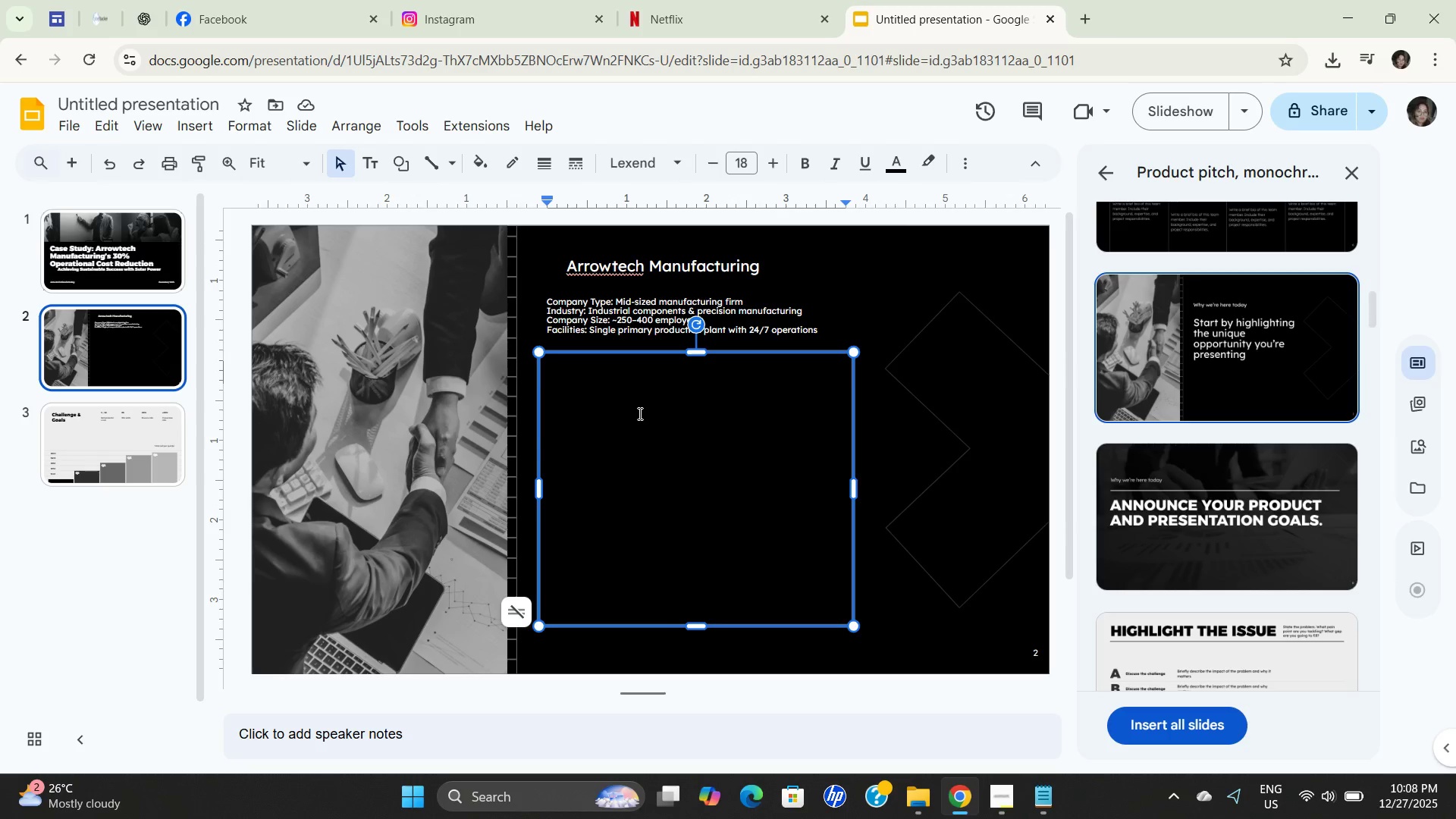 
key(Control+V)
 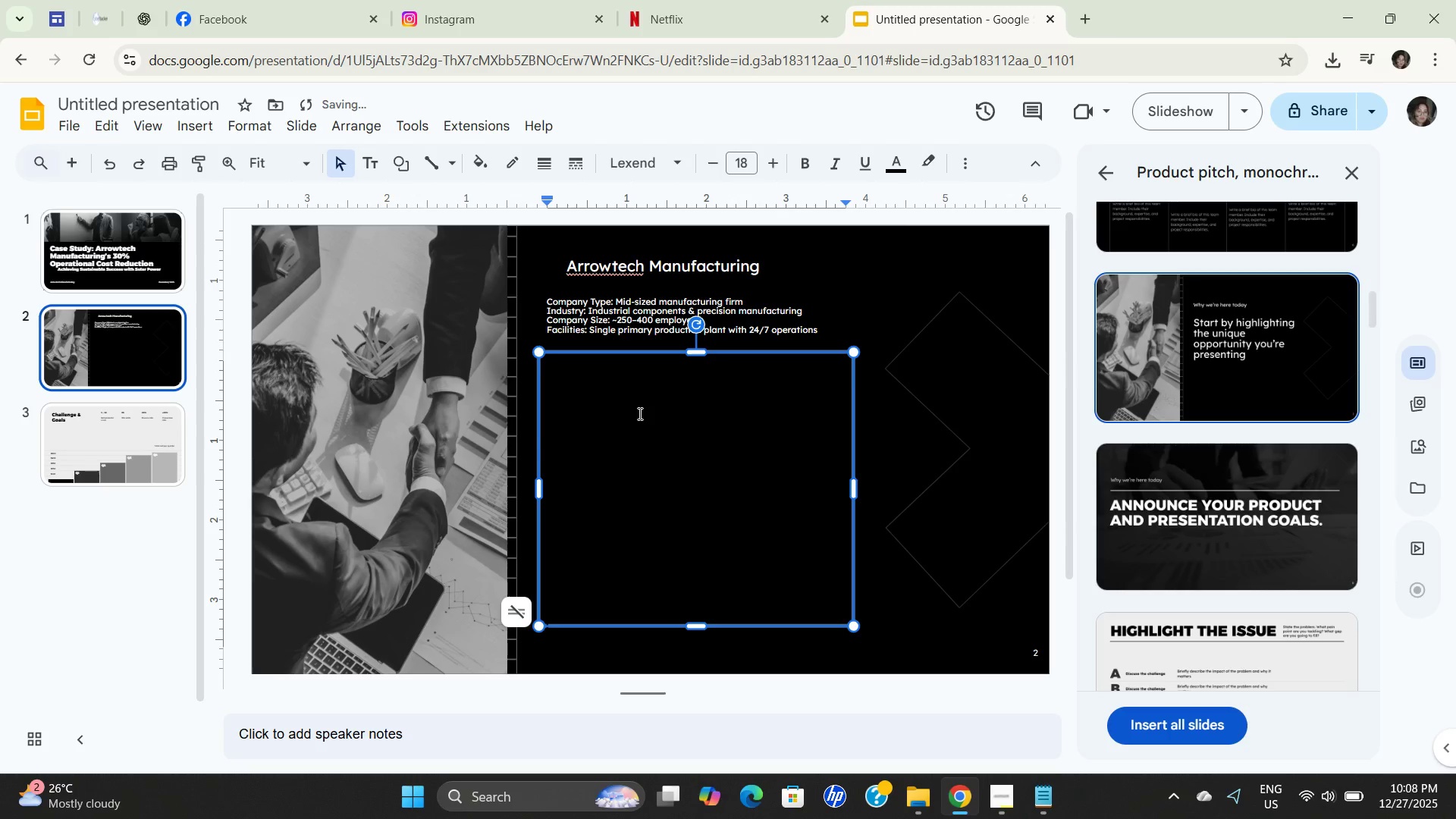 
left_click([639, 413])
 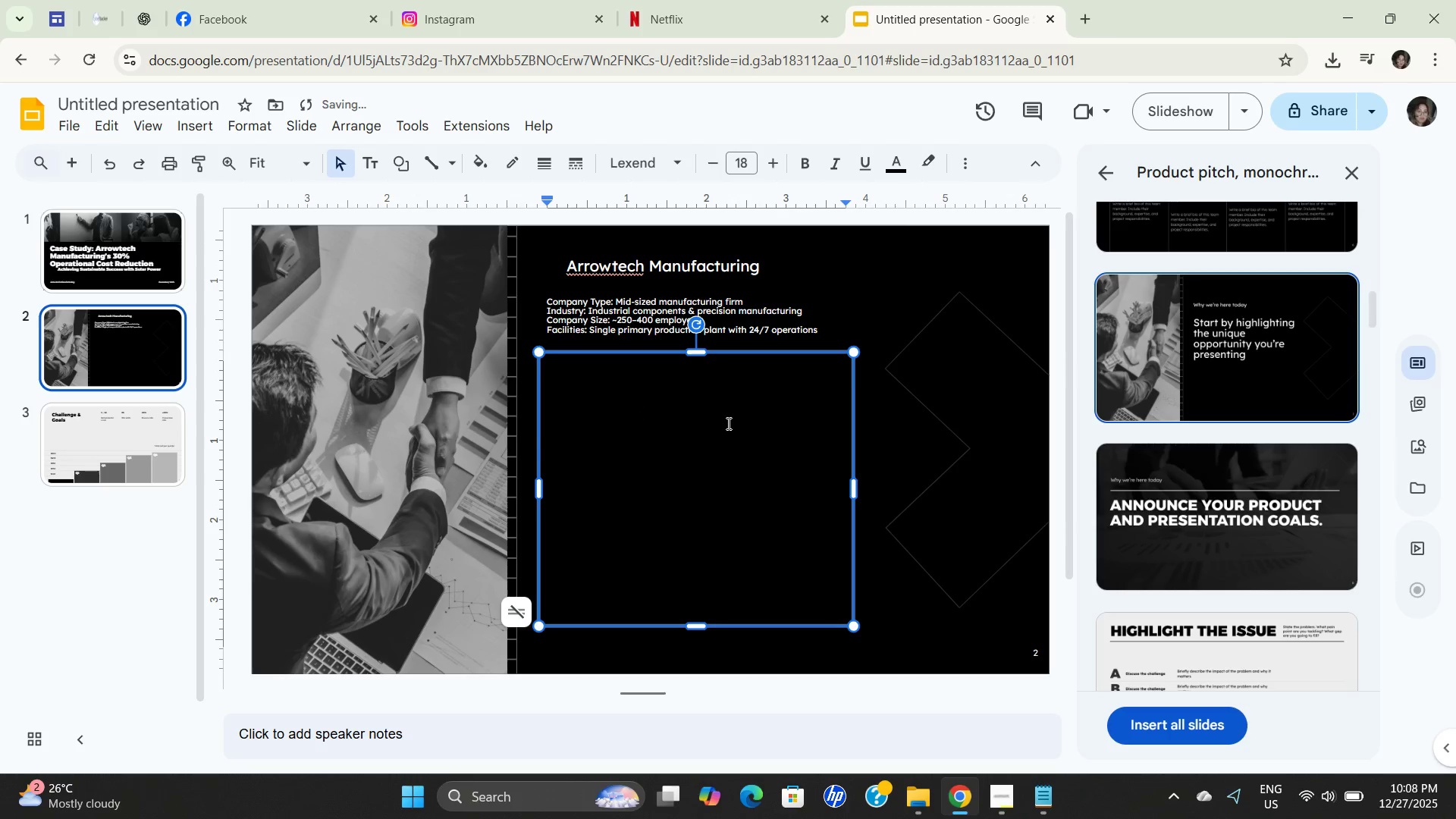 
left_click([727, 423])
 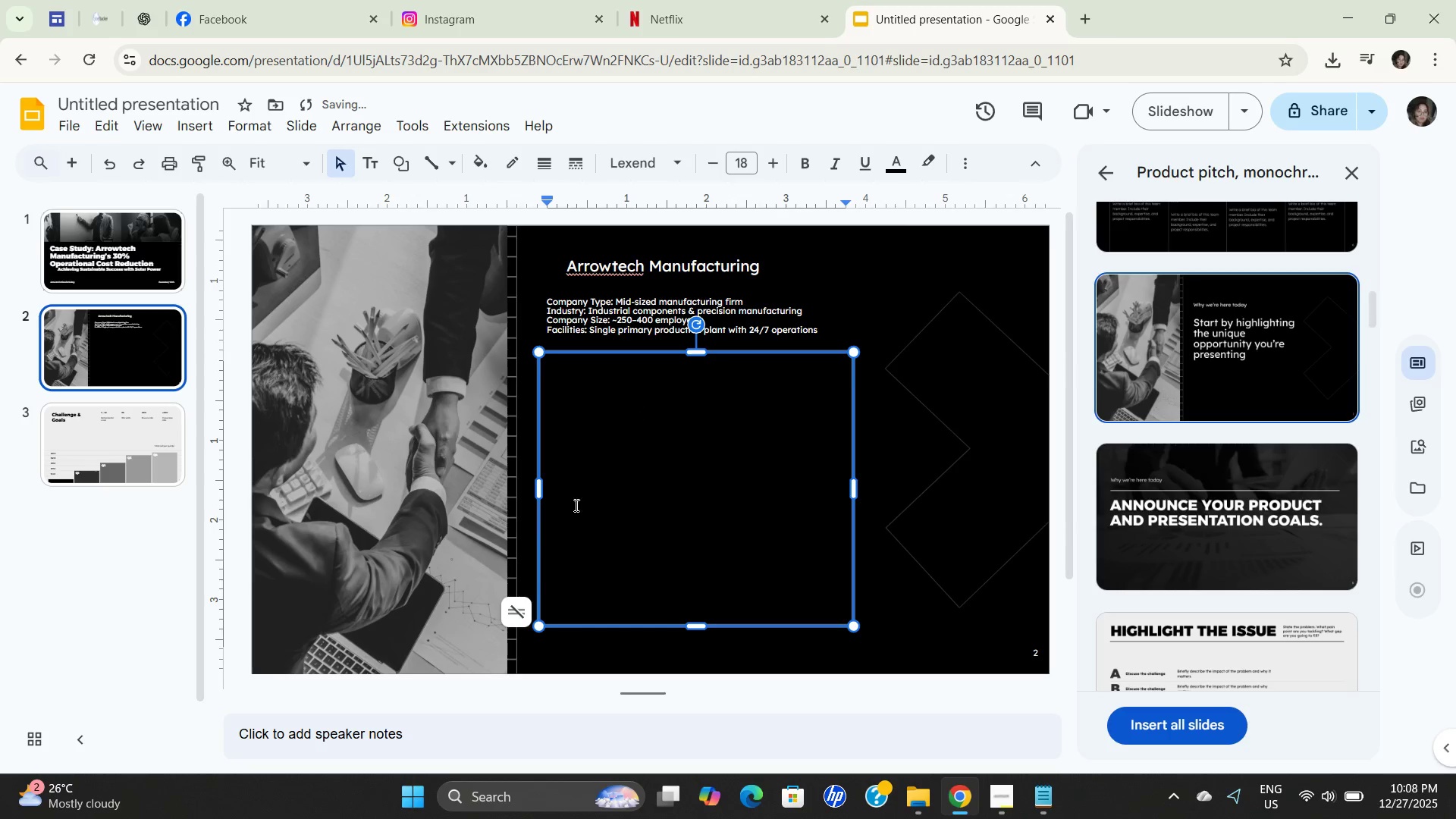 
left_click_drag(start_coordinate=[588, 388], to_coordinate=[588, 383])
 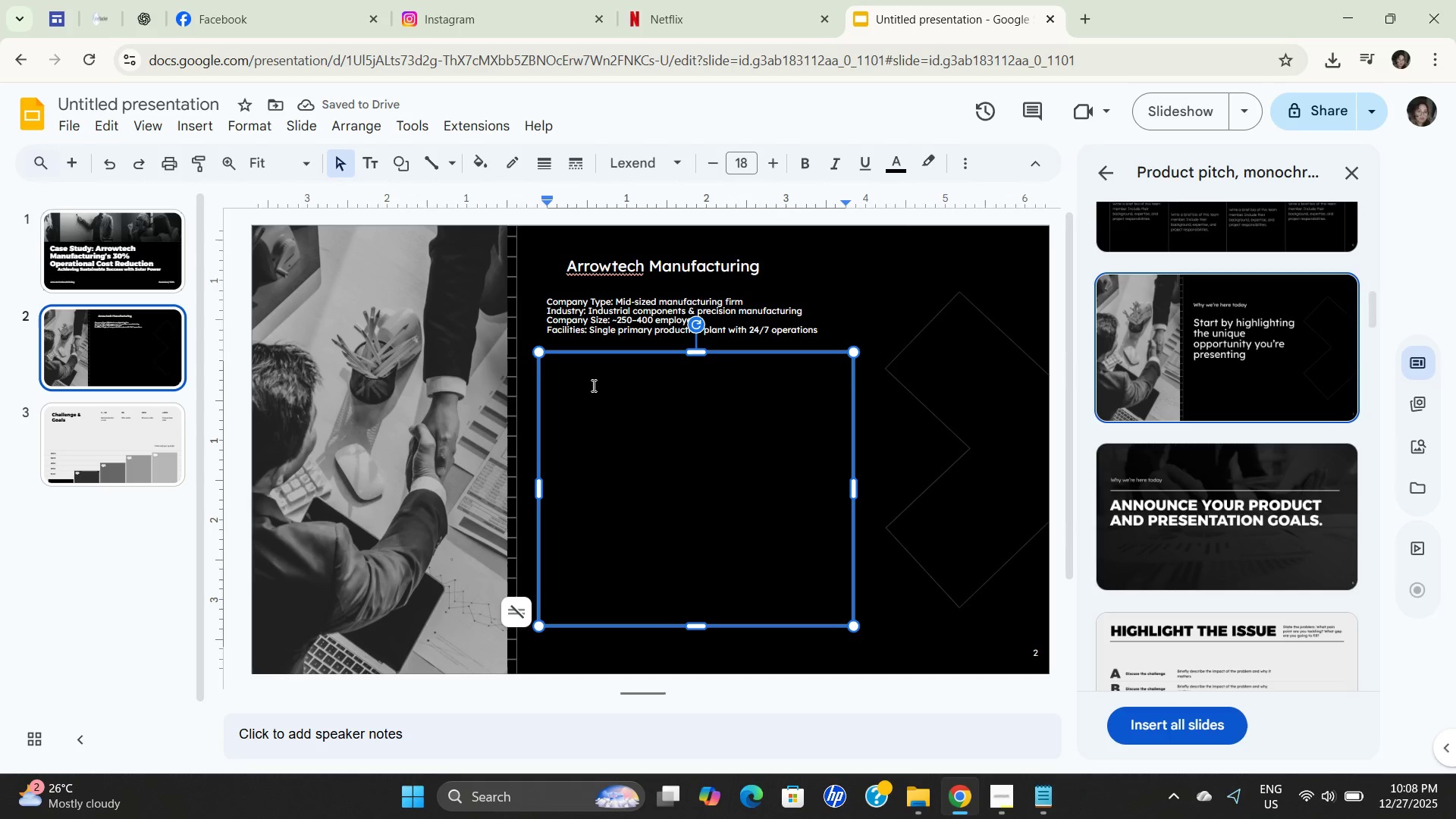 
key(Backspace)
 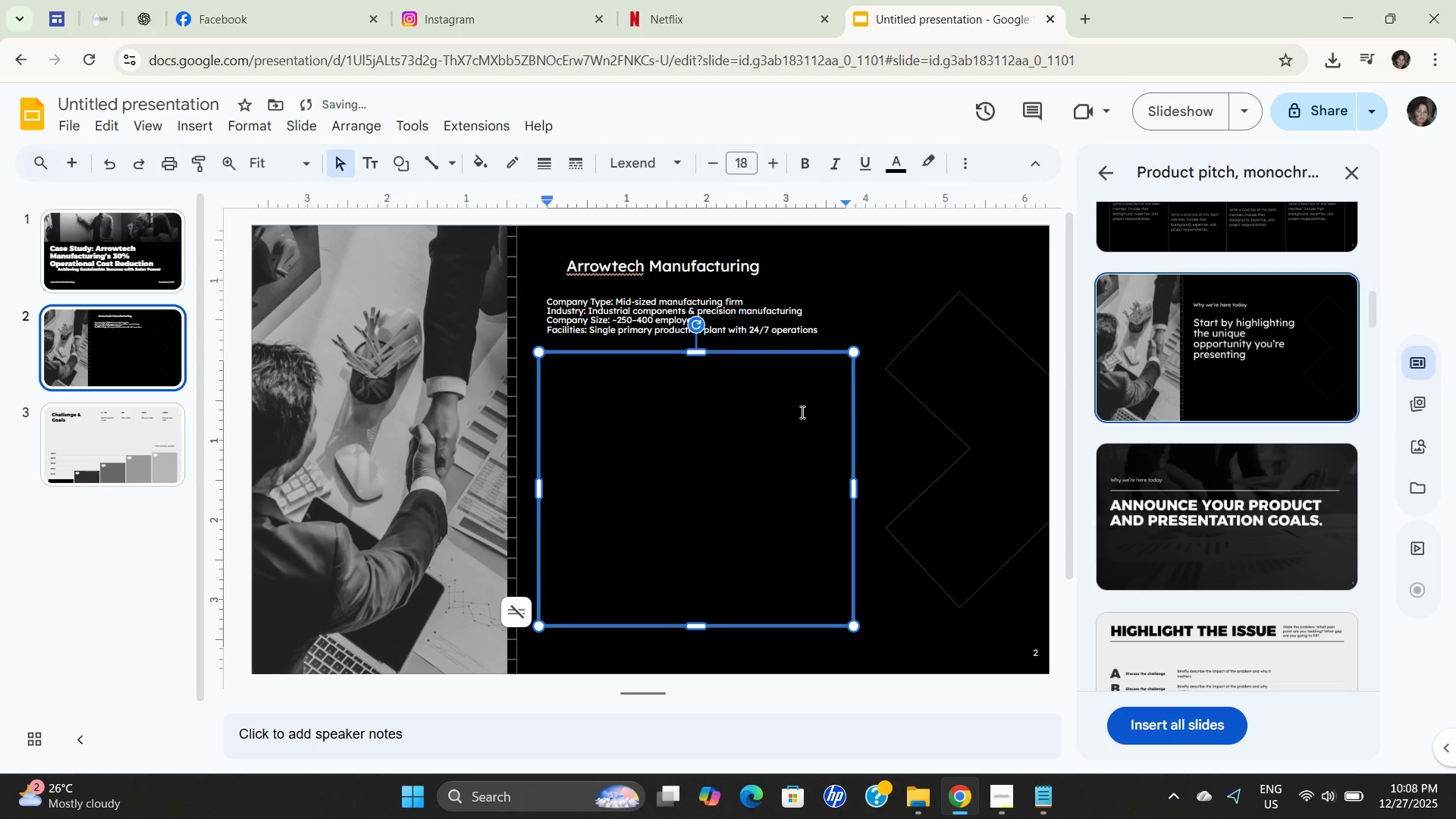 
double_click([823, 318])
 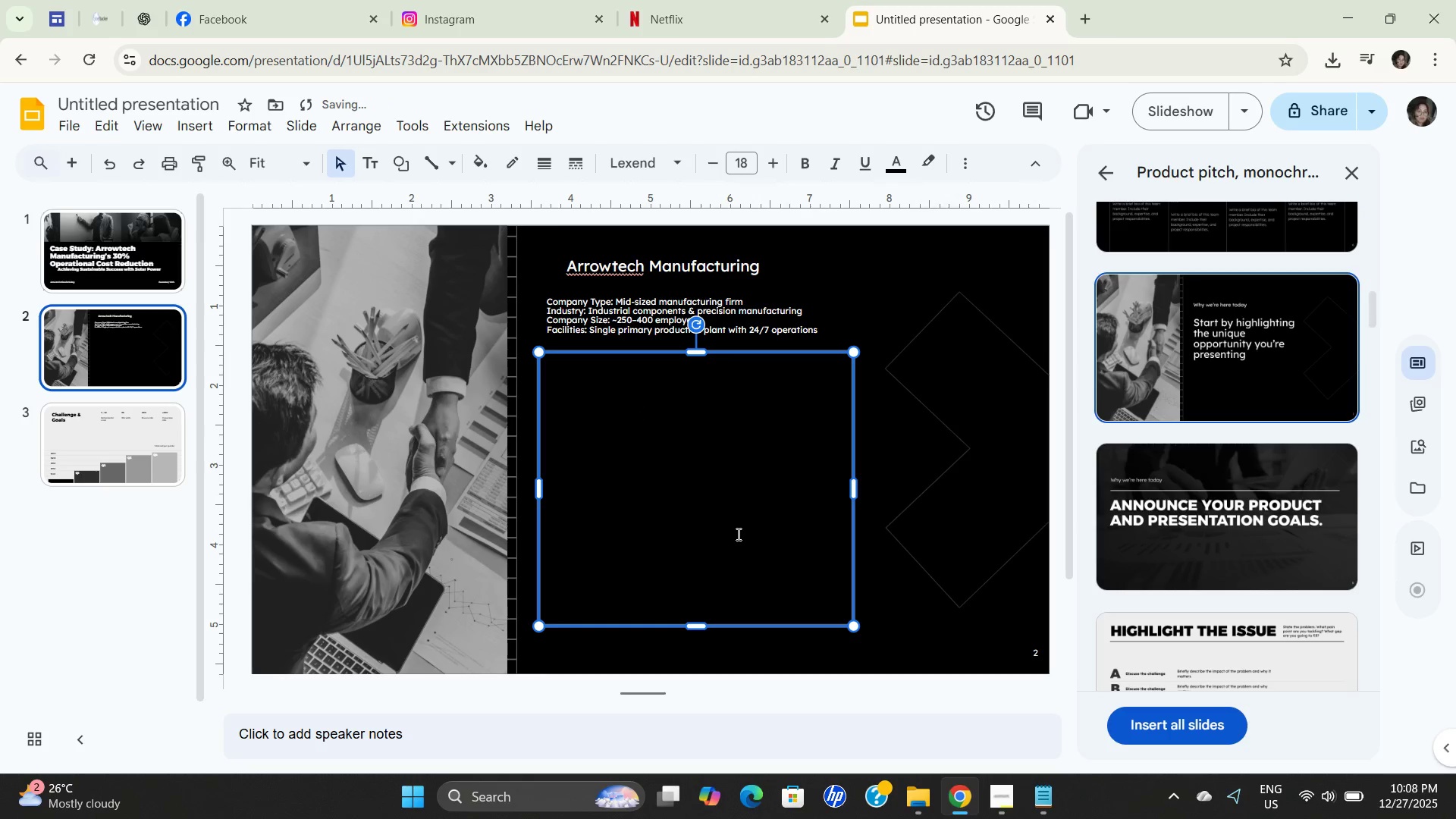 
left_click([652, 422])
 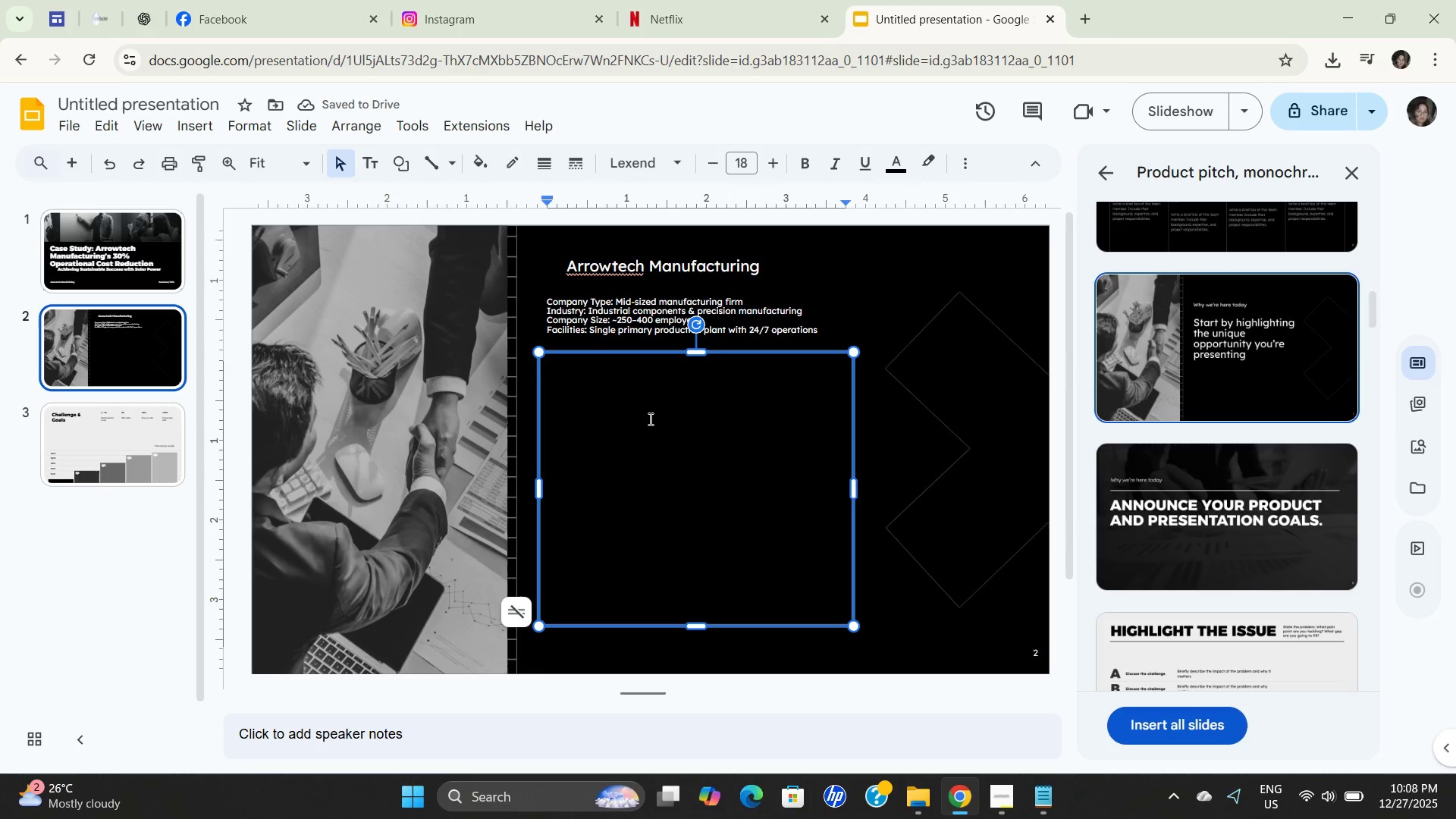 
double_click([649, 419])
 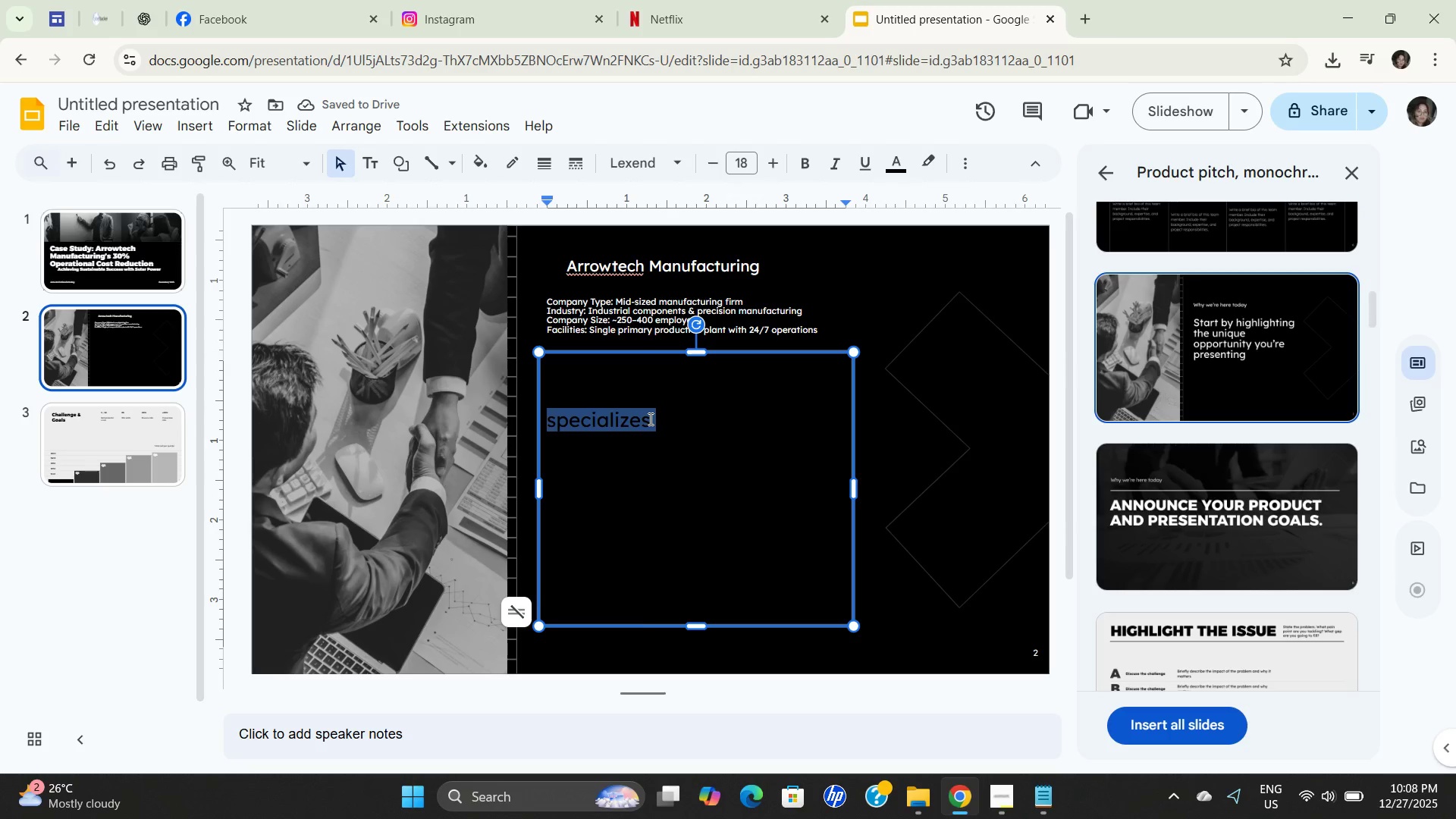 
triple_click([649, 419])
 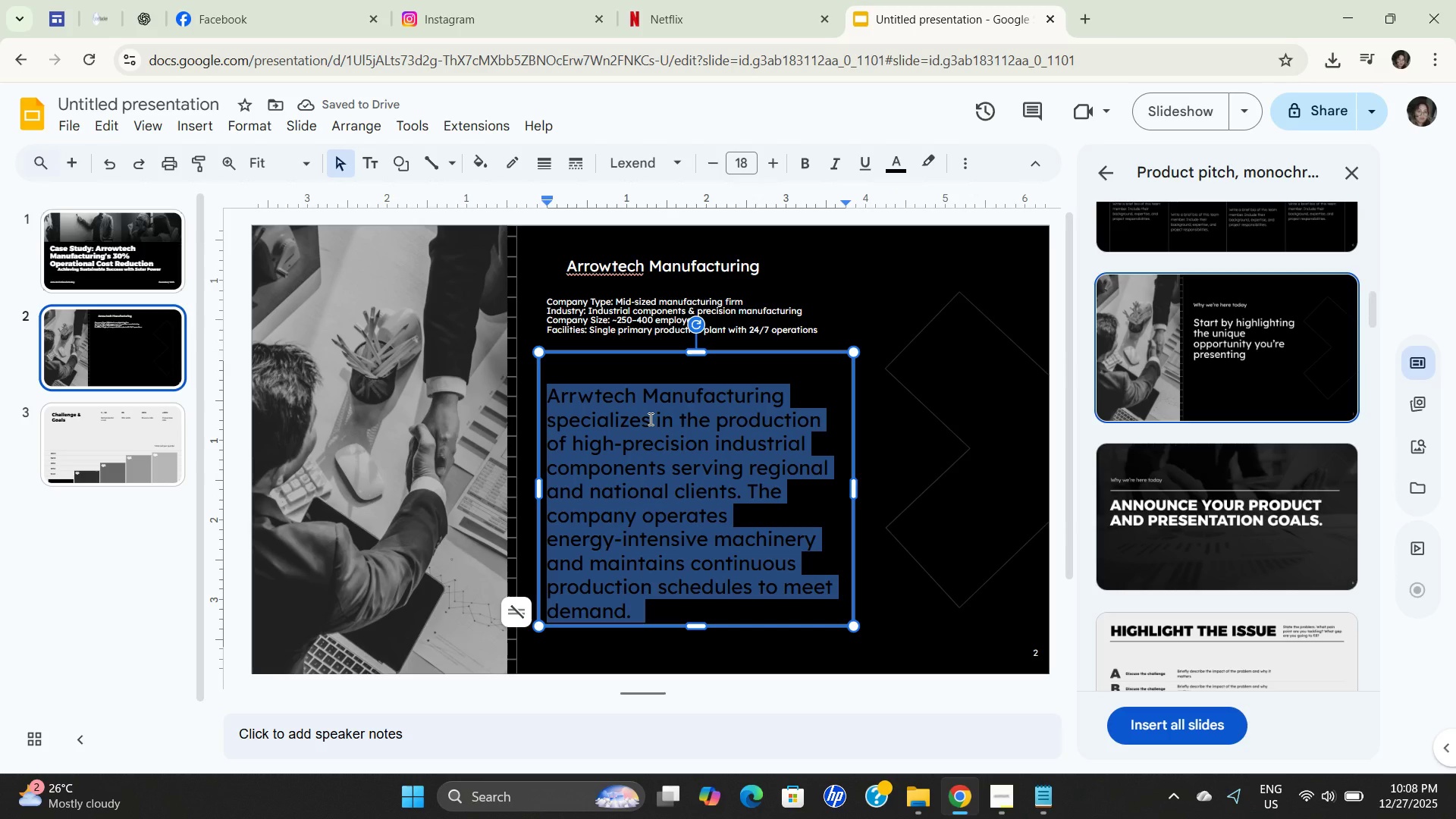 
key(Control+ControlLeft)
 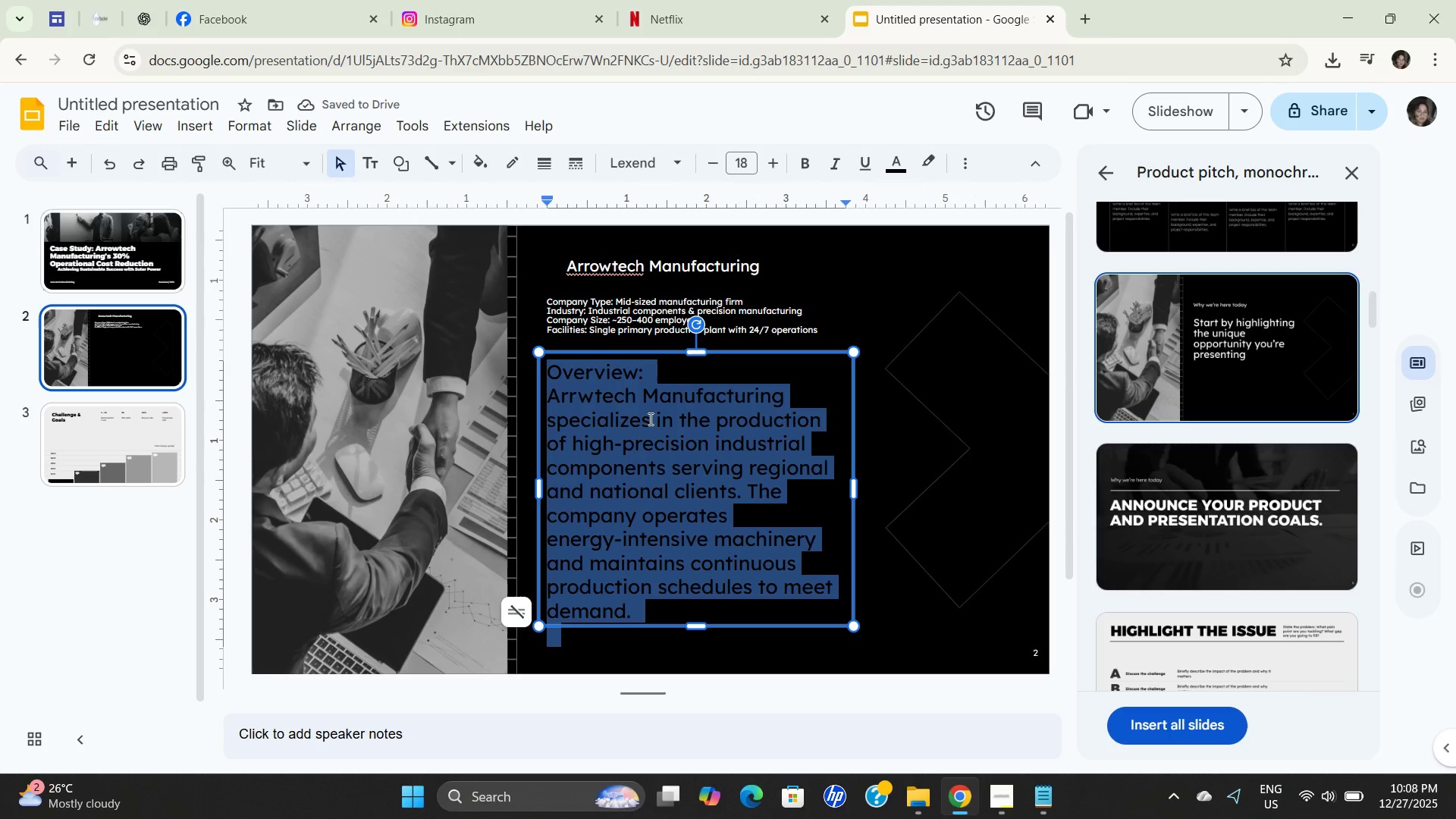 
key(Control+A)
 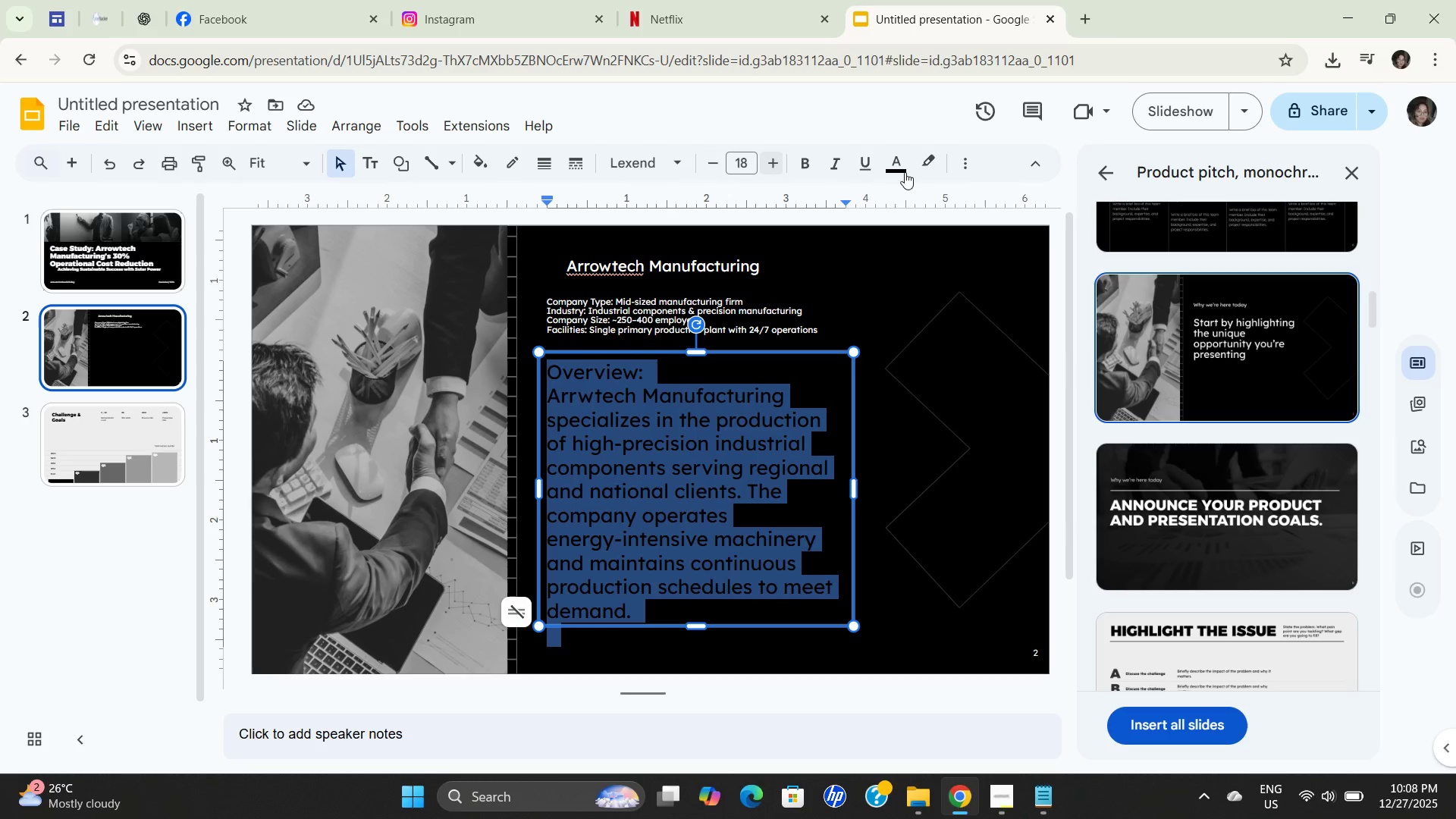 
left_click([899, 165])
 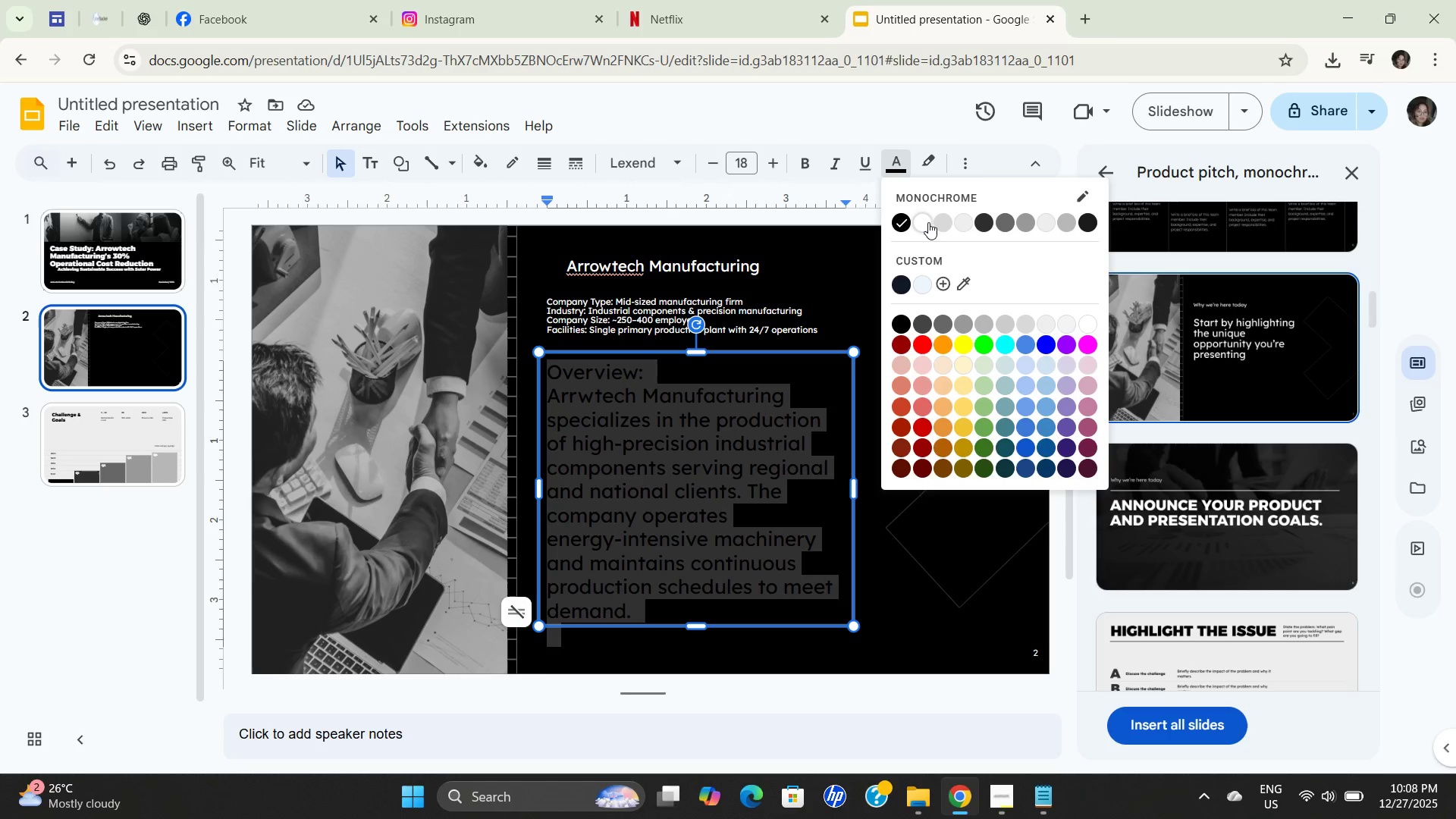 
left_click([927, 221])
 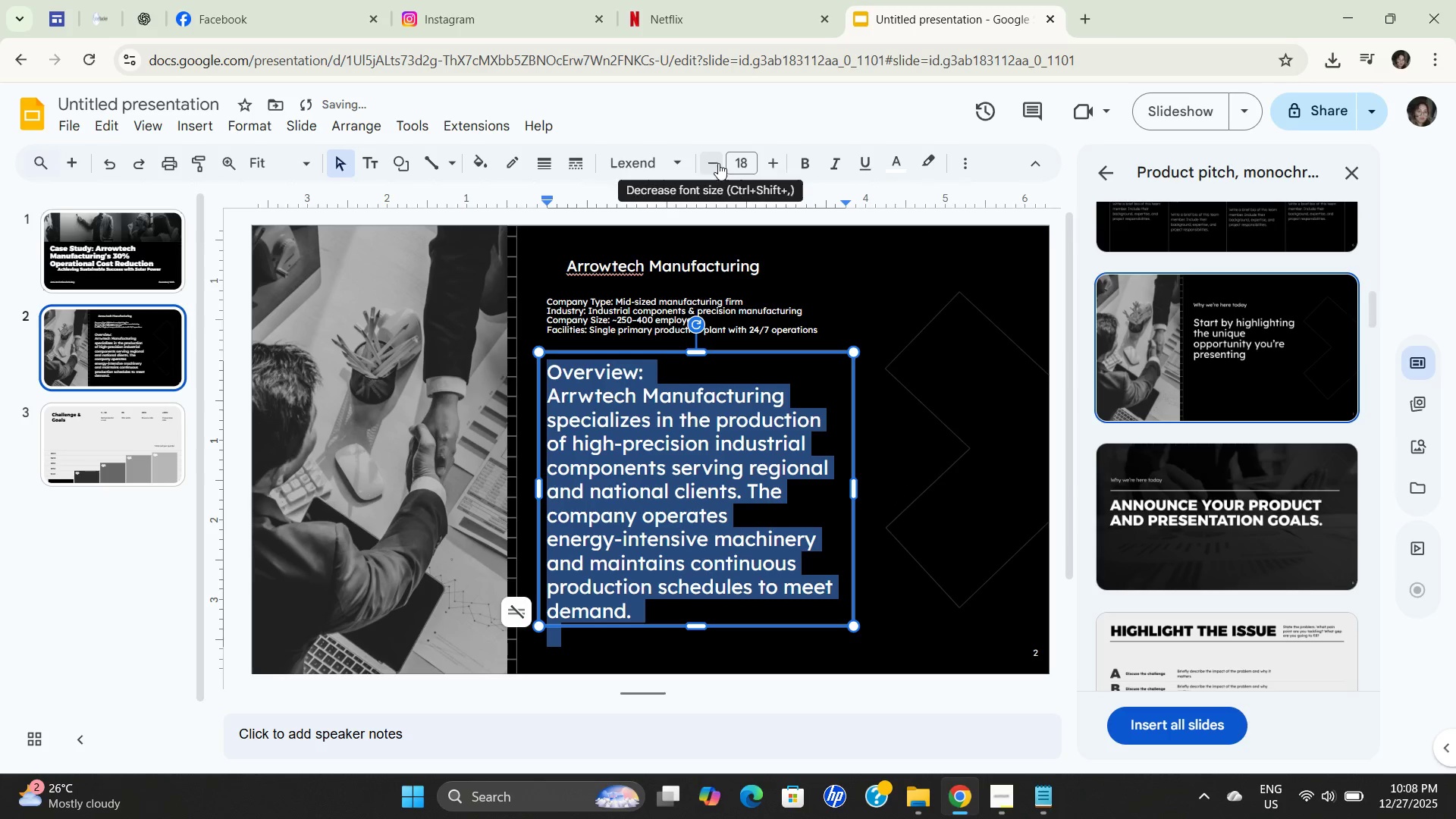 
double_click([730, 162])
 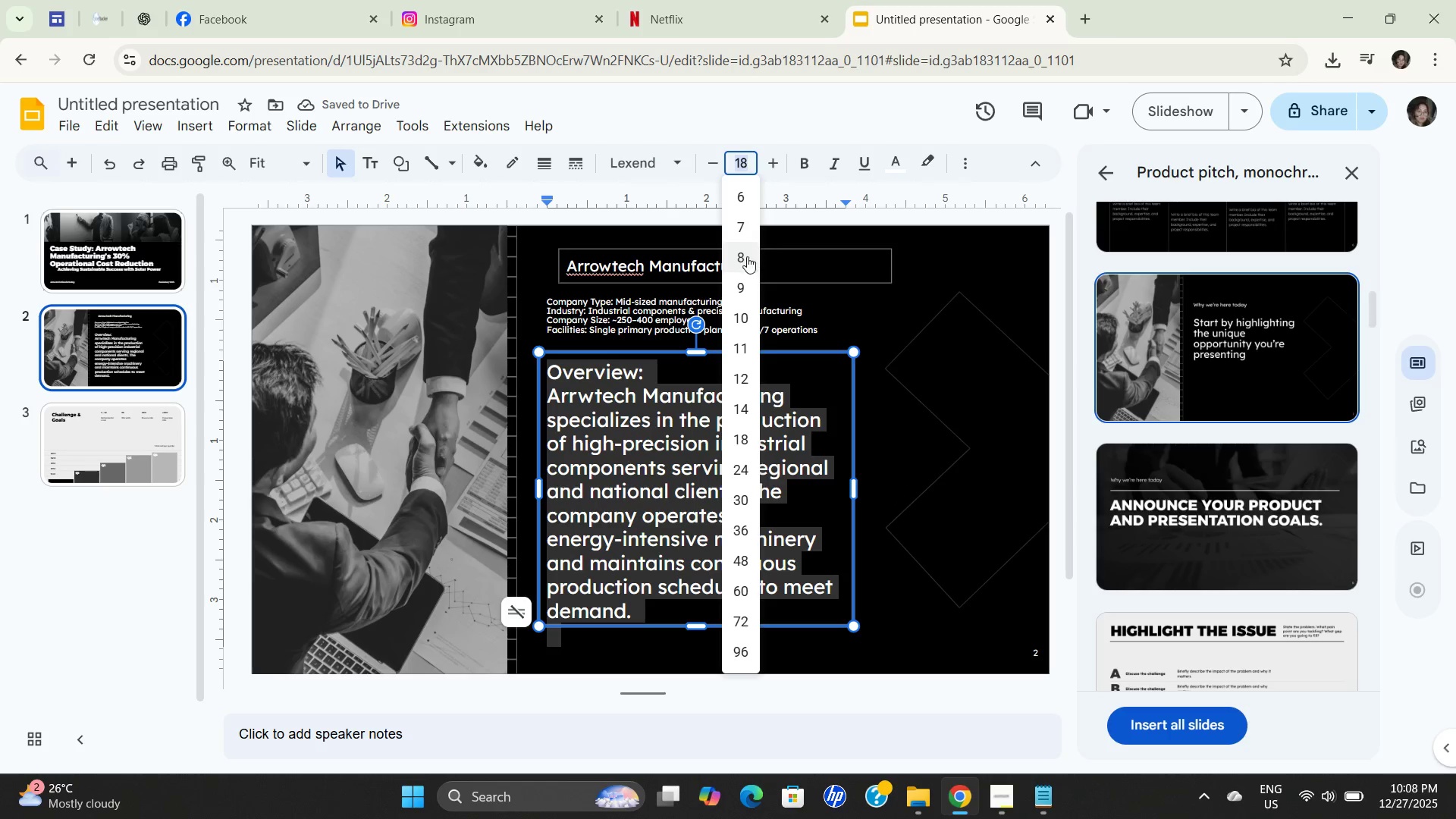 
left_click([745, 256])
 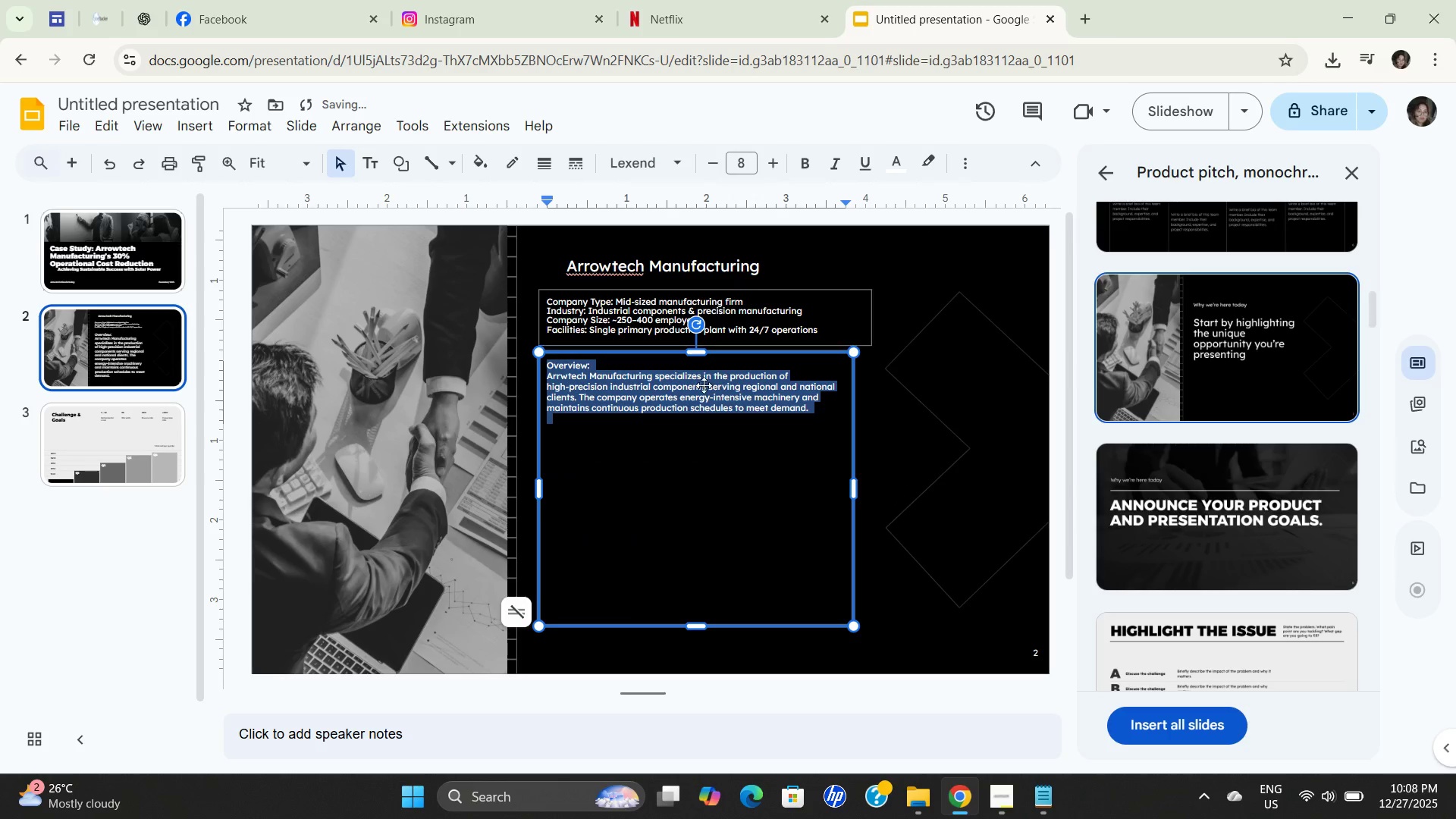 
left_click([709, 446])
 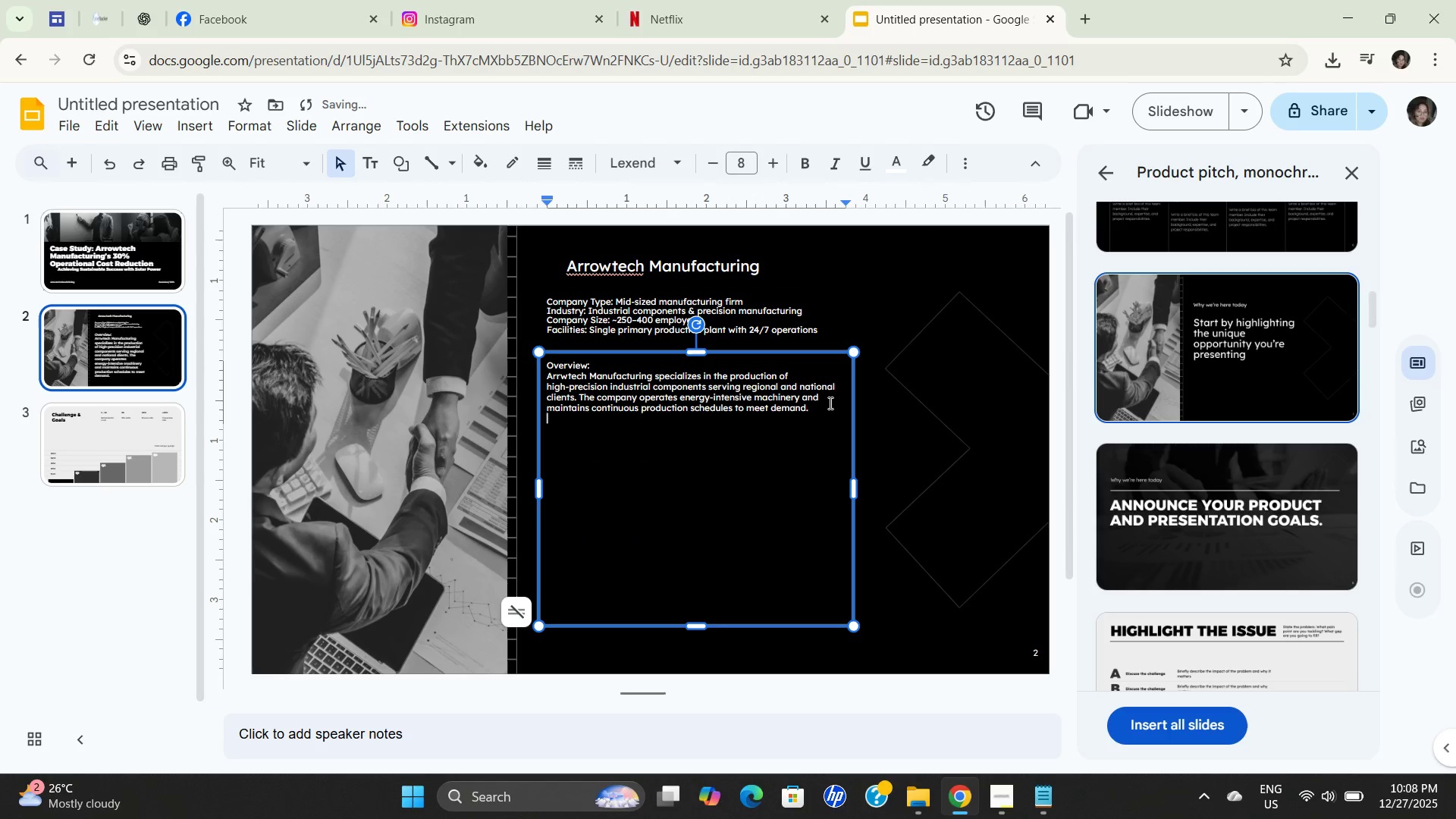 
left_click([829, 403])
 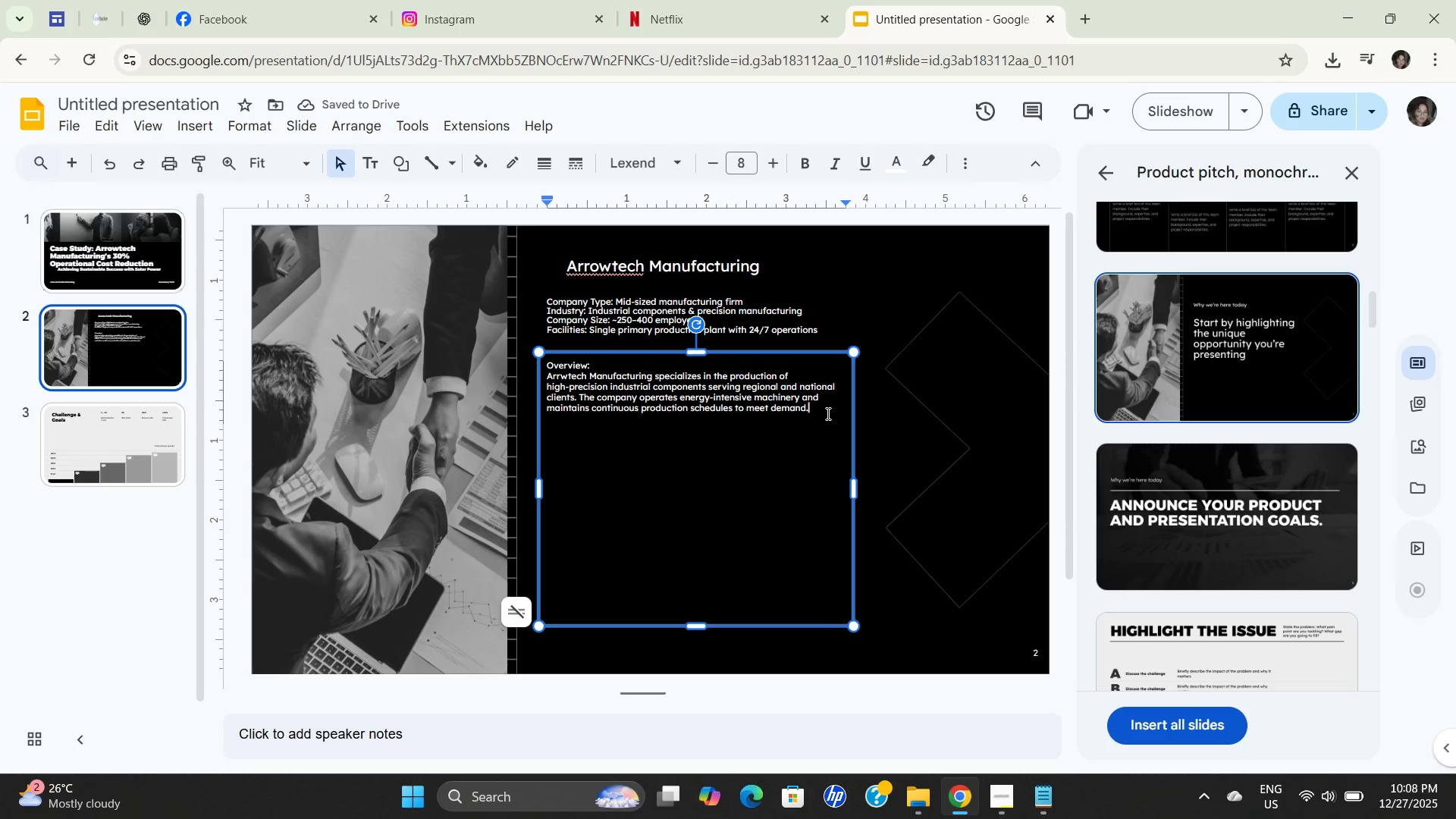 
key(NumpadEnter)
 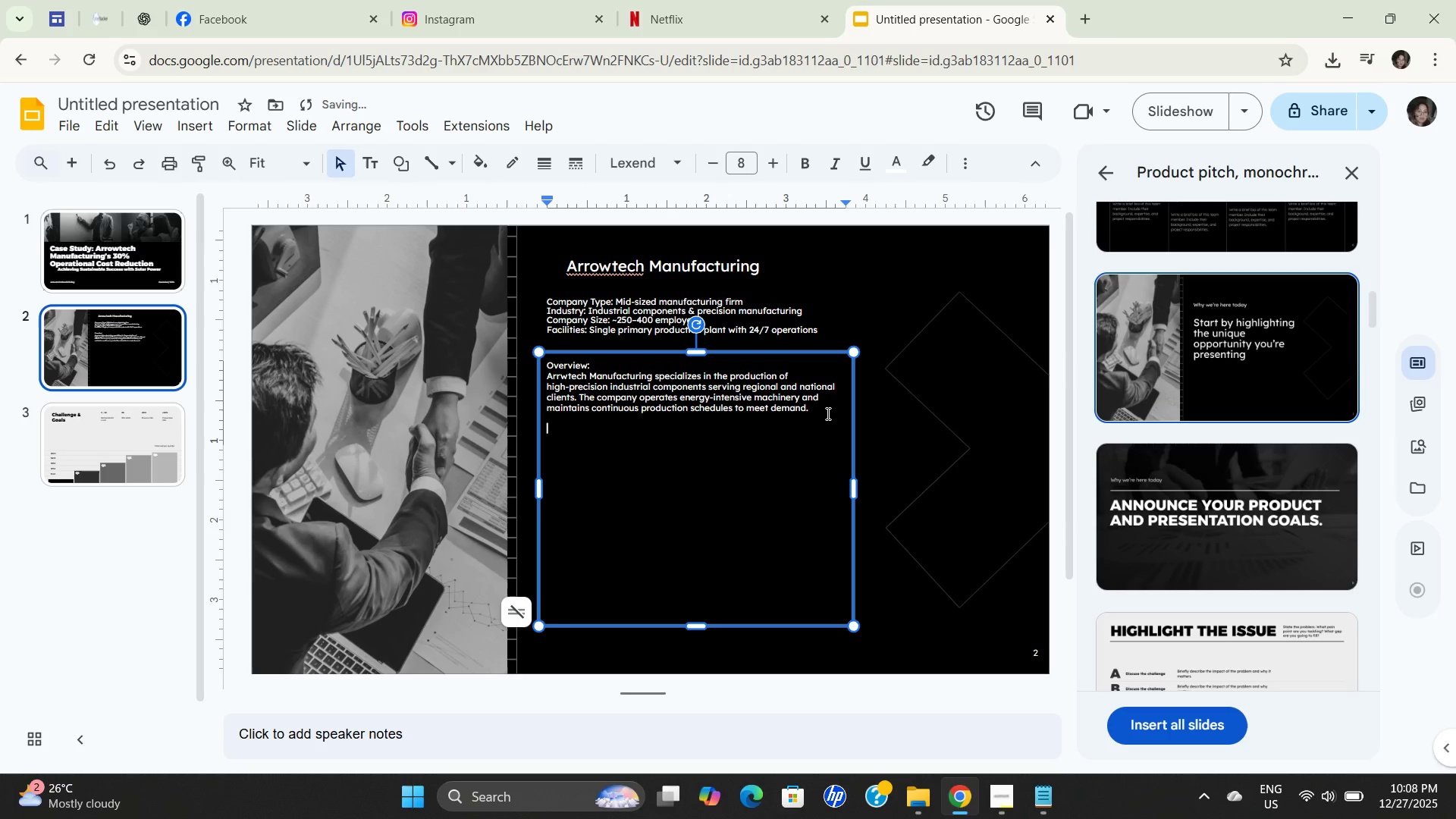 
key(NumpadEnter)
 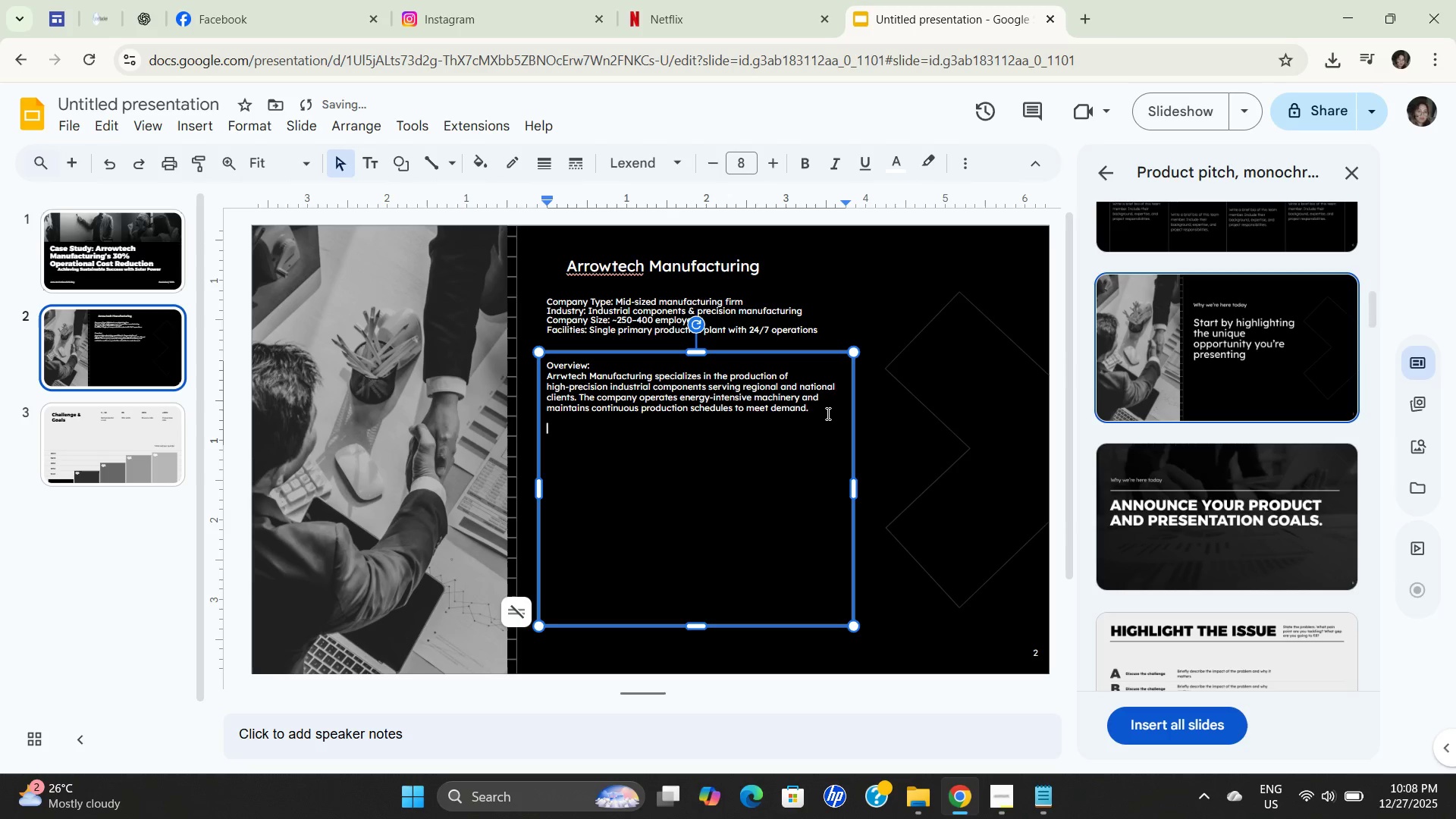 
key(NumpadEnter)
 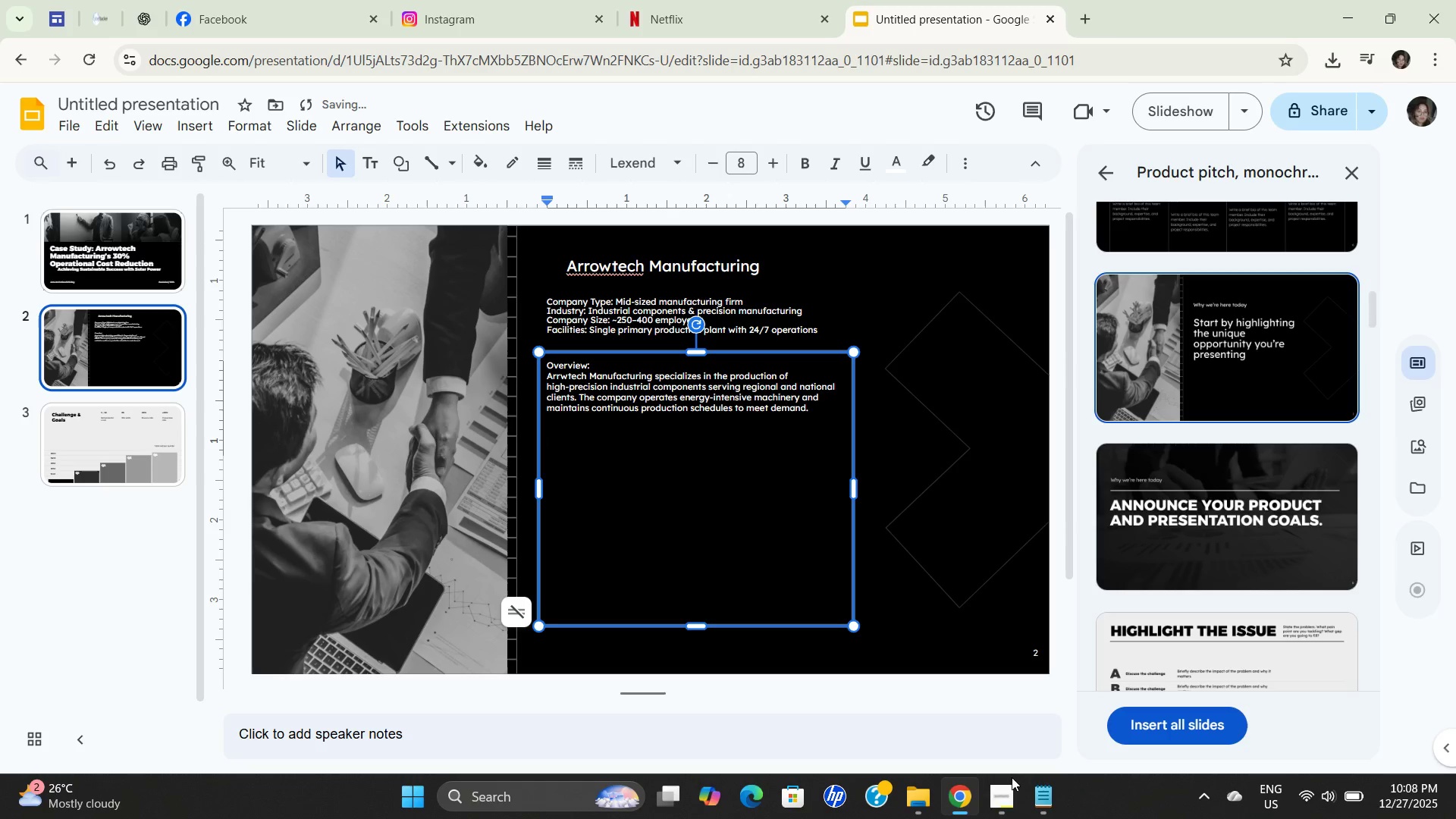 
left_click([1040, 793])
 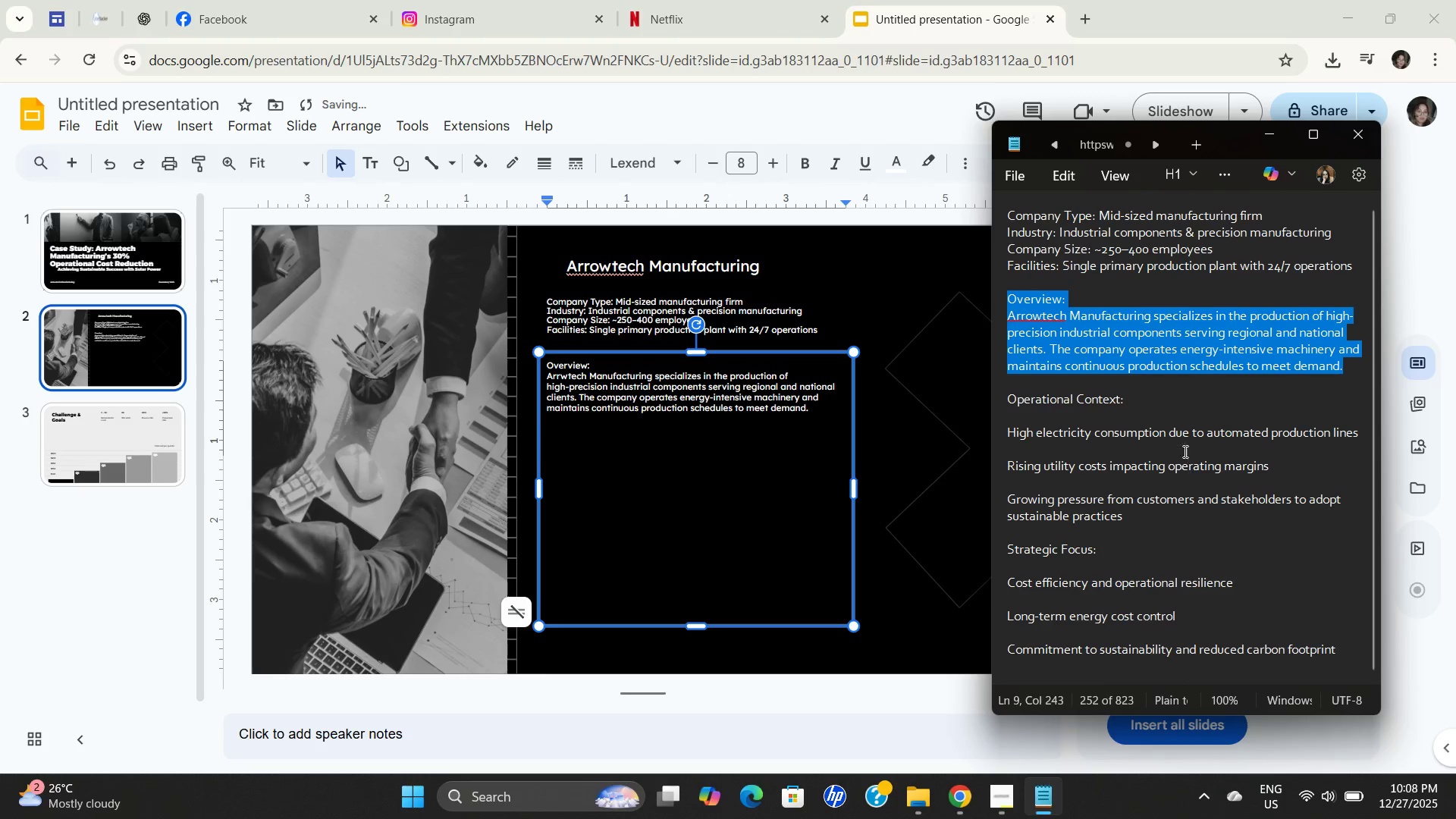 
left_click([1165, 359])
 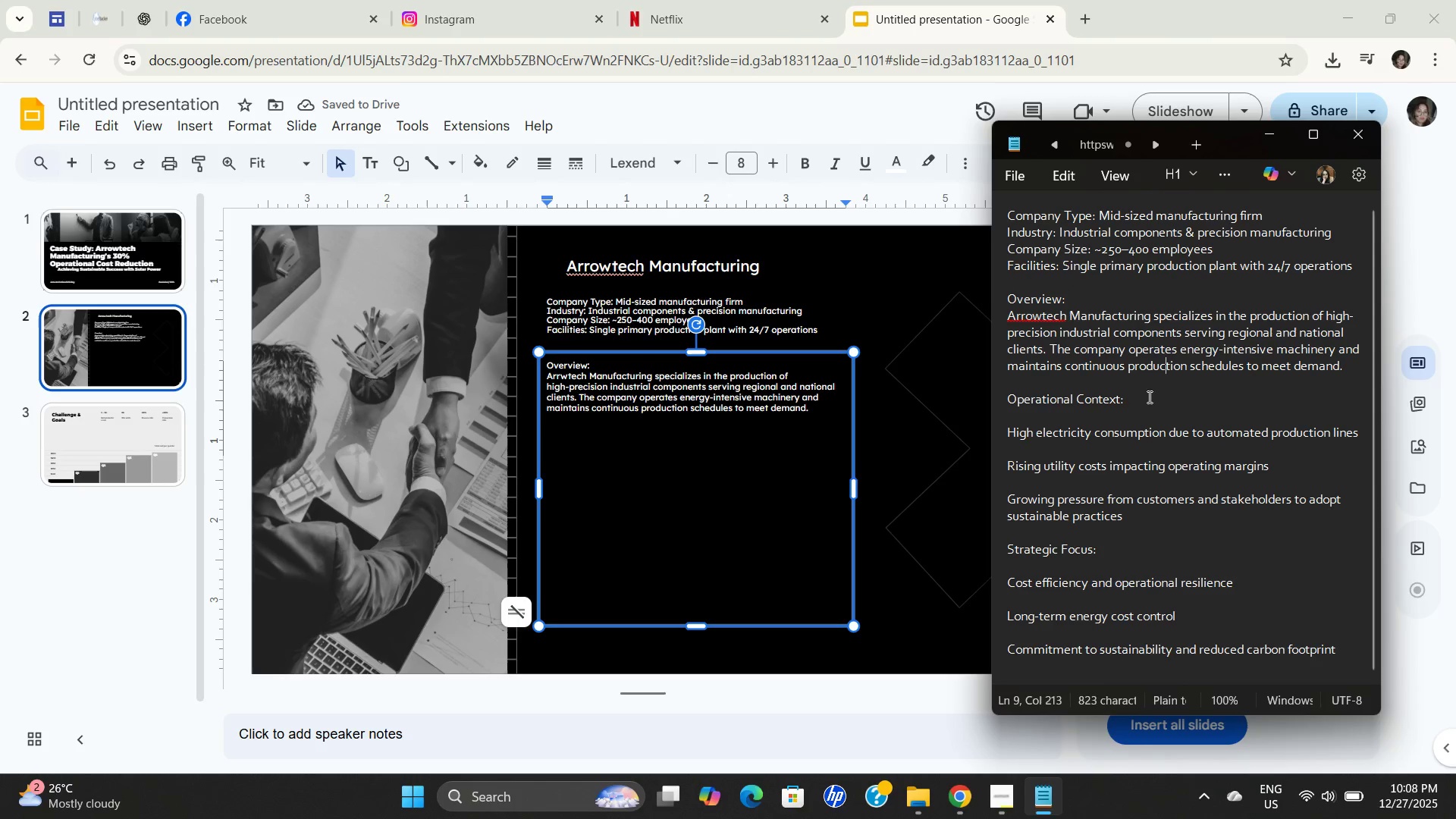 
left_click_drag(start_coordinate=[1149, 400], to_coordinate=[940, 392])
 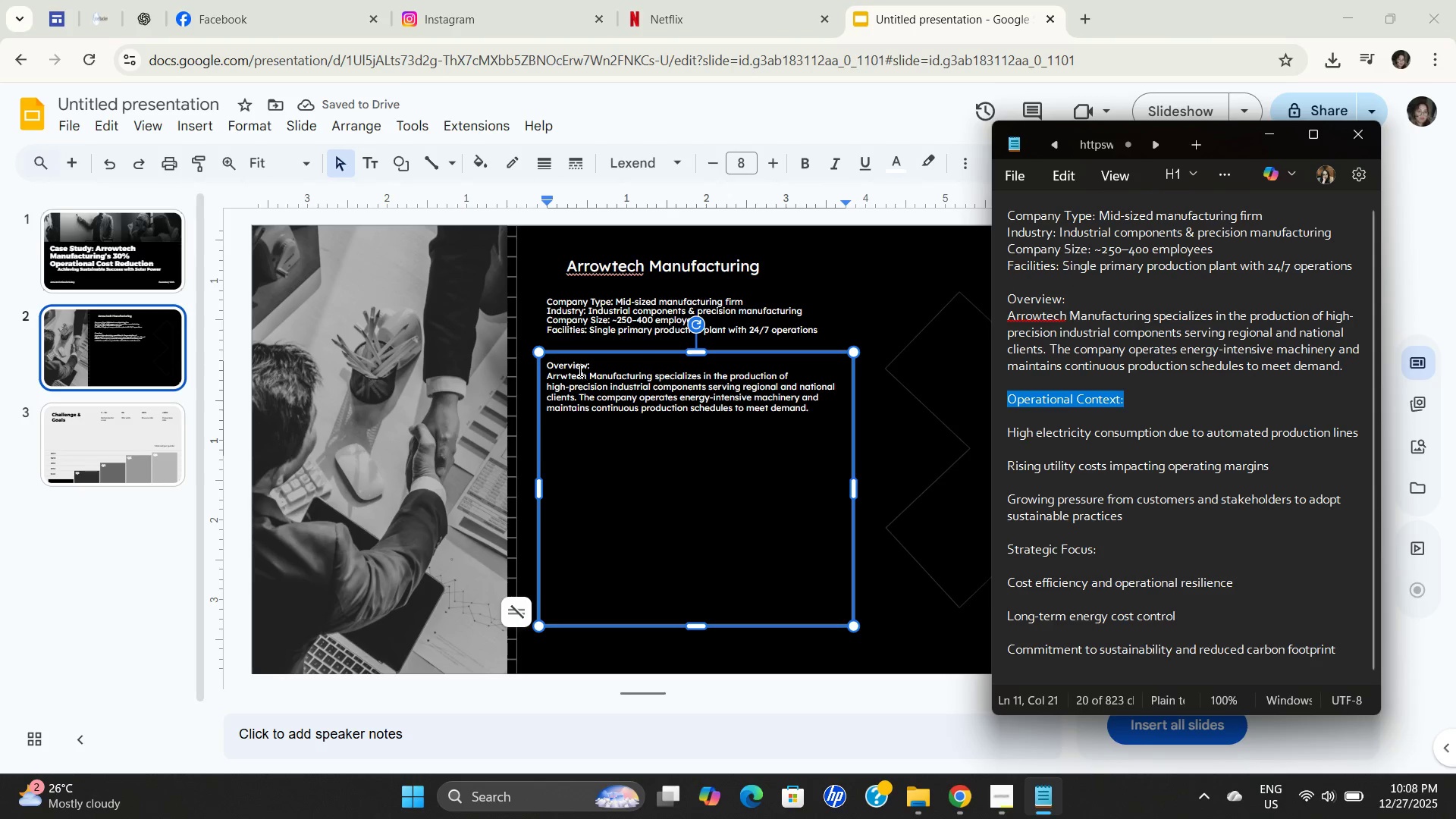 
key(Control+C)
 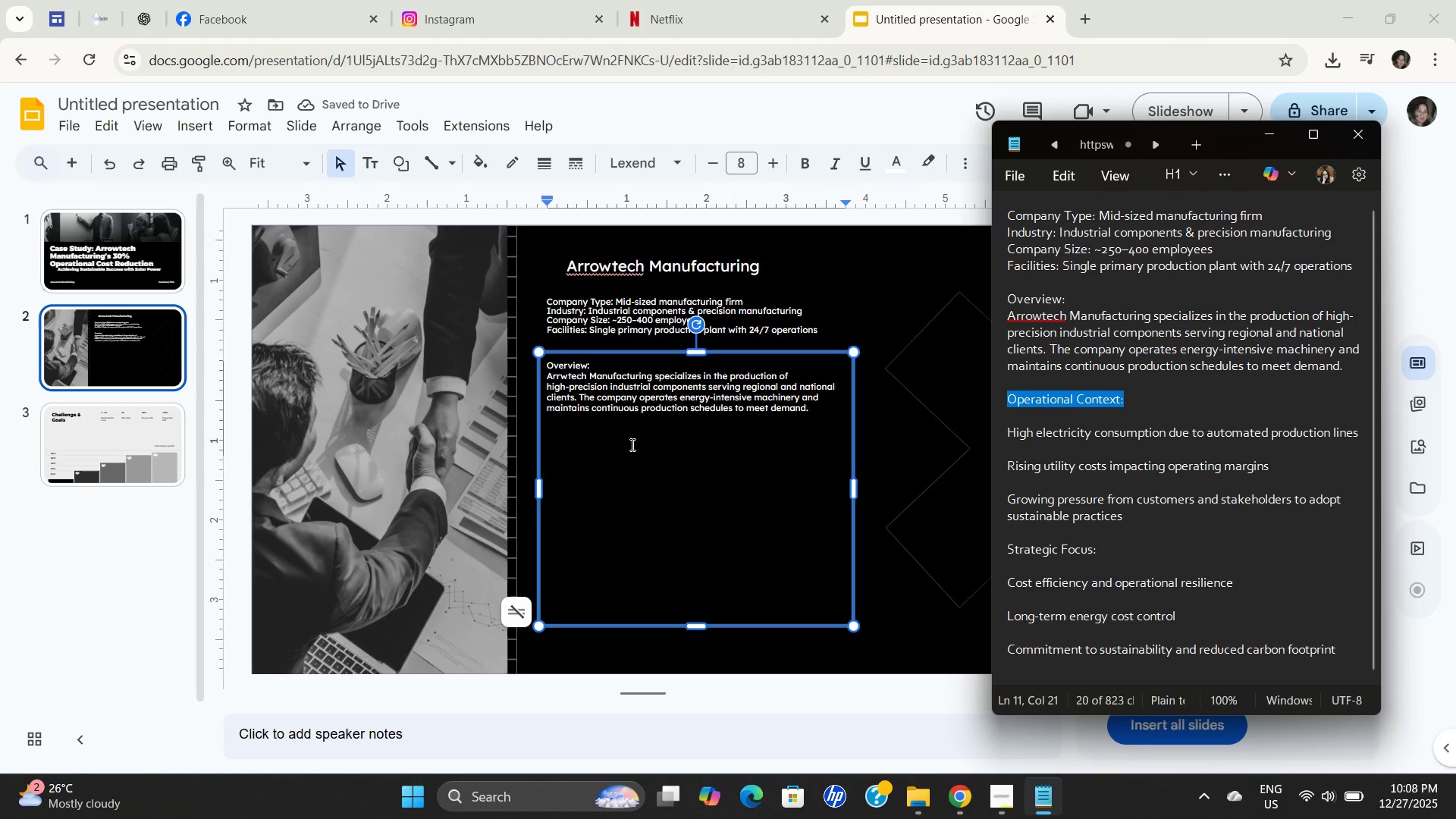 
key(Control+C)
 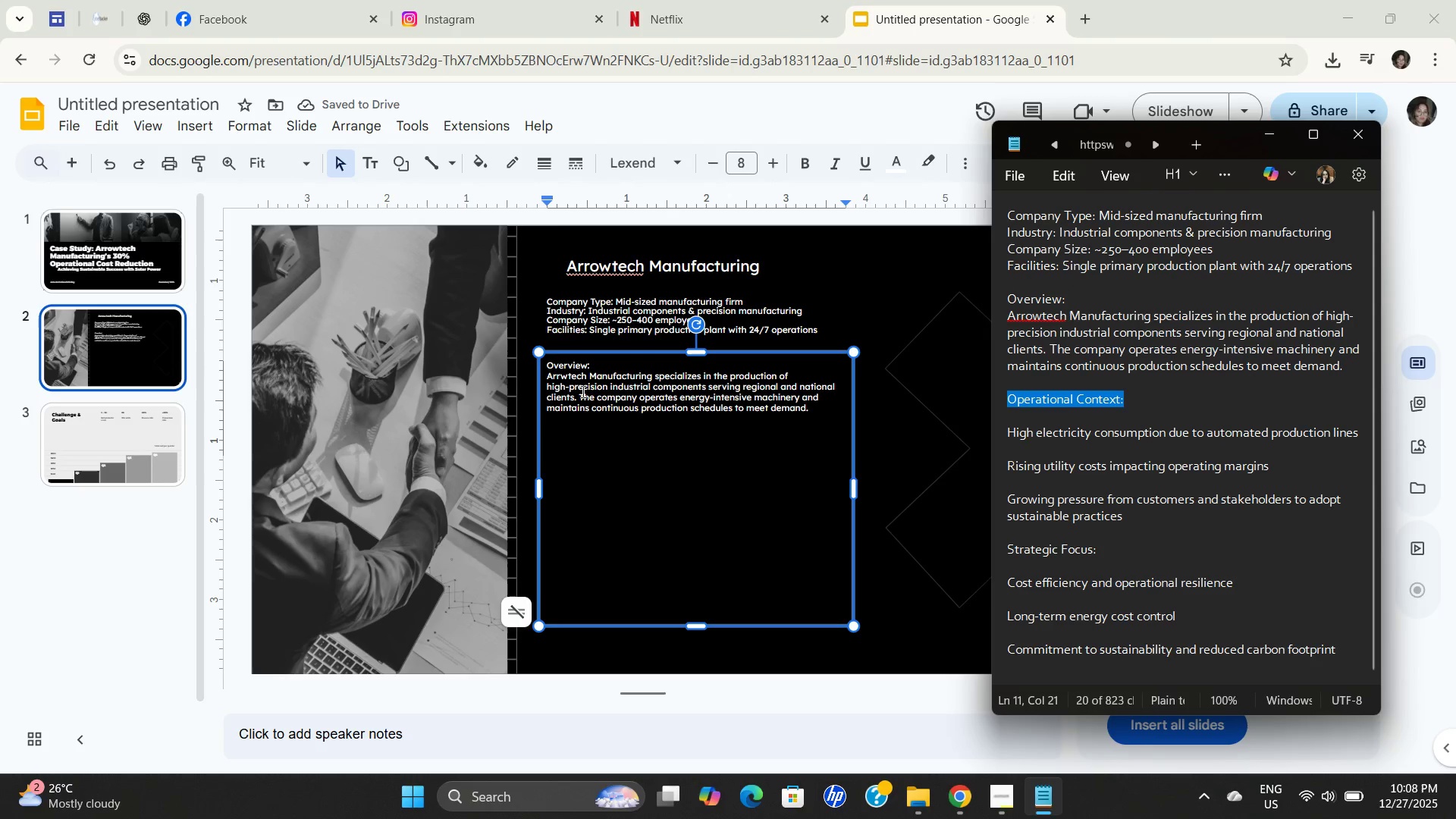 
key(Control+C)
 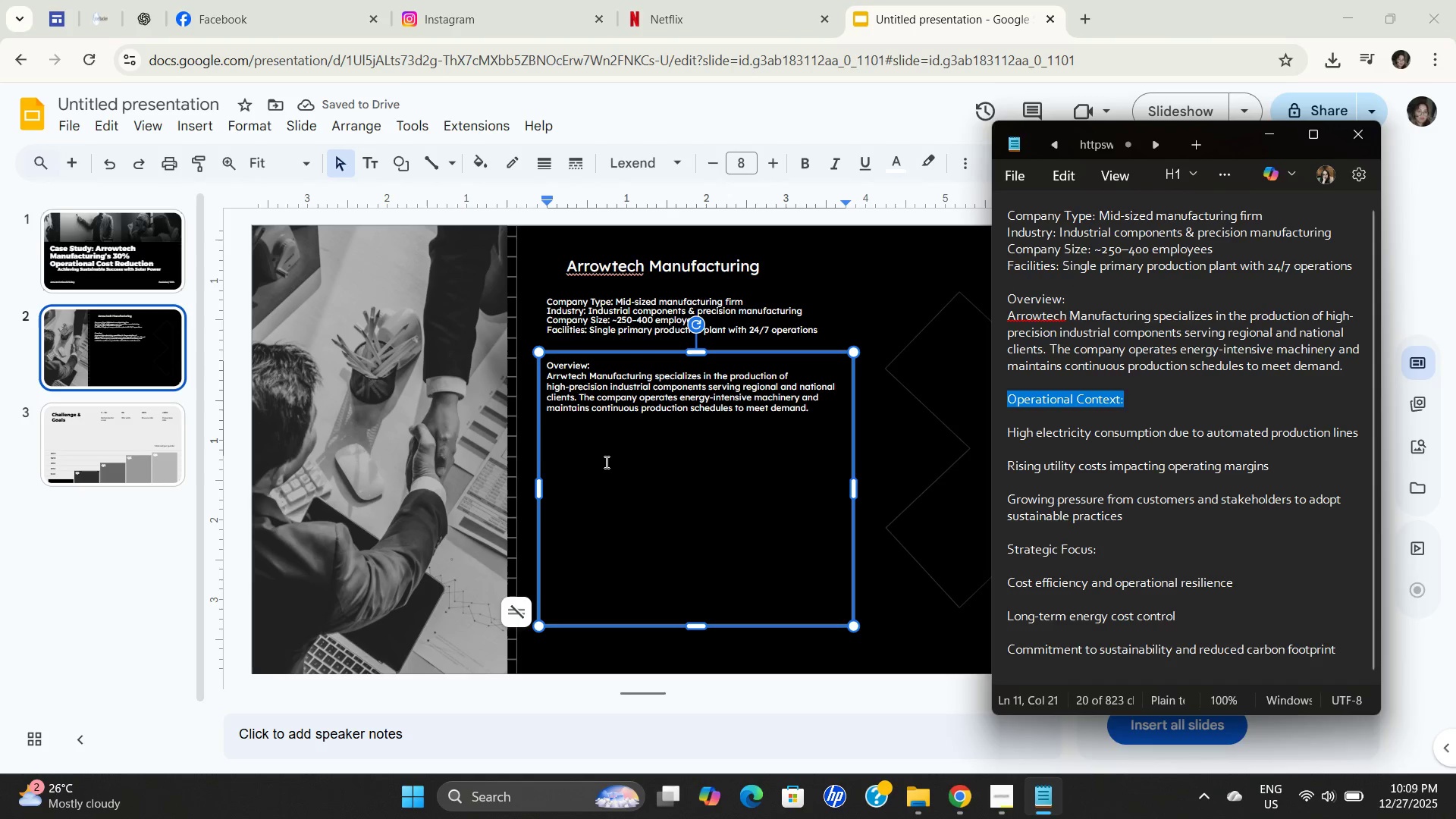 
key(Control+C)
 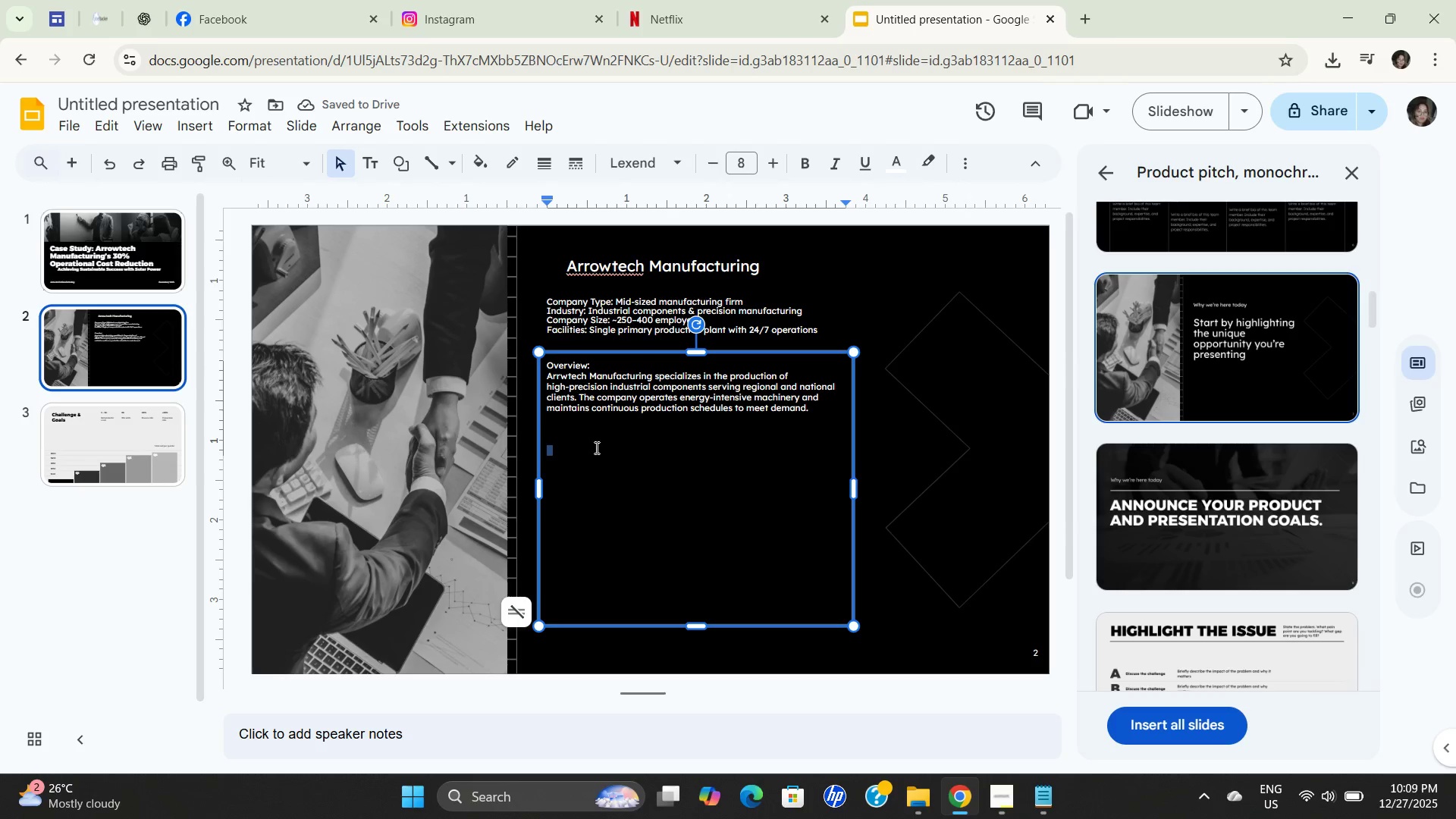 
left_click([588, 438])
 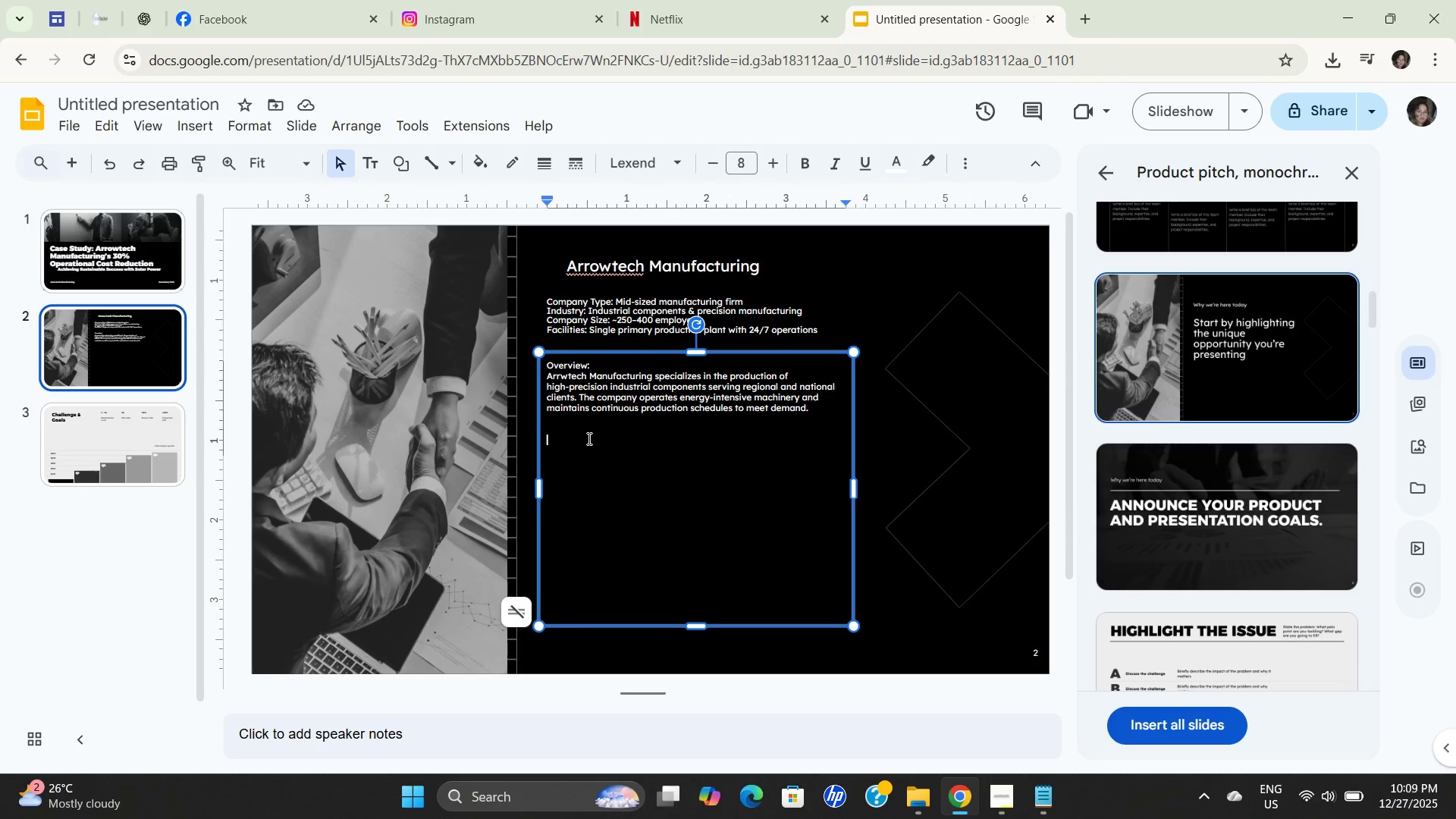 
key(Control+ControlLeft)
 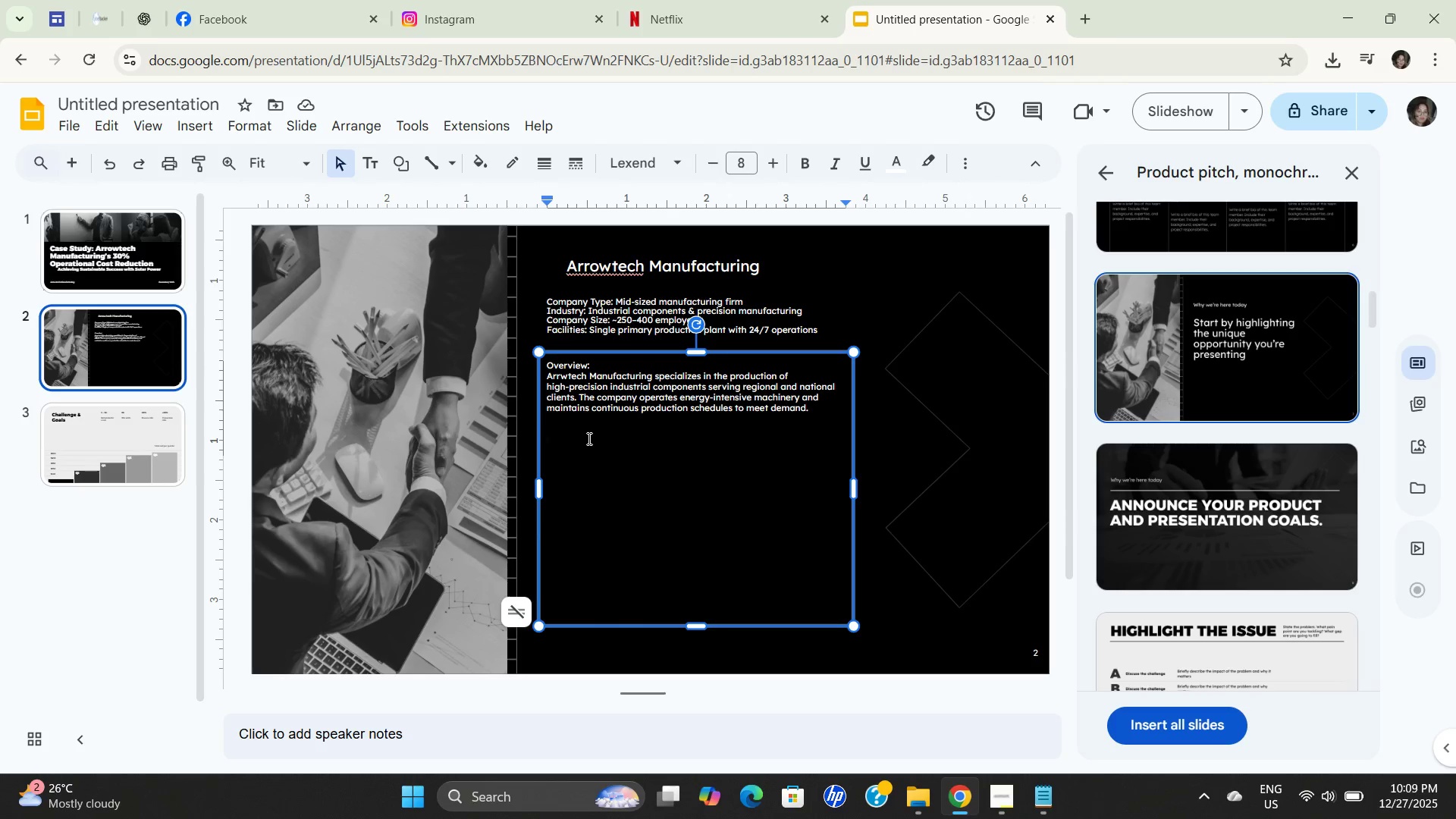 
key(Control+V)
 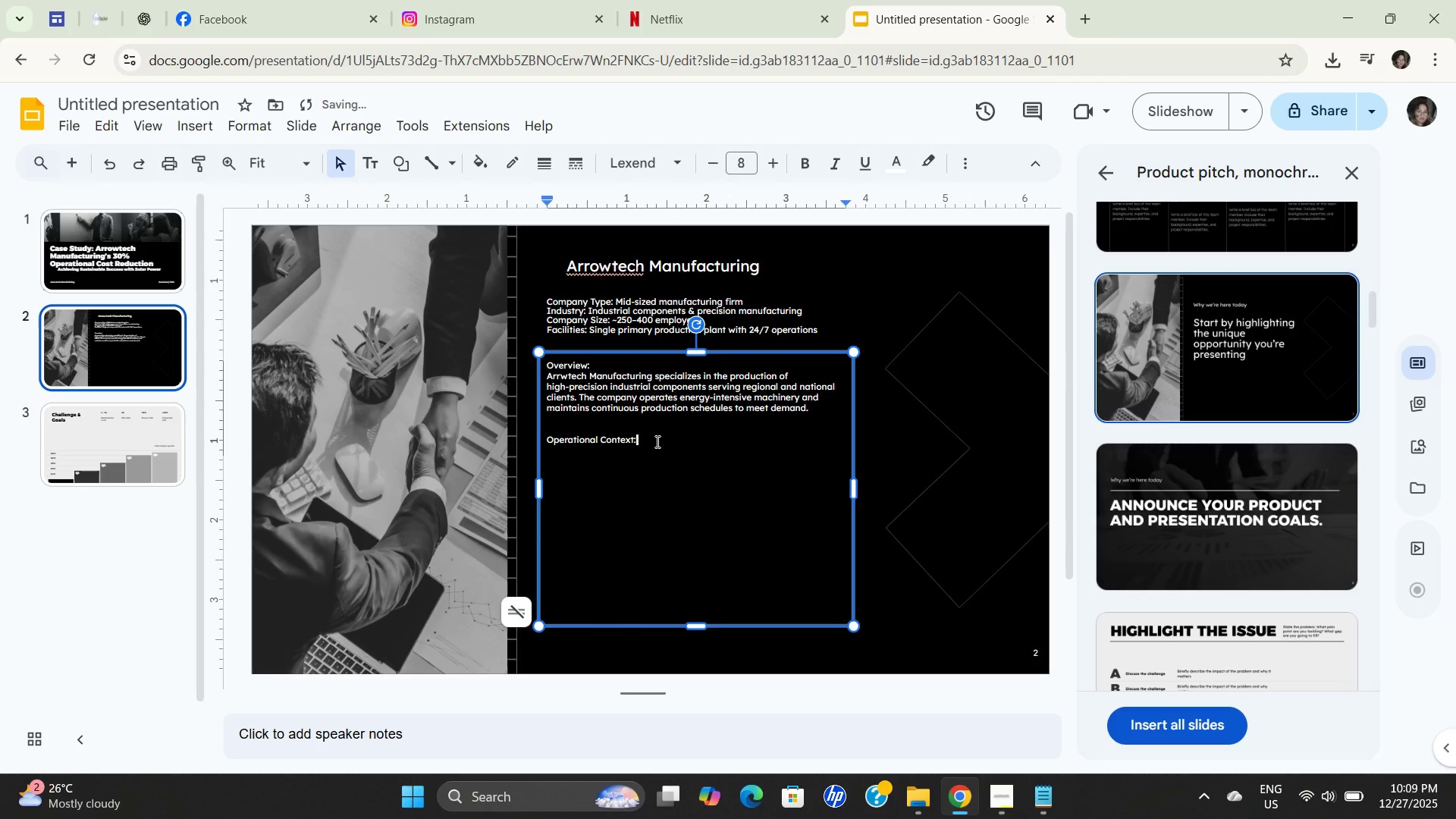 
key(NumpadEnter)
 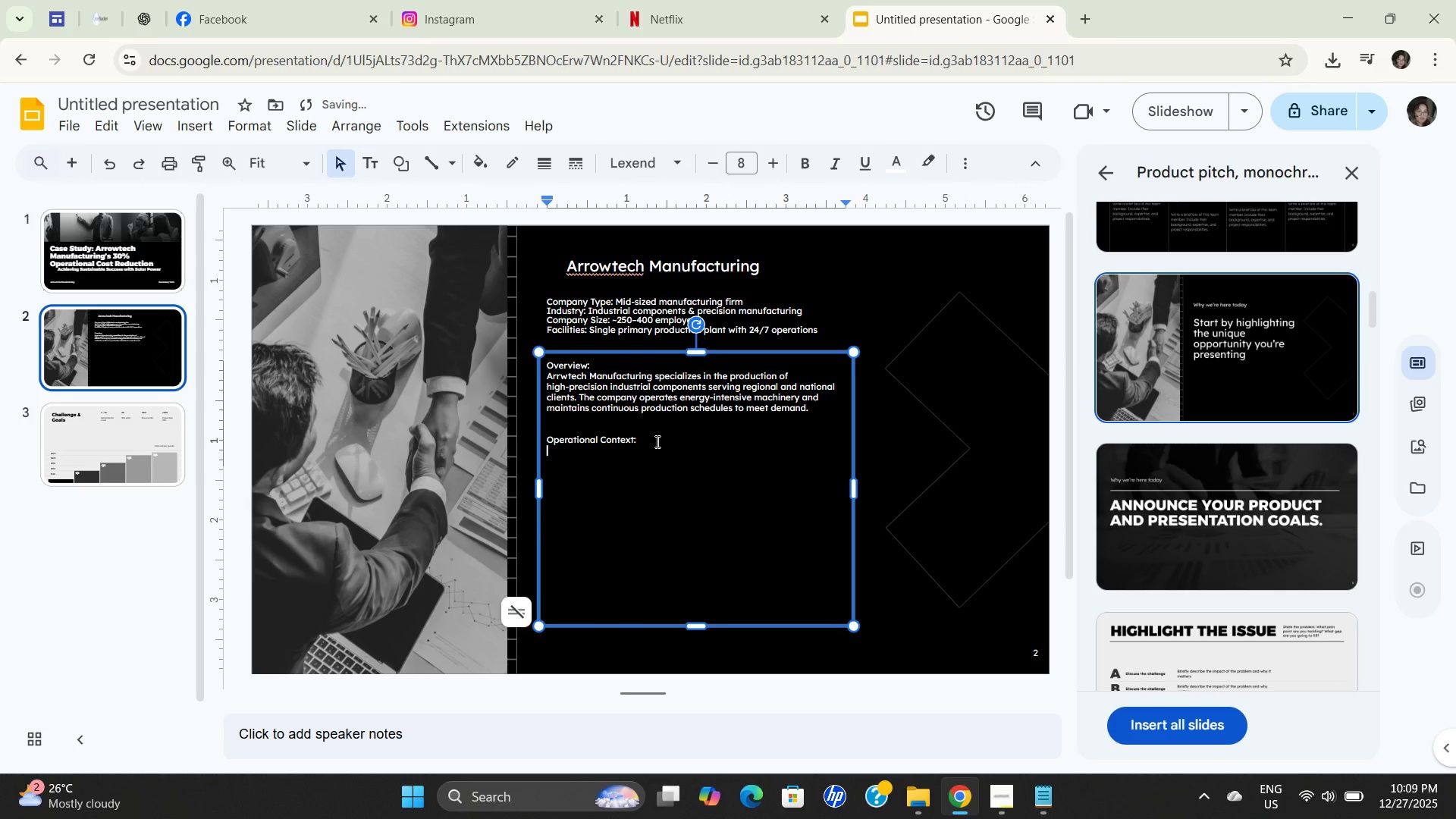 
key(NumpadEnter)
 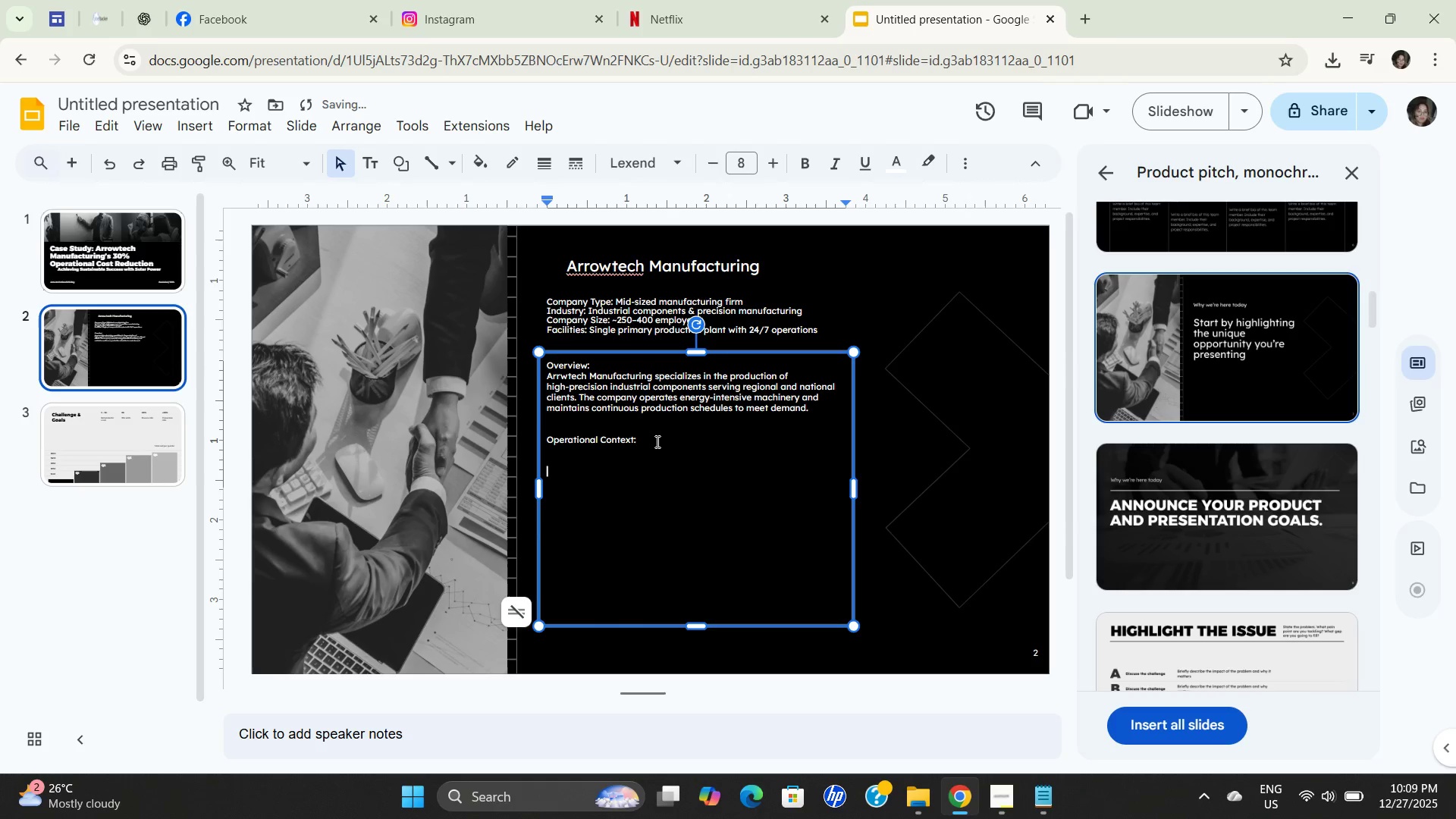 
key(NumpadEnter)
 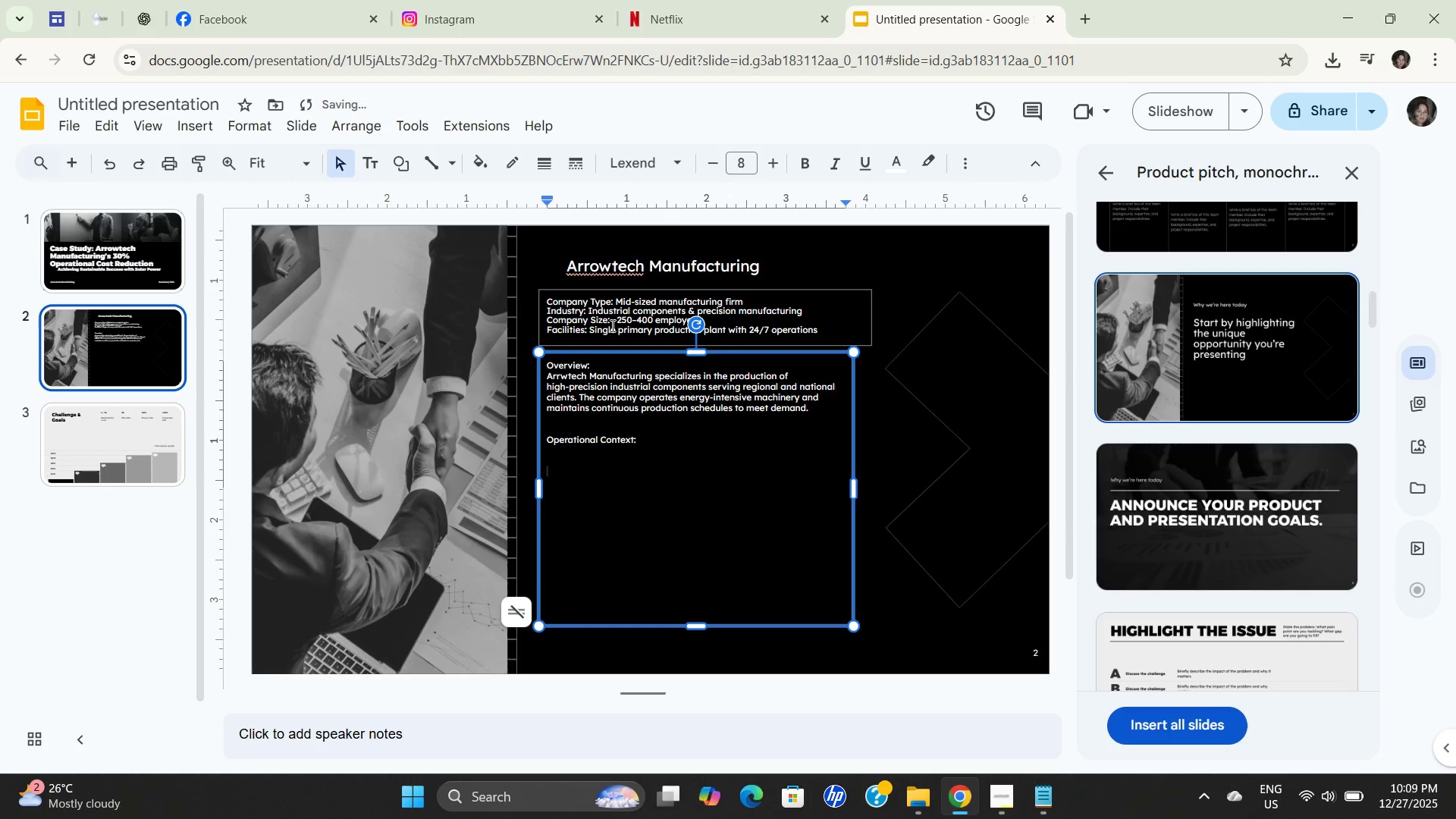 
double_click([623, 313])
 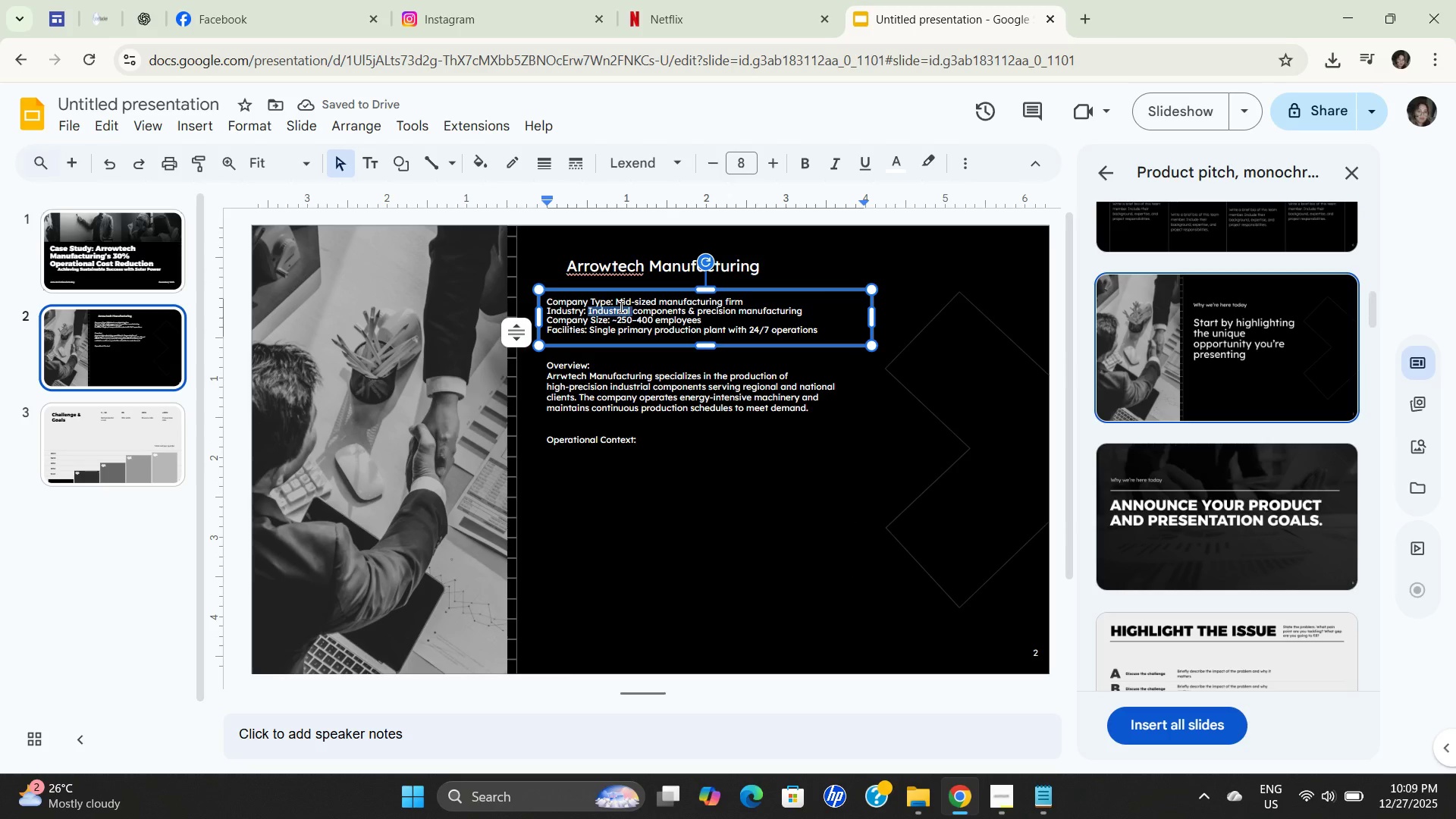 
triple_click([620, 306])
 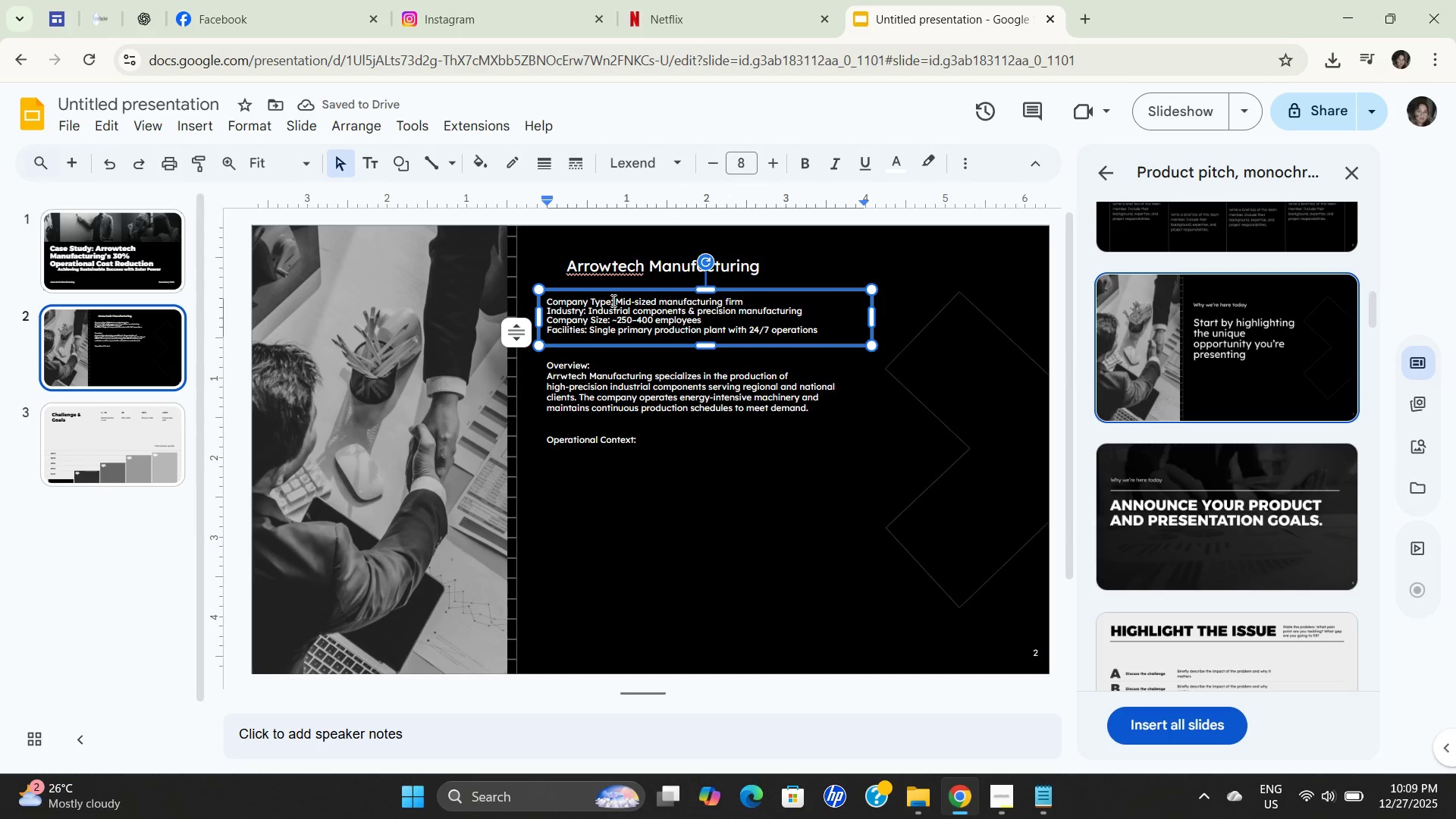 
left_click_drag(start_coordinate=[612, 300], to_coordinate=[527, 302])
 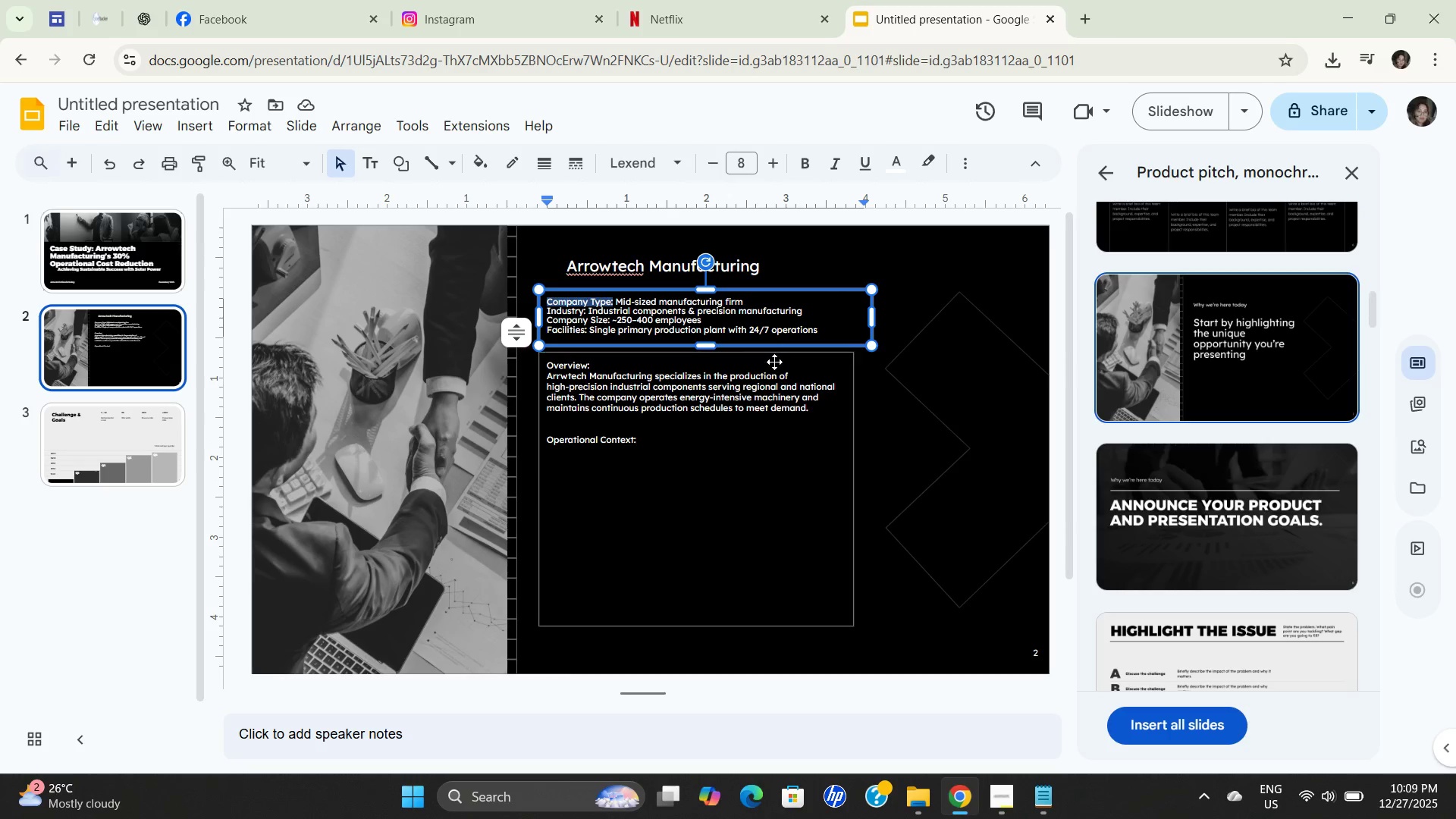 
left_click([760, 319])
 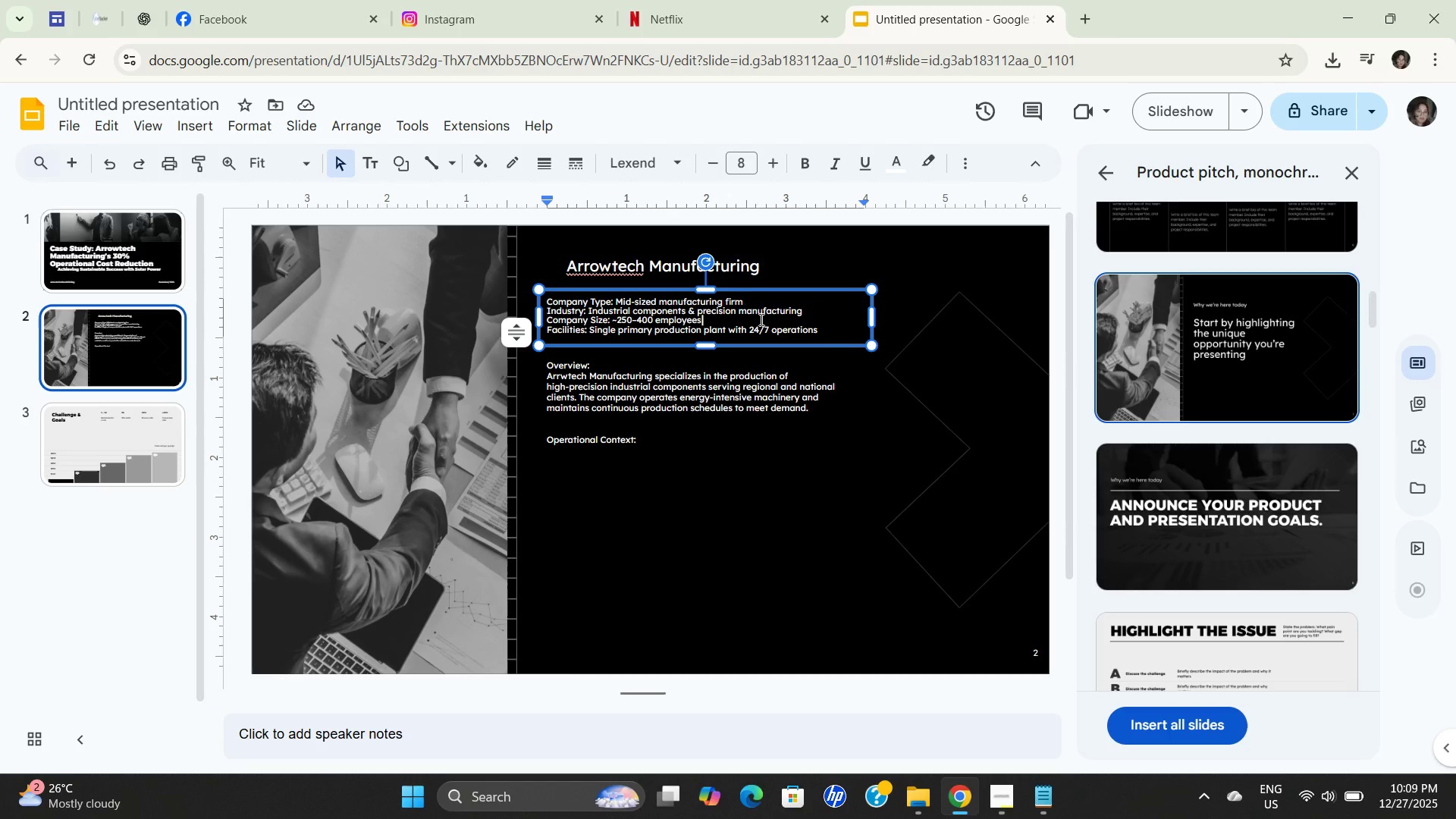 
key(Control+ControlLeft)
 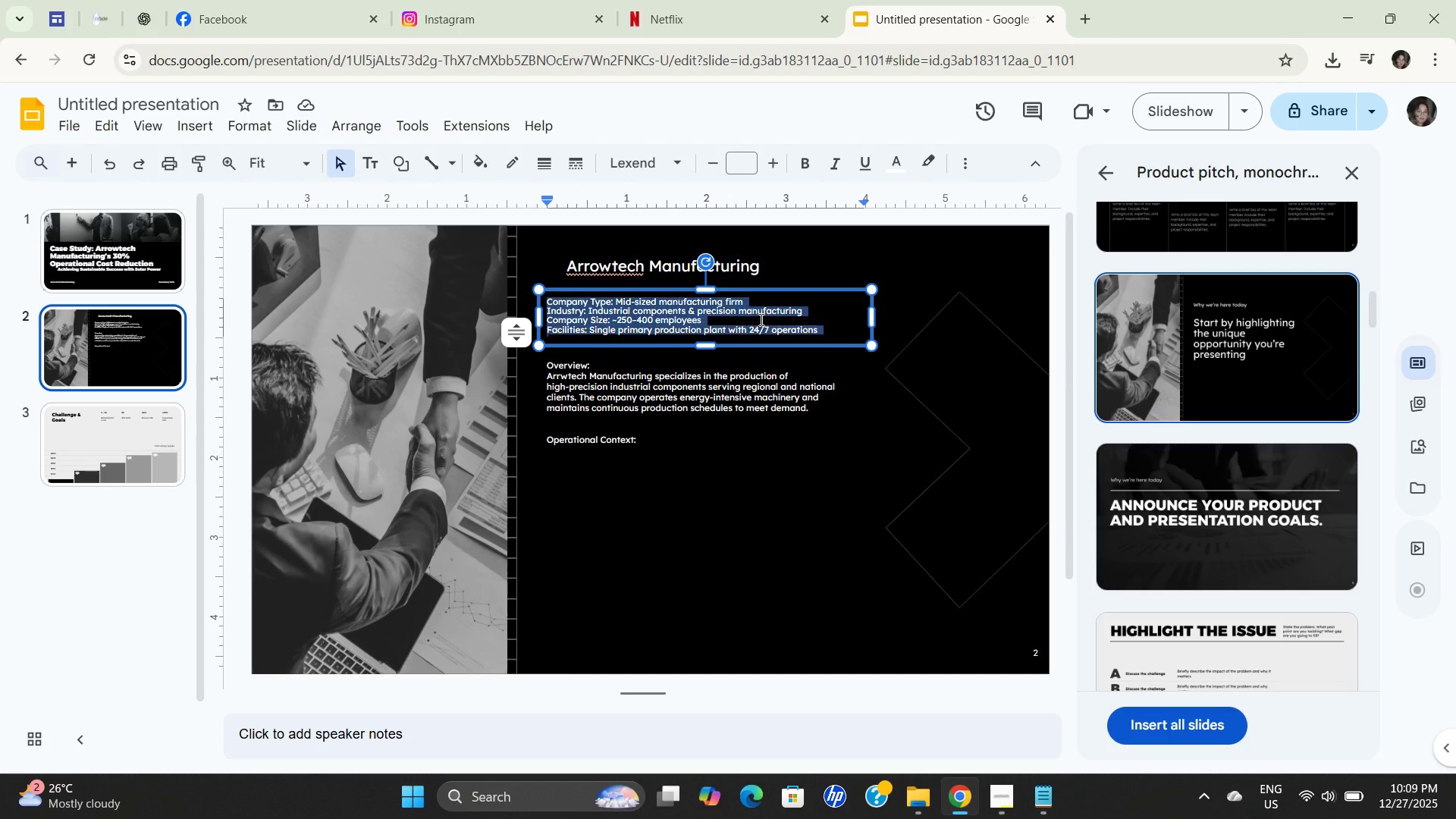 
key(Control+A)
 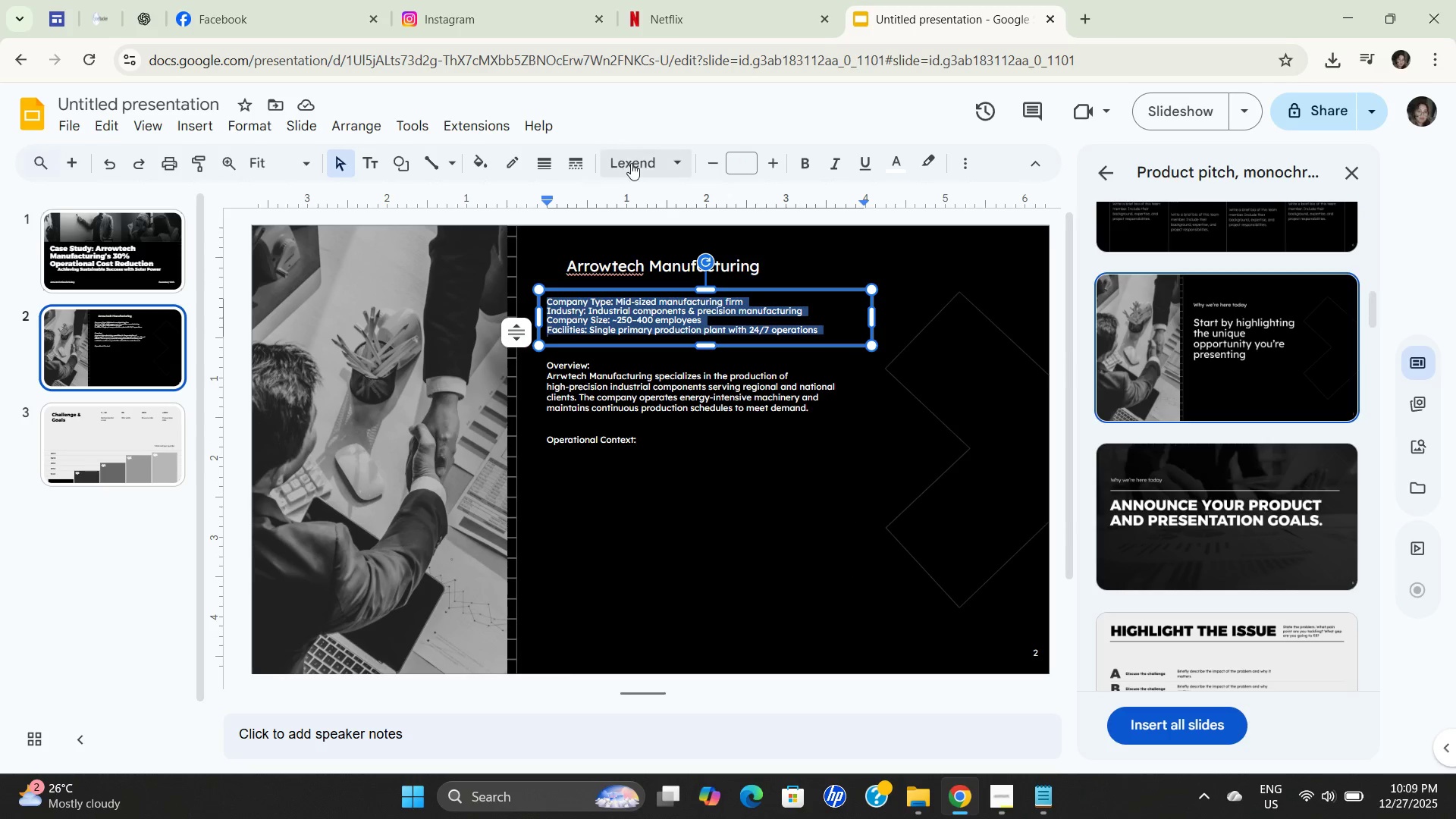 
left_click([635, 165])
 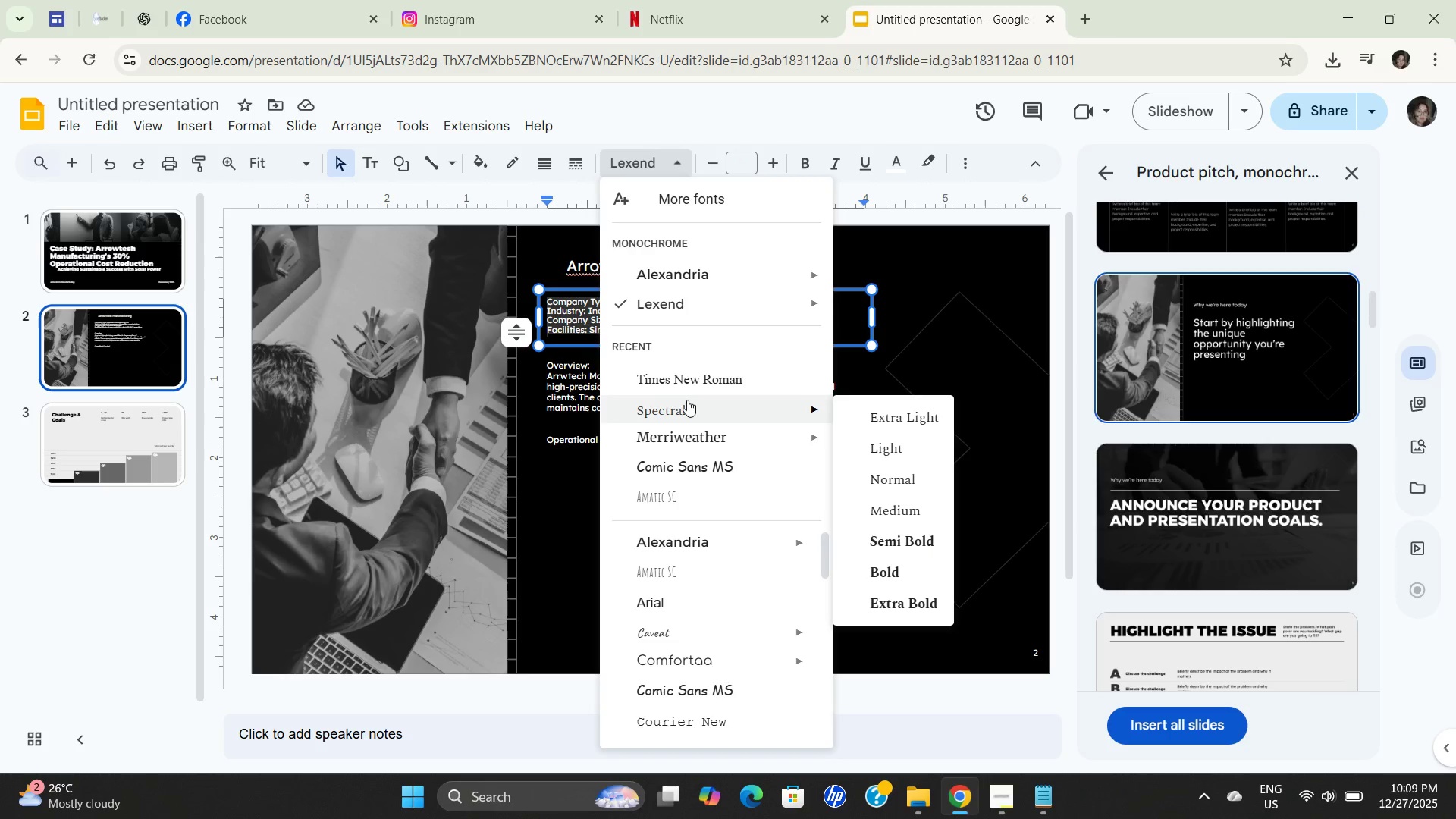 
left_click([687, 378])
 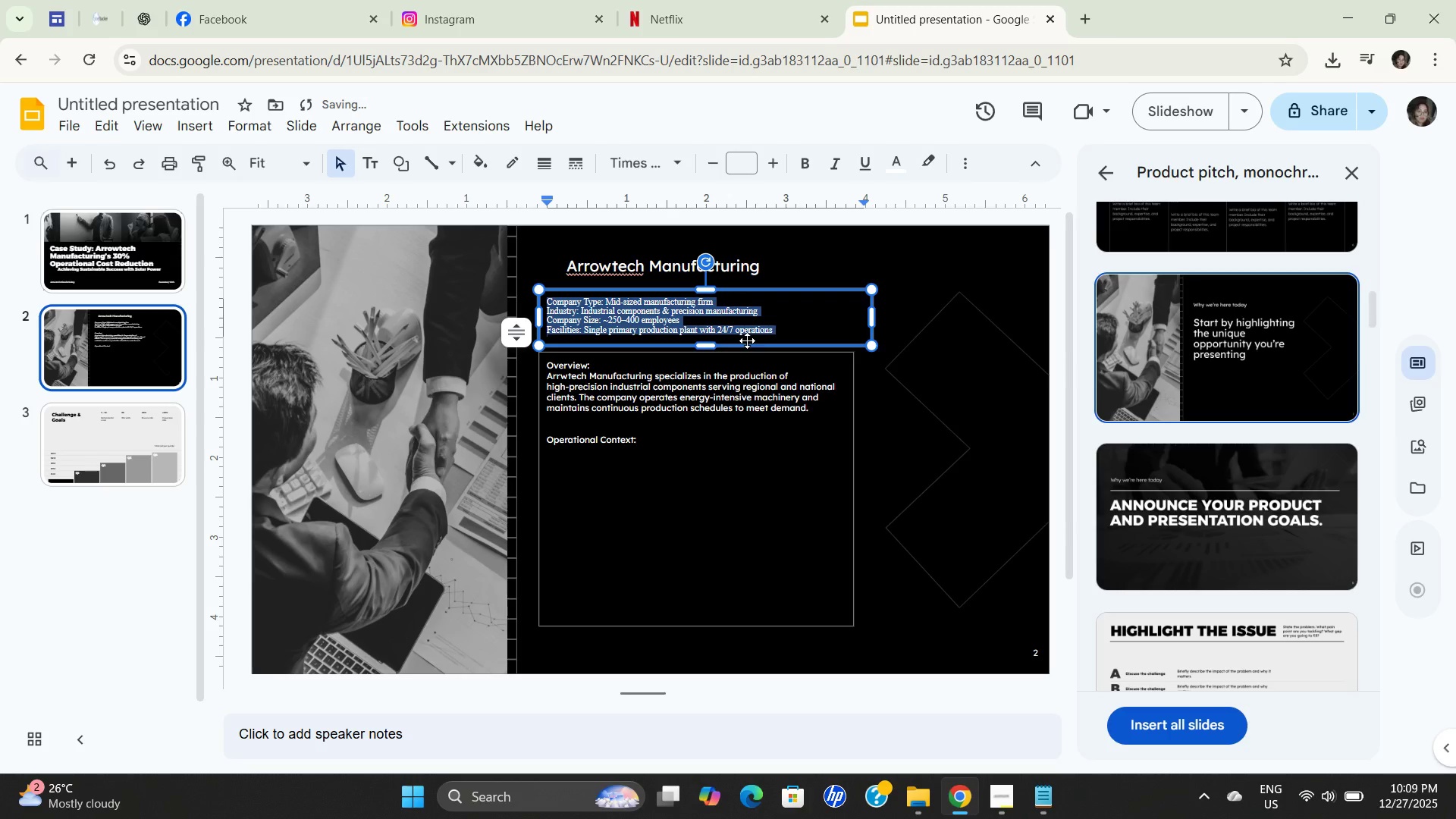 
left_click([791, 309])
 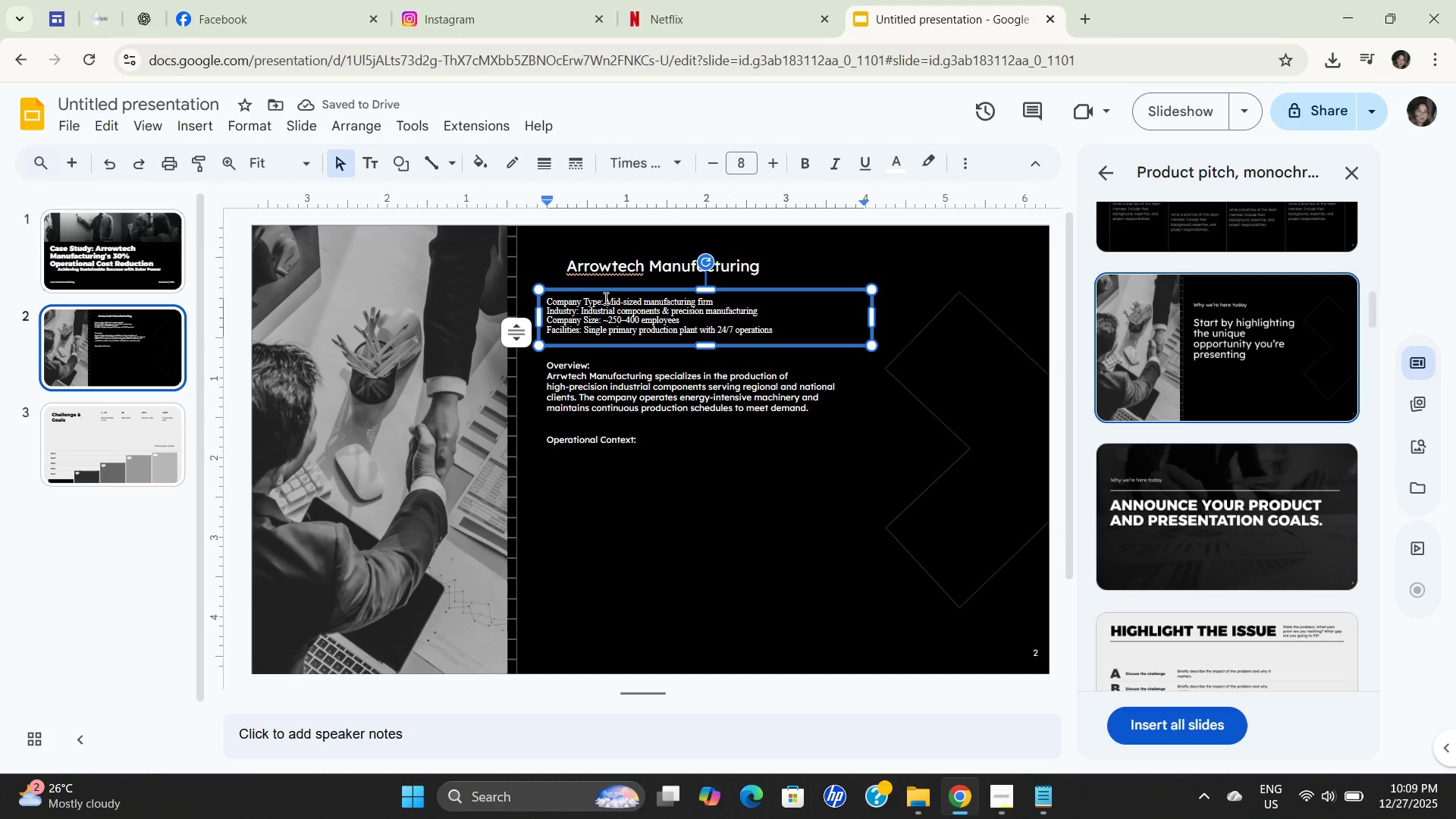 
left_click([596, 302])
 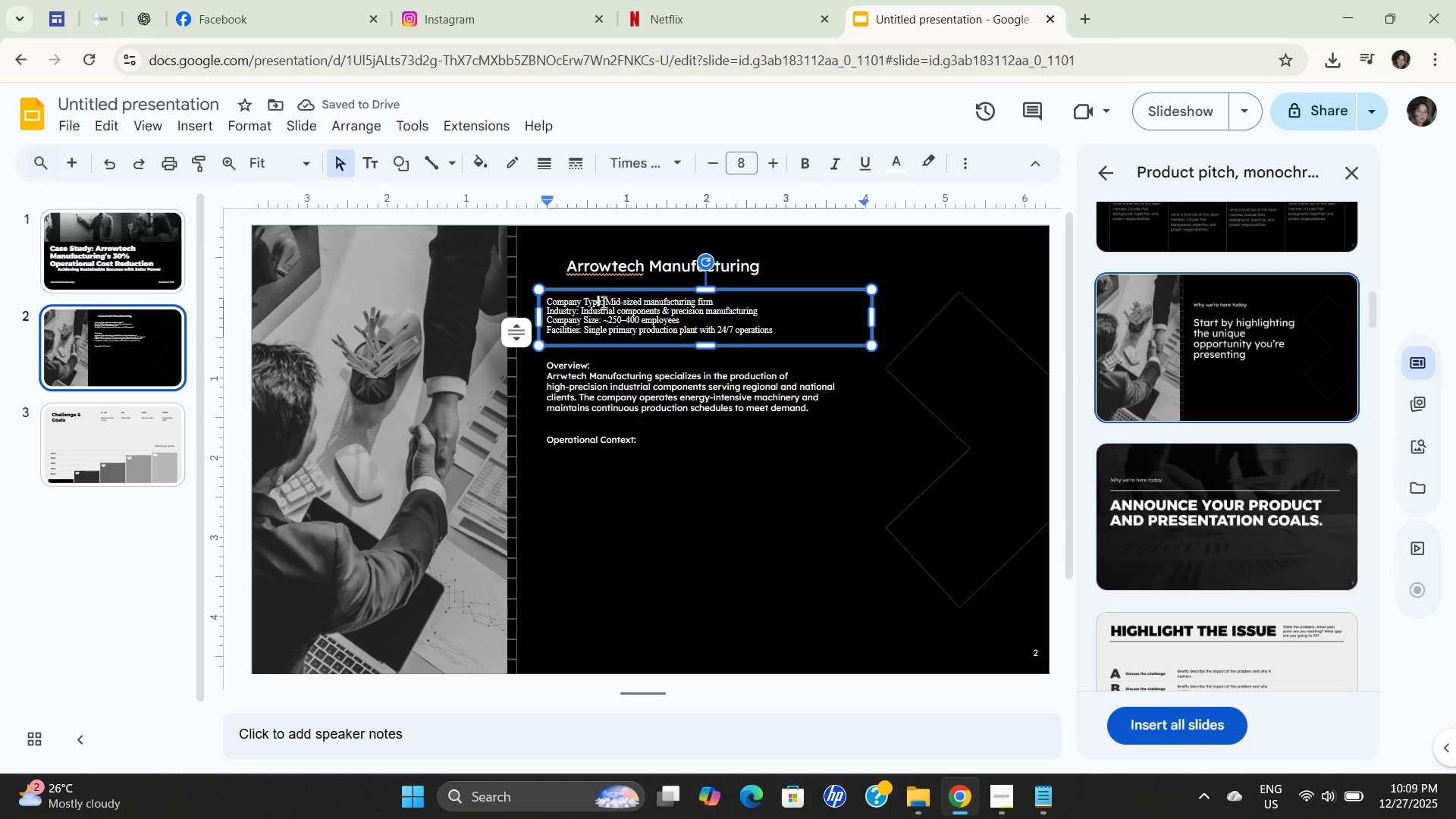 
left_click_drag(start_coordinate=[603, 302], to_coordinate=[545, 302])
 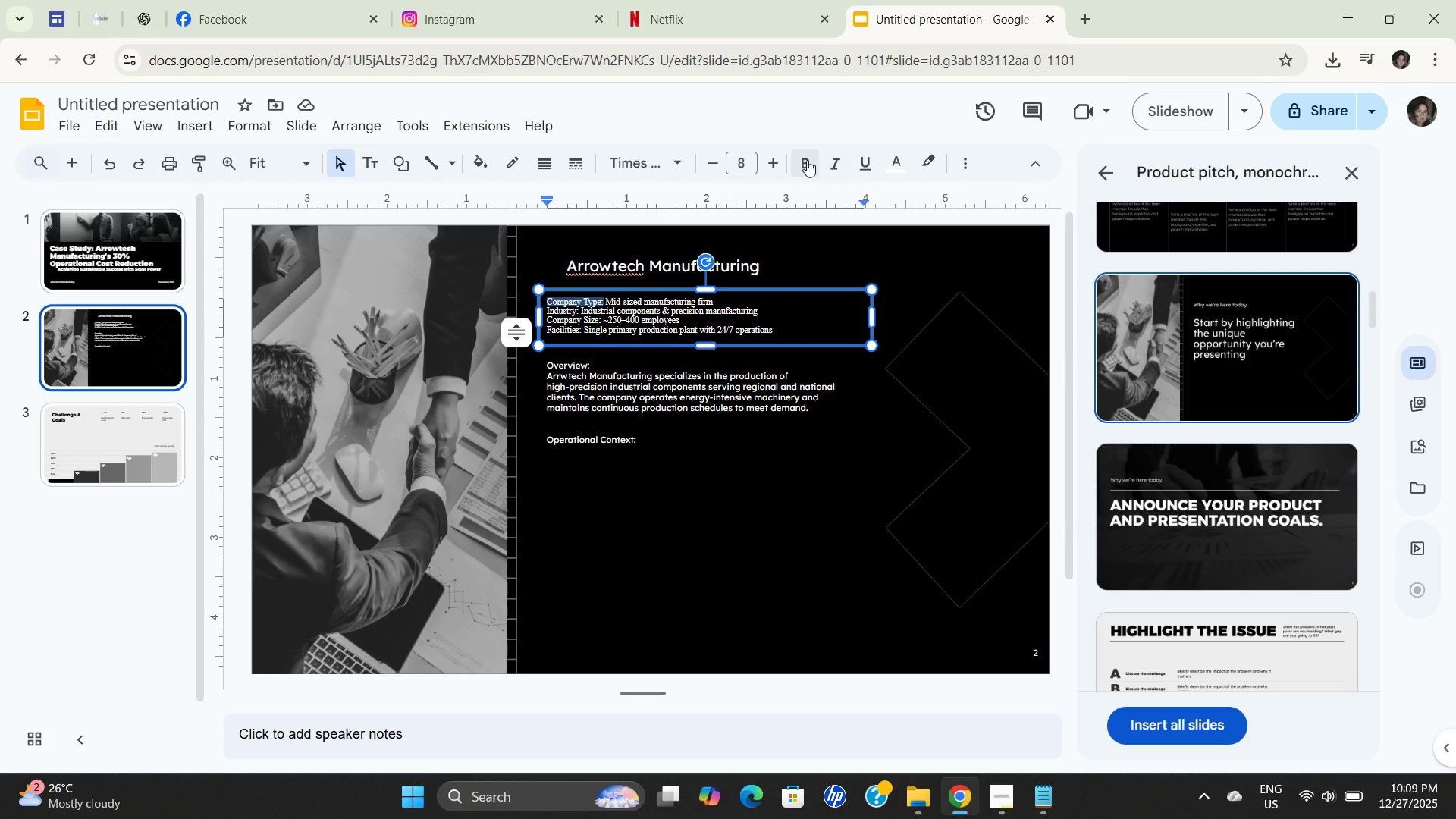 
left_click([807, 160])
 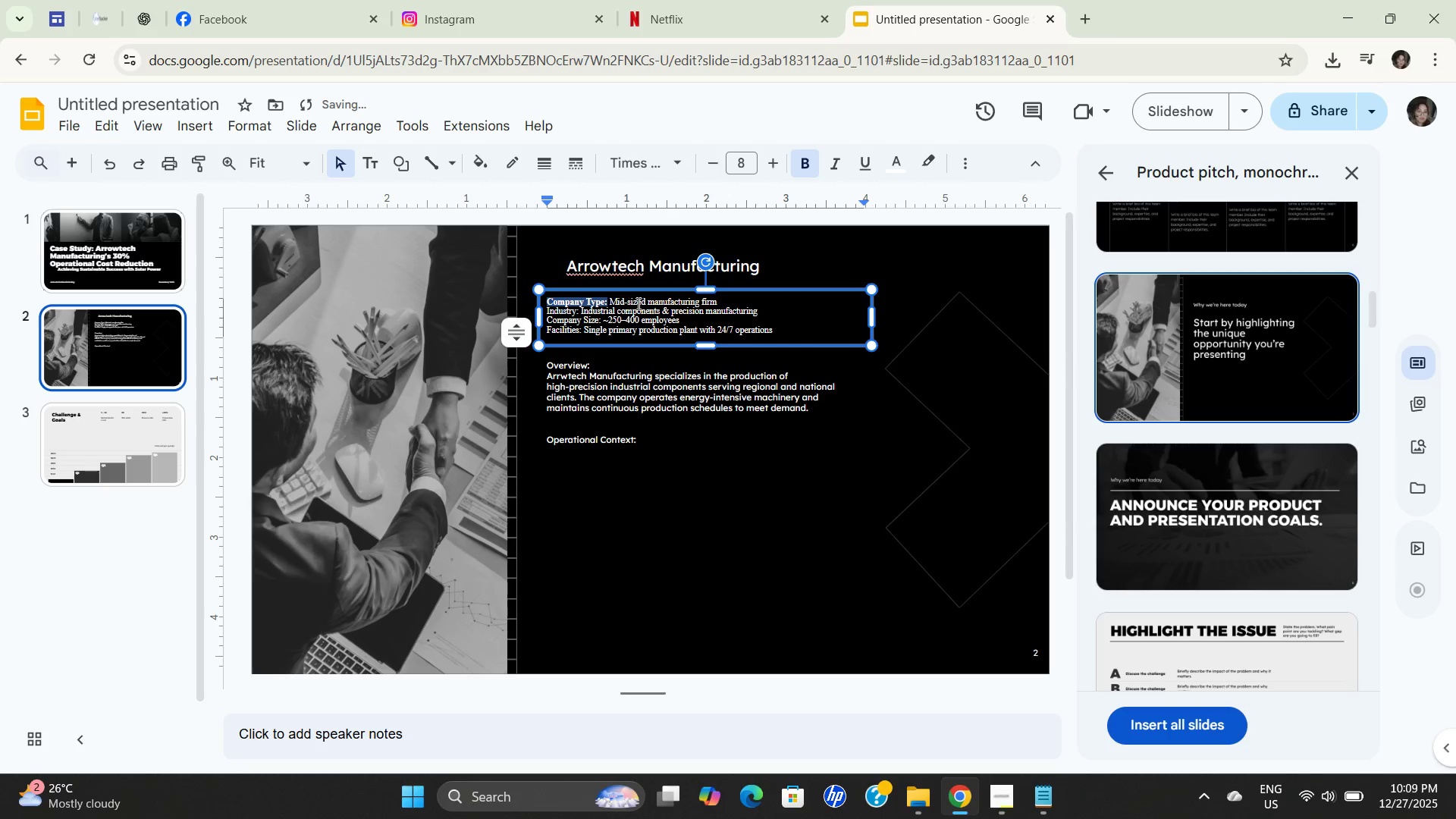 
left_click([637, 307])
 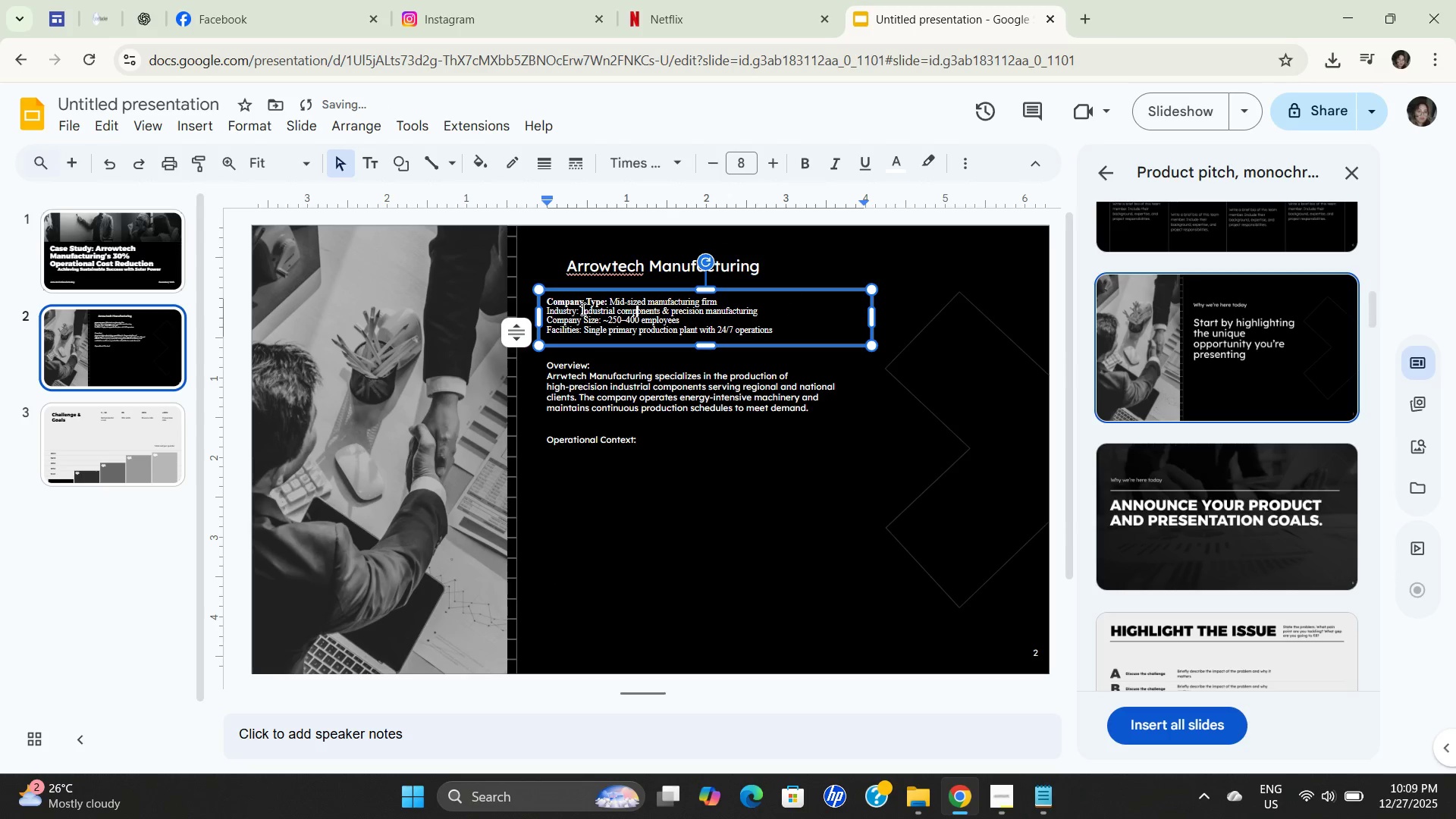 
left_click_drag(start_coordinate=[582, 309], to_coordinate=[544, 311])
 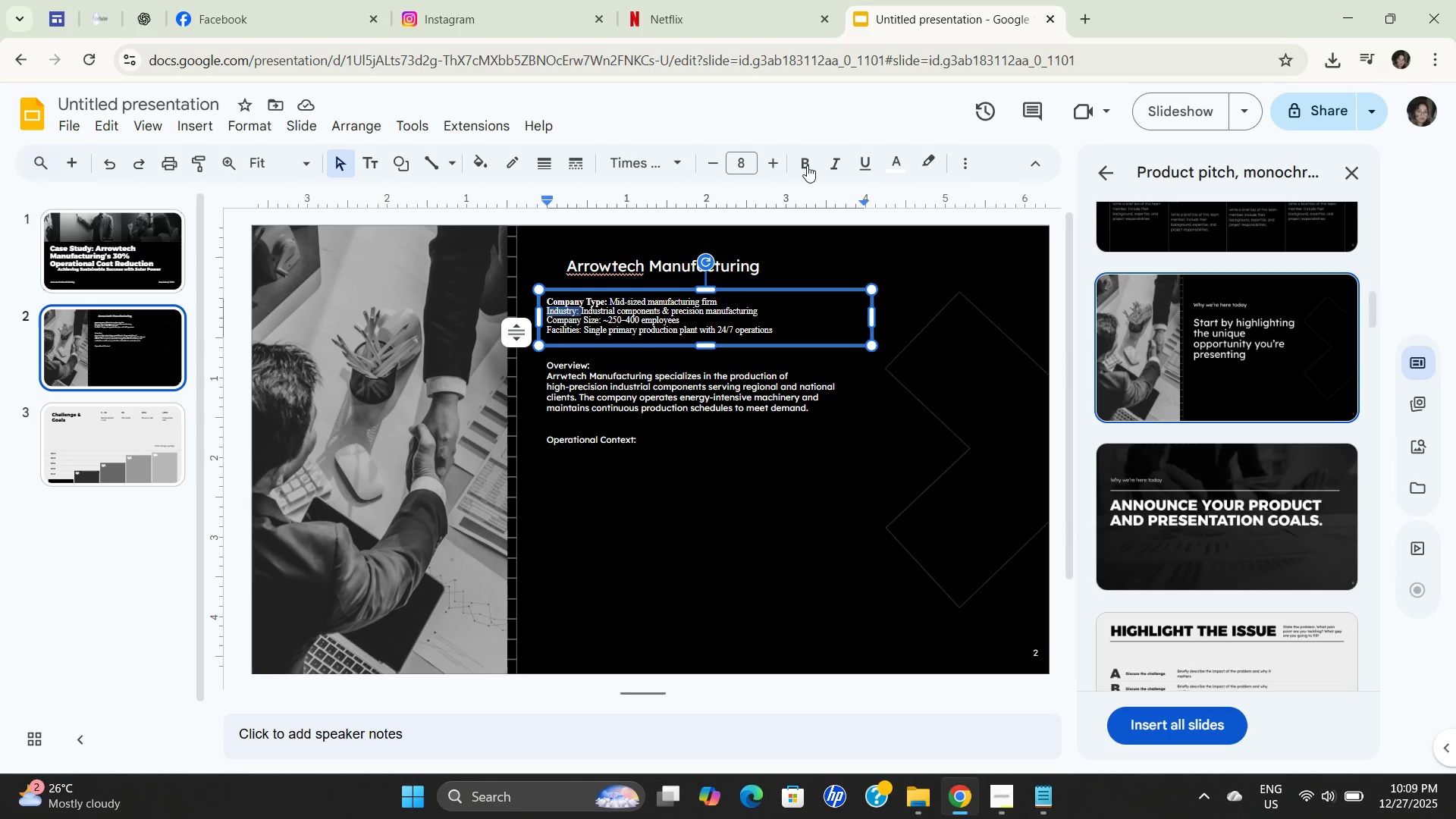 
left_click([814, 165])
 